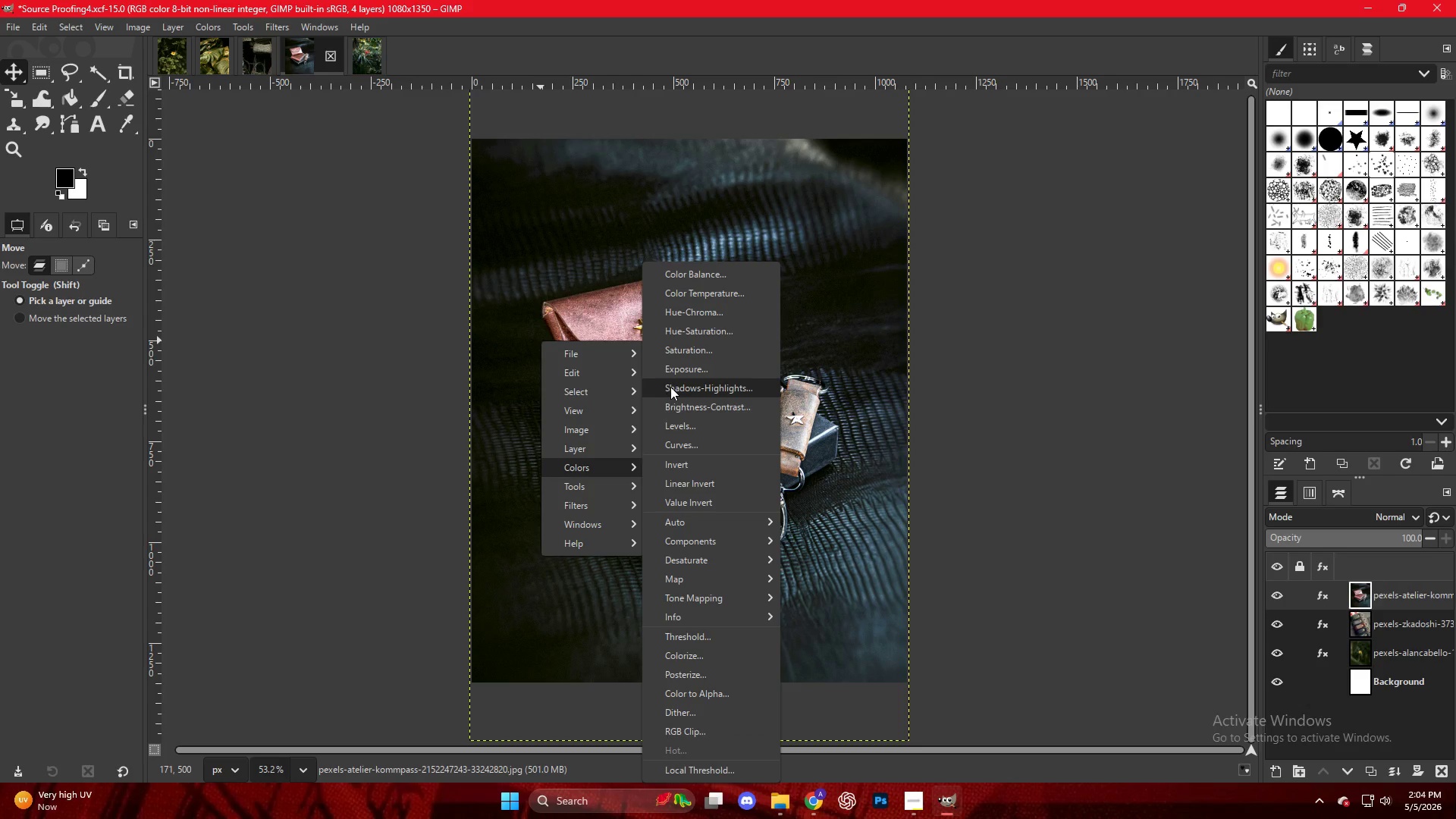 
left_click([670, 387])
 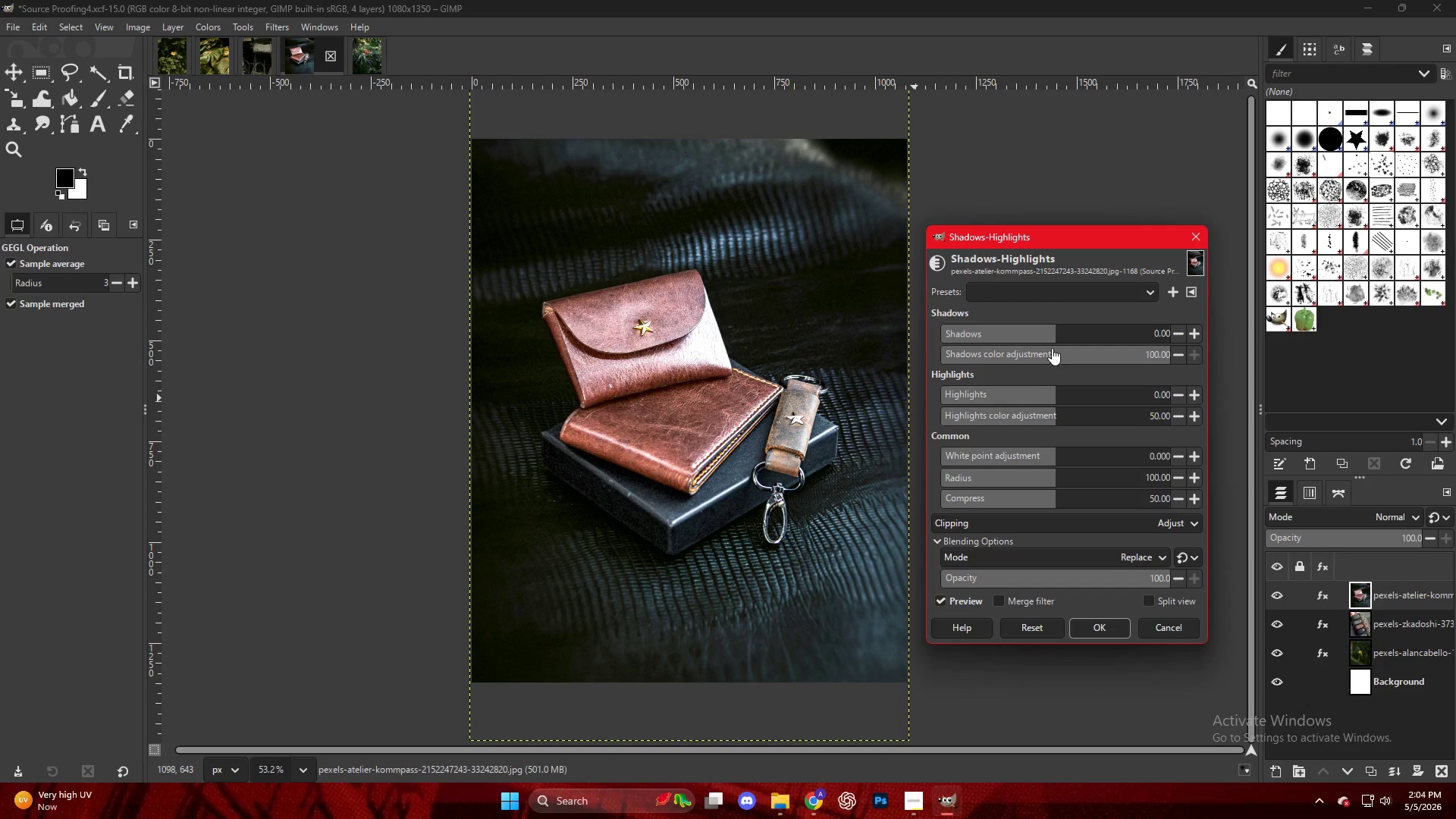 
left_click_drag(start_coordinate=[1056, 330], to_coordinate=[1115, 334])
 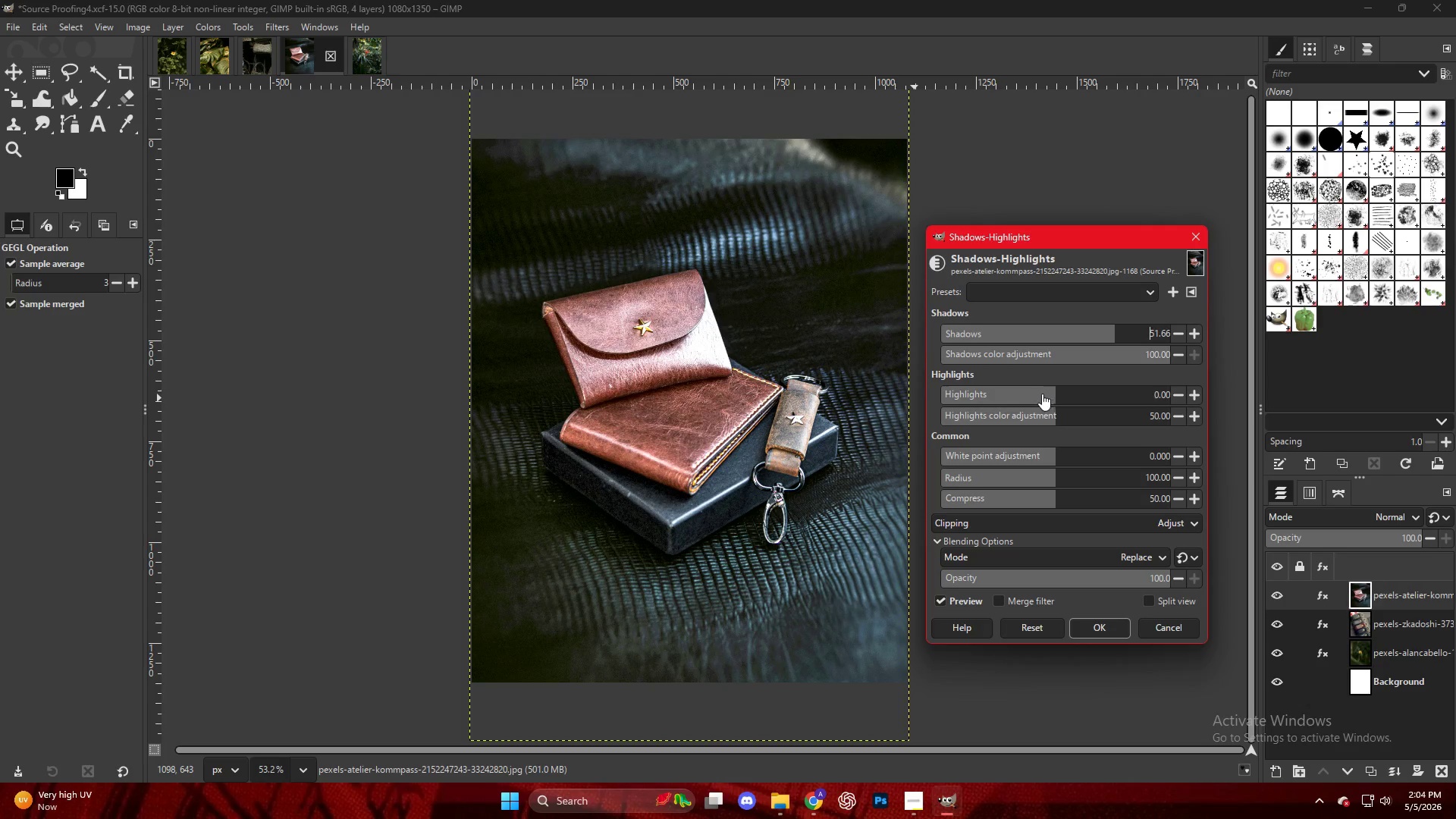 
left_click_drag(start_coordinate=[1042, 394], to_coordinate=[1002, 400])
 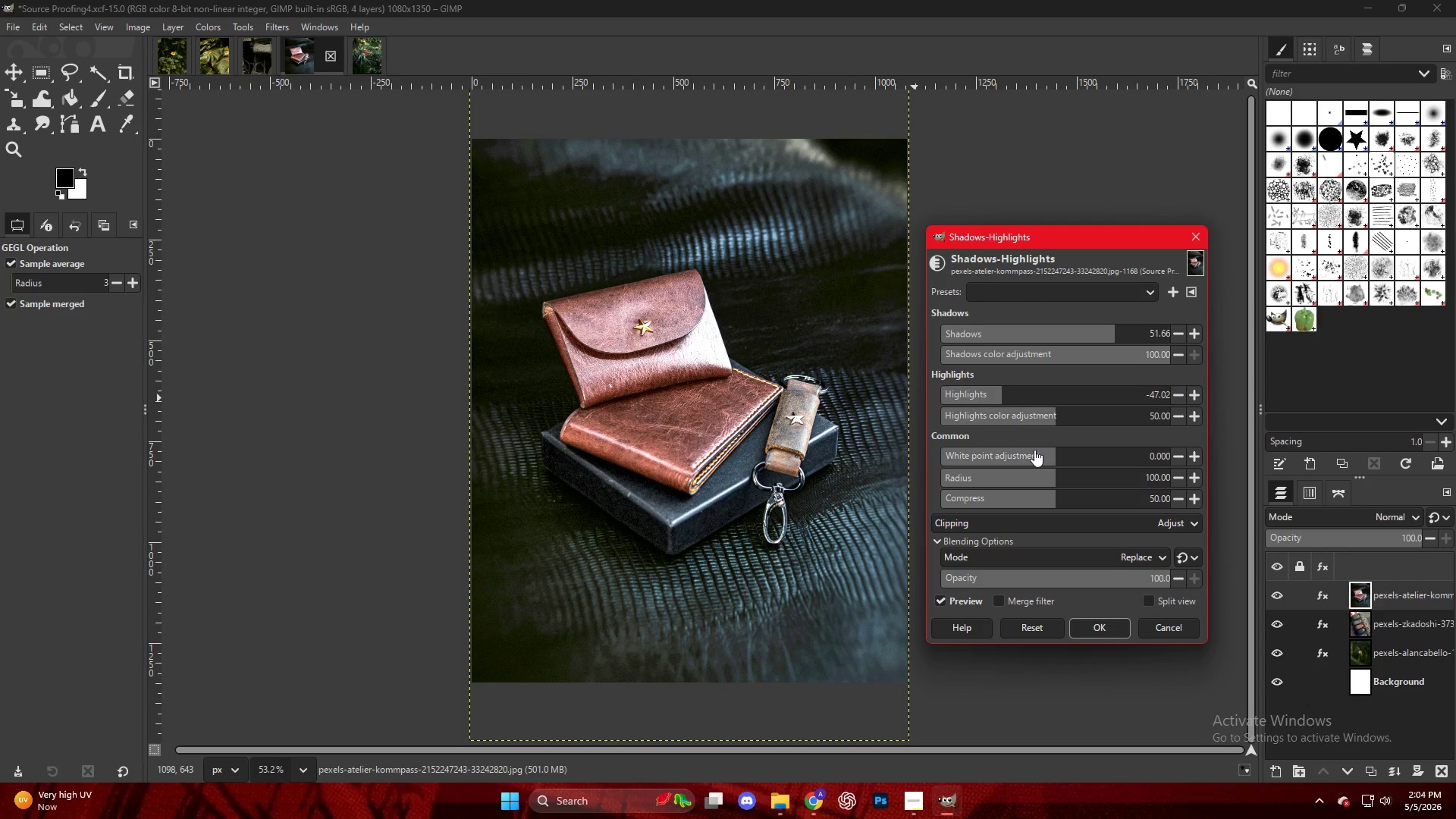 
left_click_drag(start_coordinate=[1039, 459], to_coordinate=[1087, 460])
 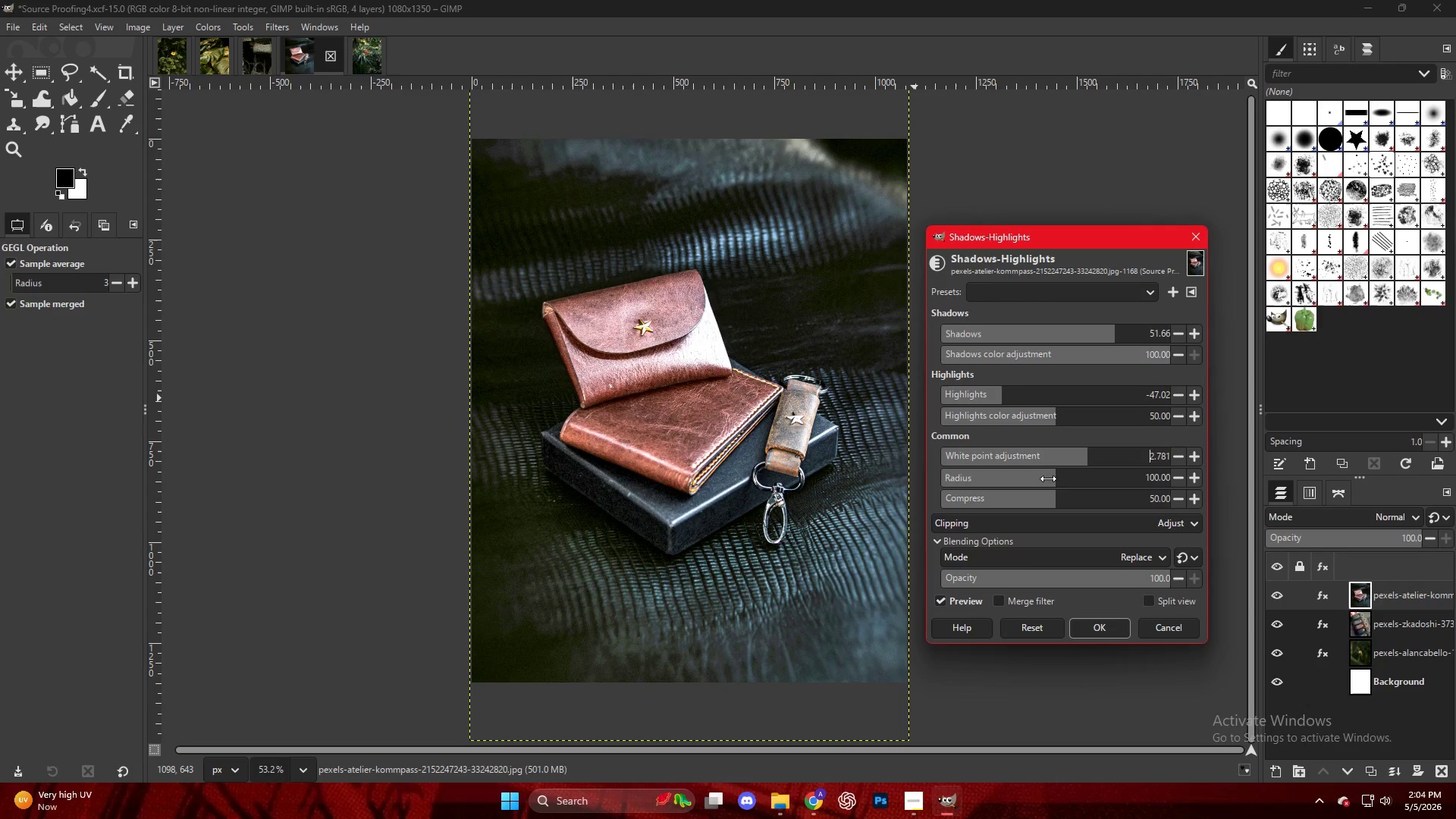 
left_click_drag(start_coordinate=[1048, 479], to_coordinate=[1096, 487])
 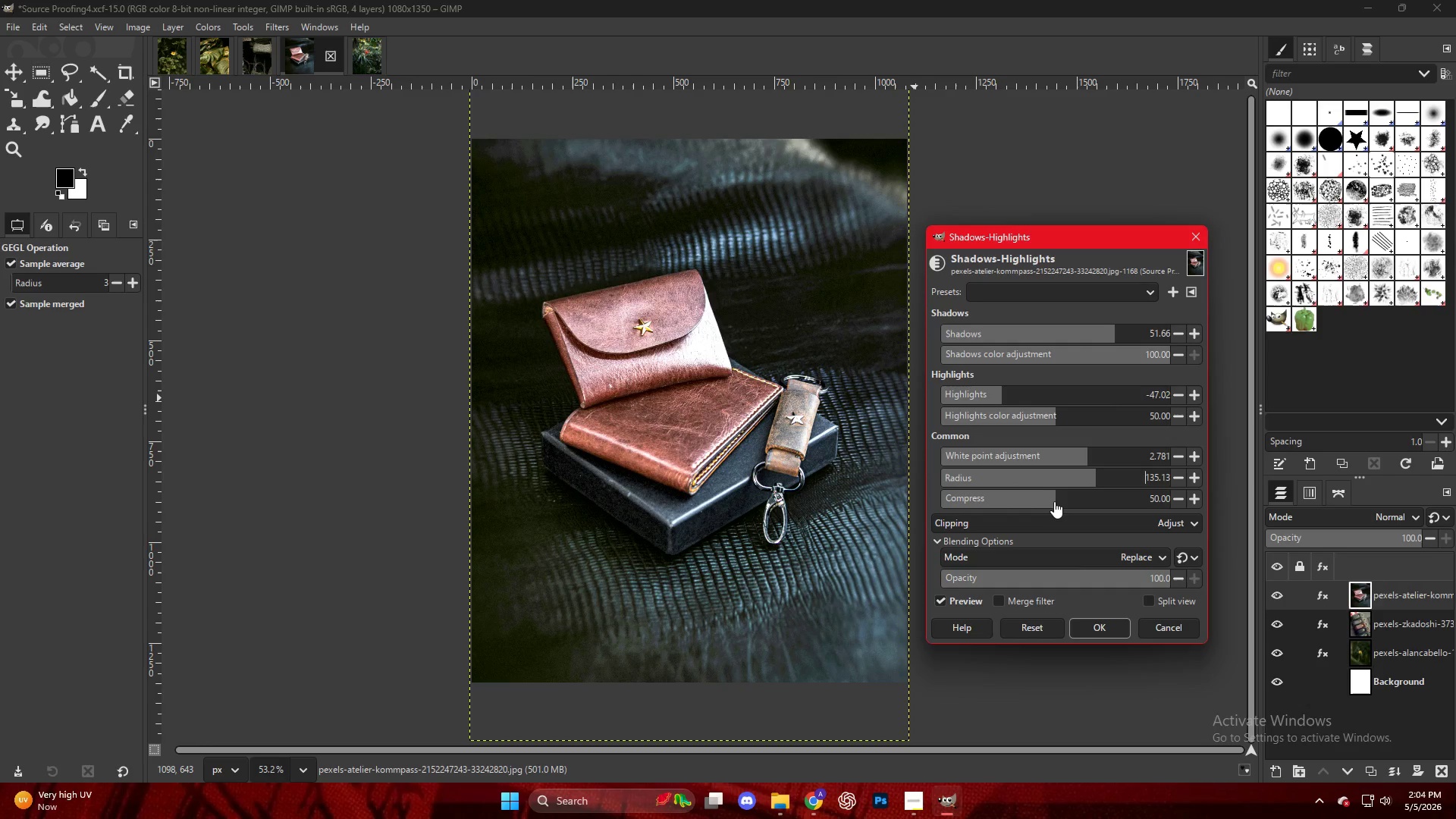 
left_click_drag(start_coordinate=[1054, 500], to_coordinate=[1016, 503])
 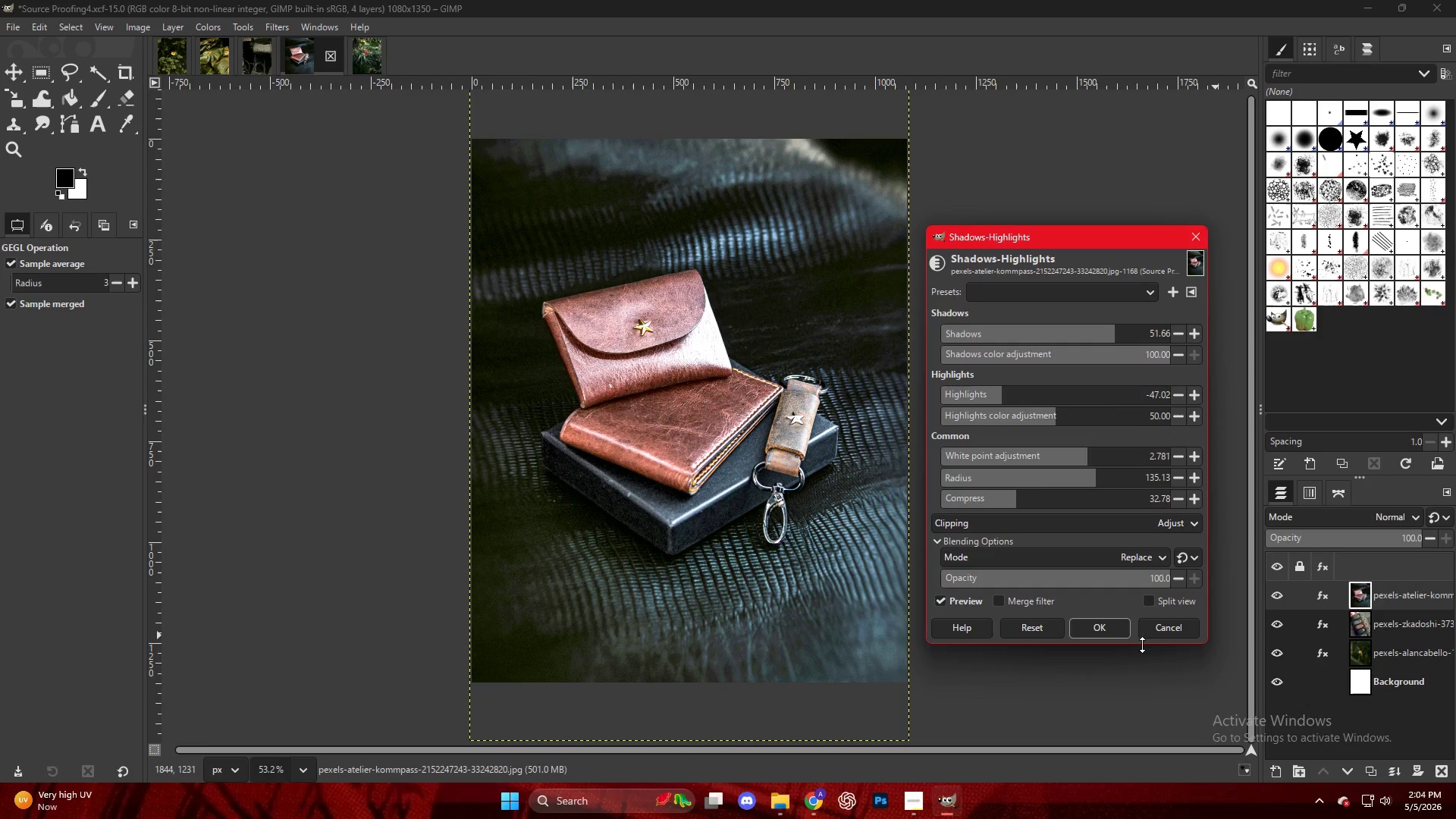 
left_click([1108, 634])
 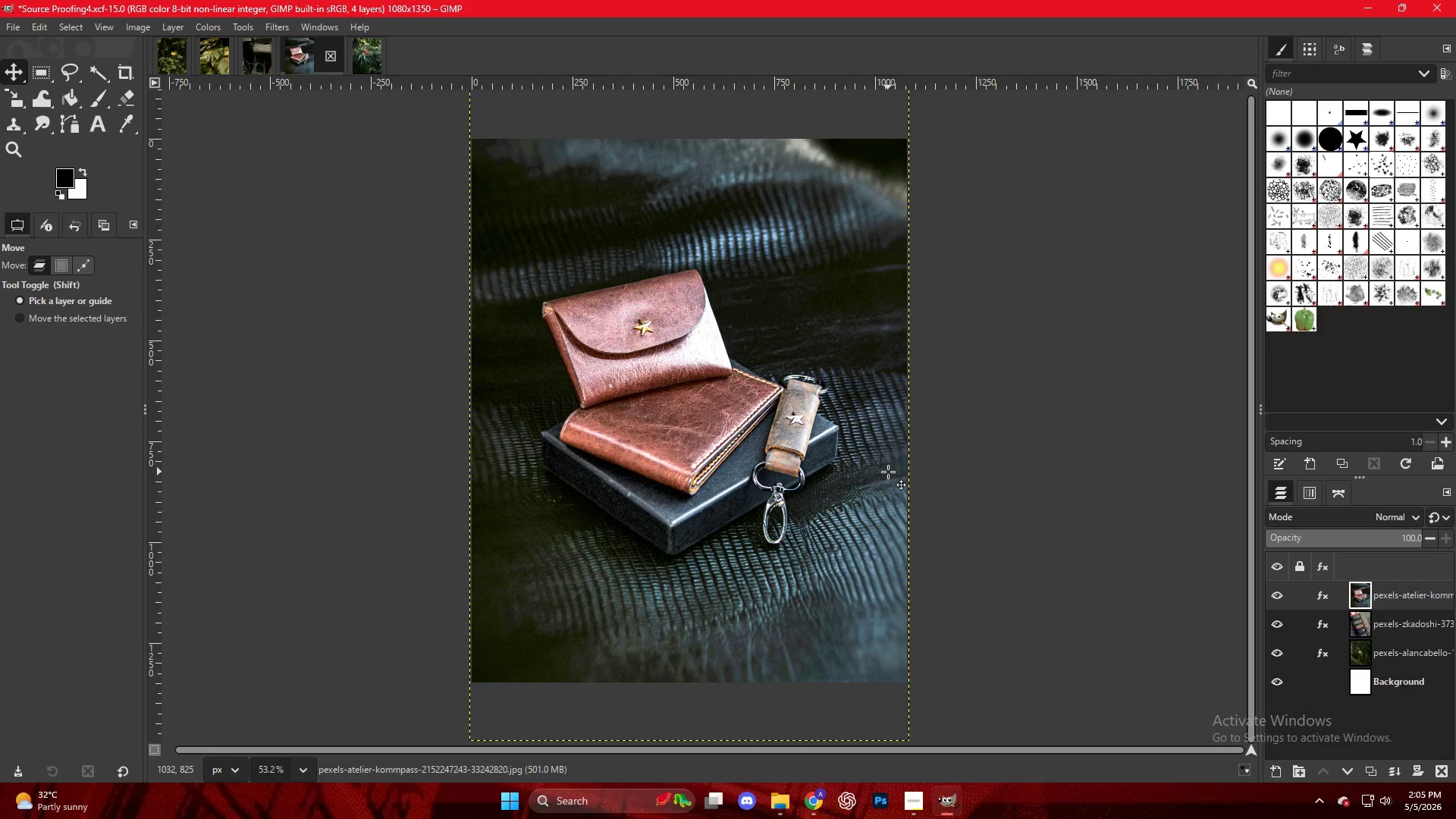 
wait(68.94)
 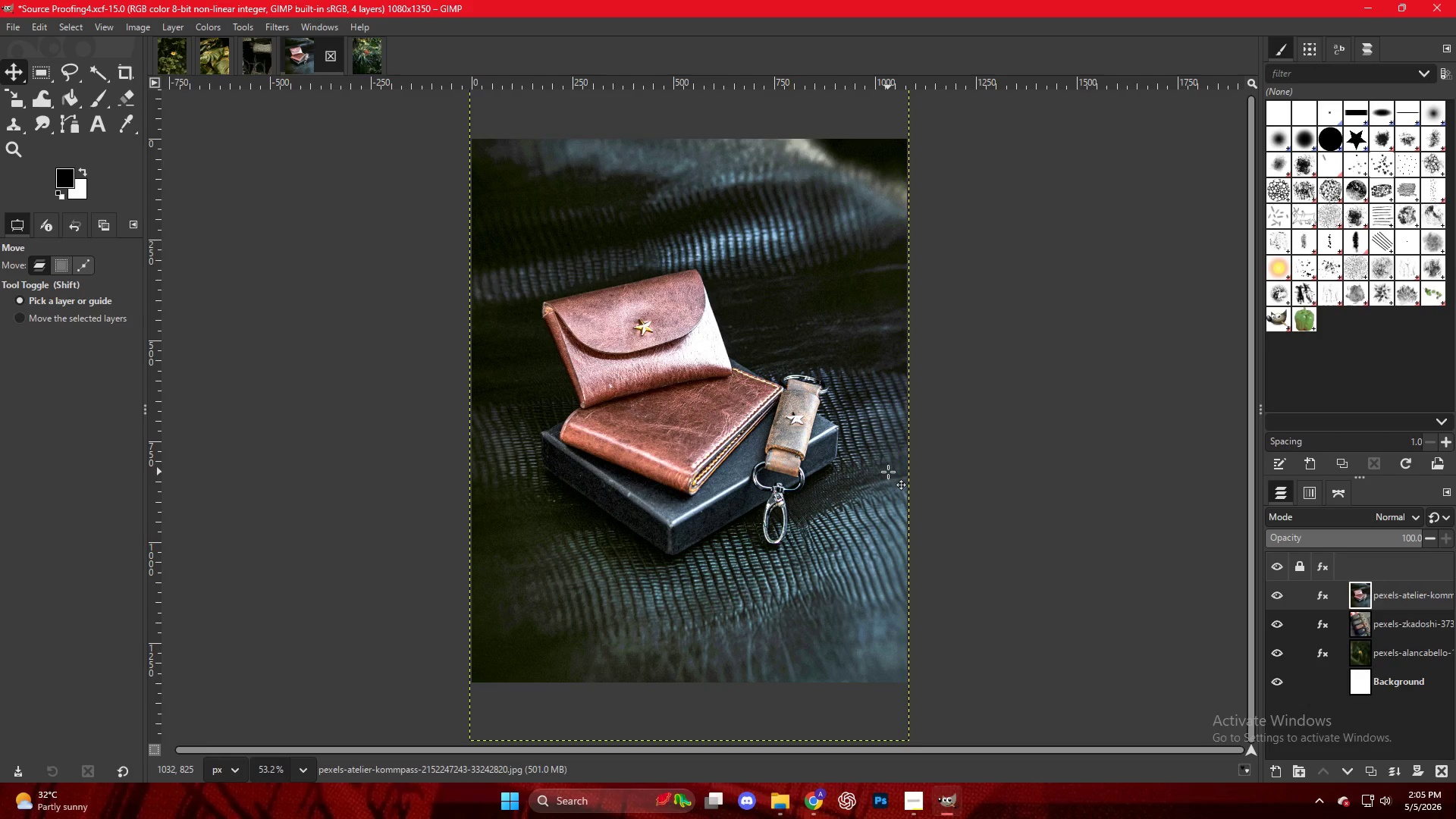 
hold_key(key=AltLeft, duration=0.36)
scroll: coordinate [739, 467], scroll_direction: up, amount: 5.0
 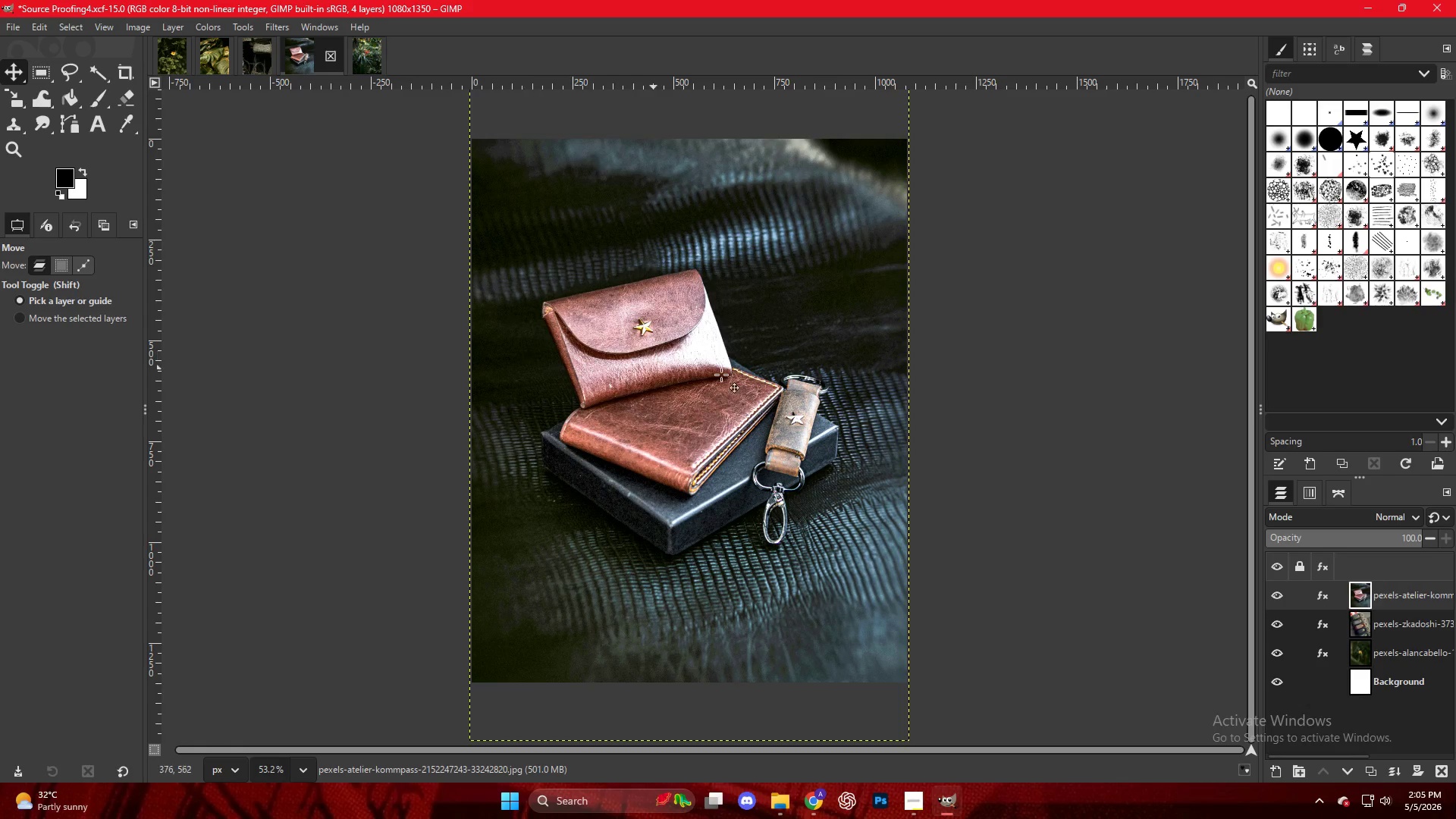 
hold_key(key=ControlLeft, duration=0.31)
scroll: coordinate [908, 410], scroll_direction: up, amount: 5.0
 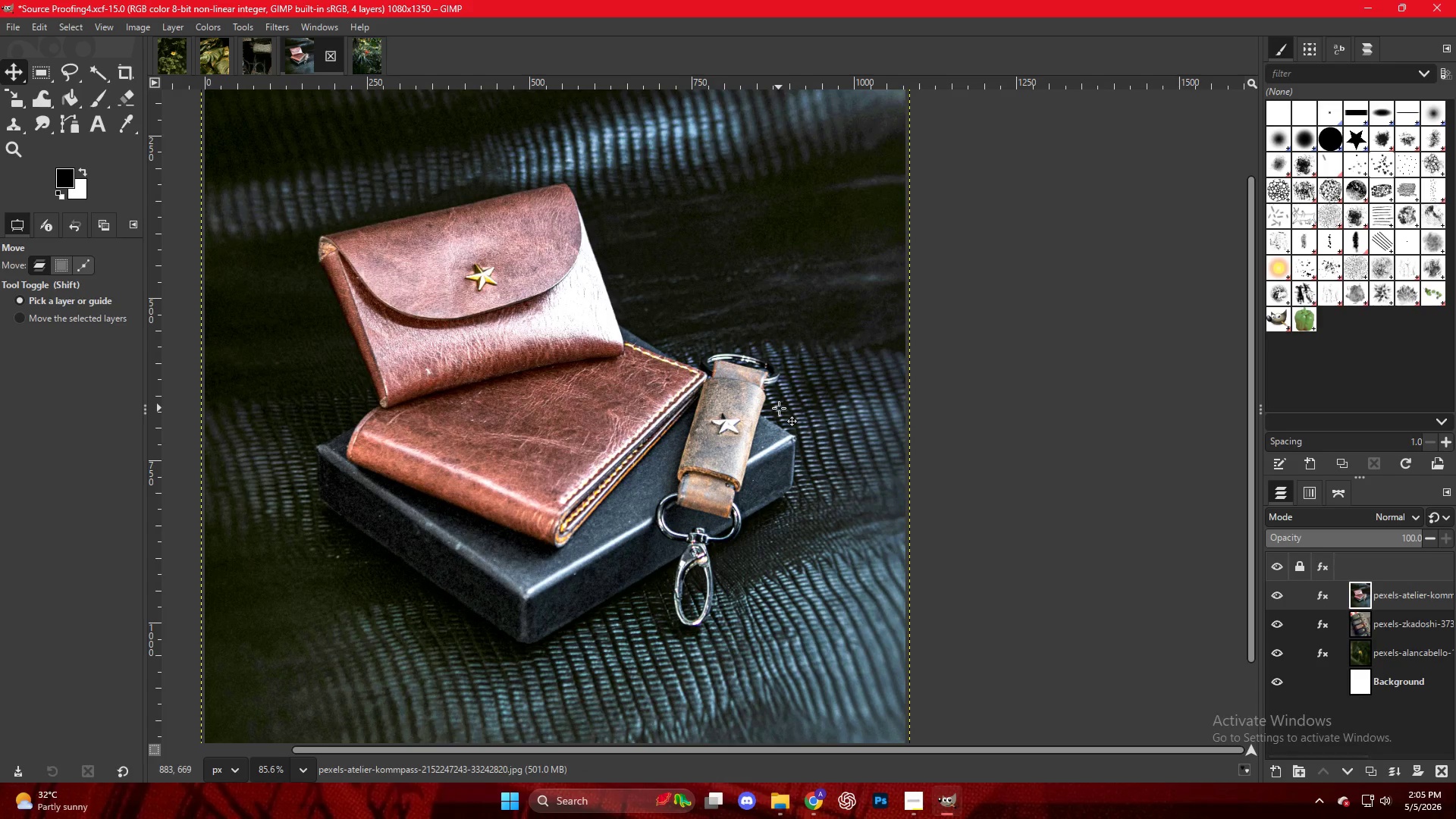 
hold_key(key=ControlLeft, duration=0.41)
scroll: coordinate [774, 409], scroll_direction: down, amount: 9.0
 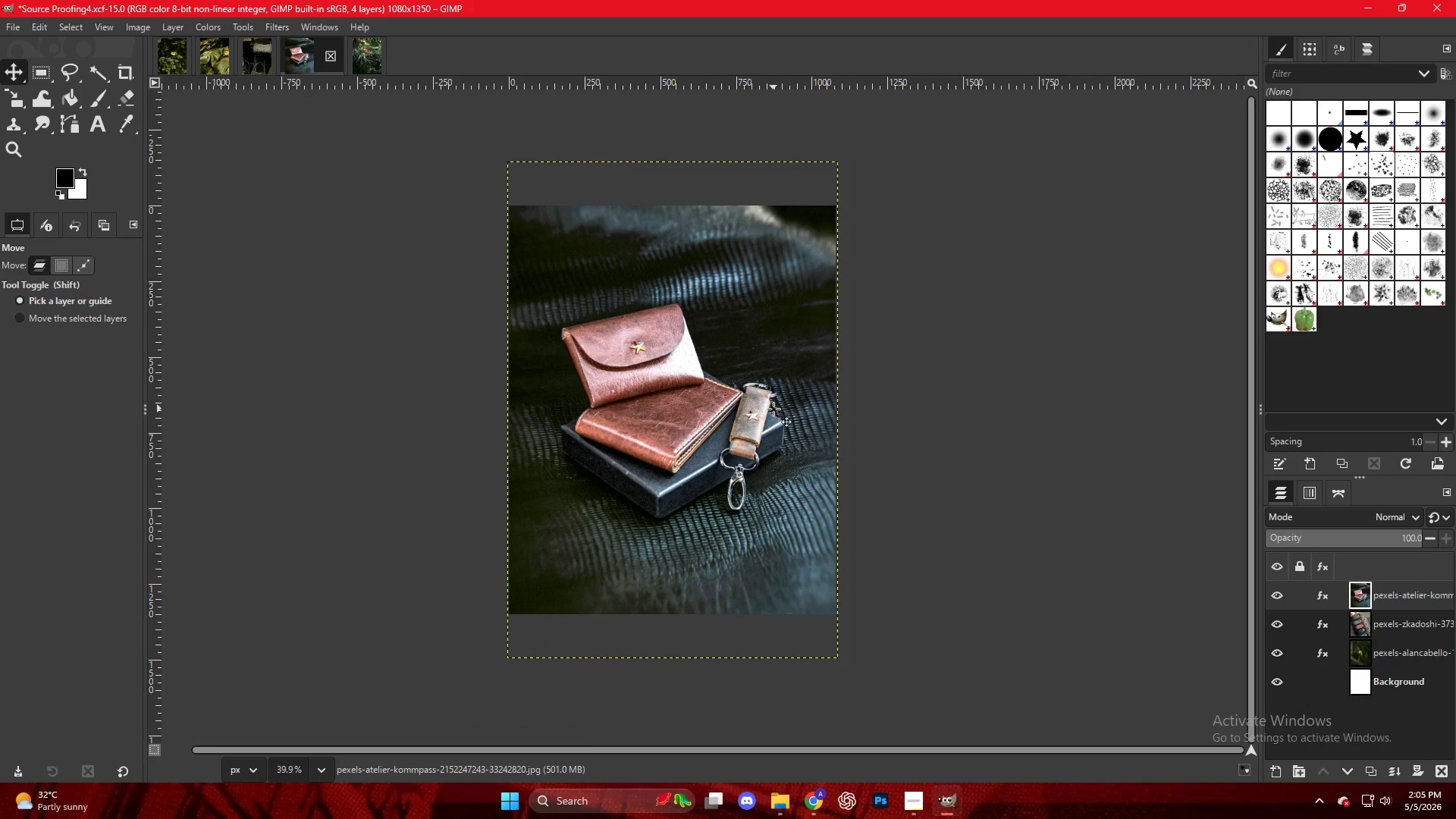 
key(Control+Shift+E)
 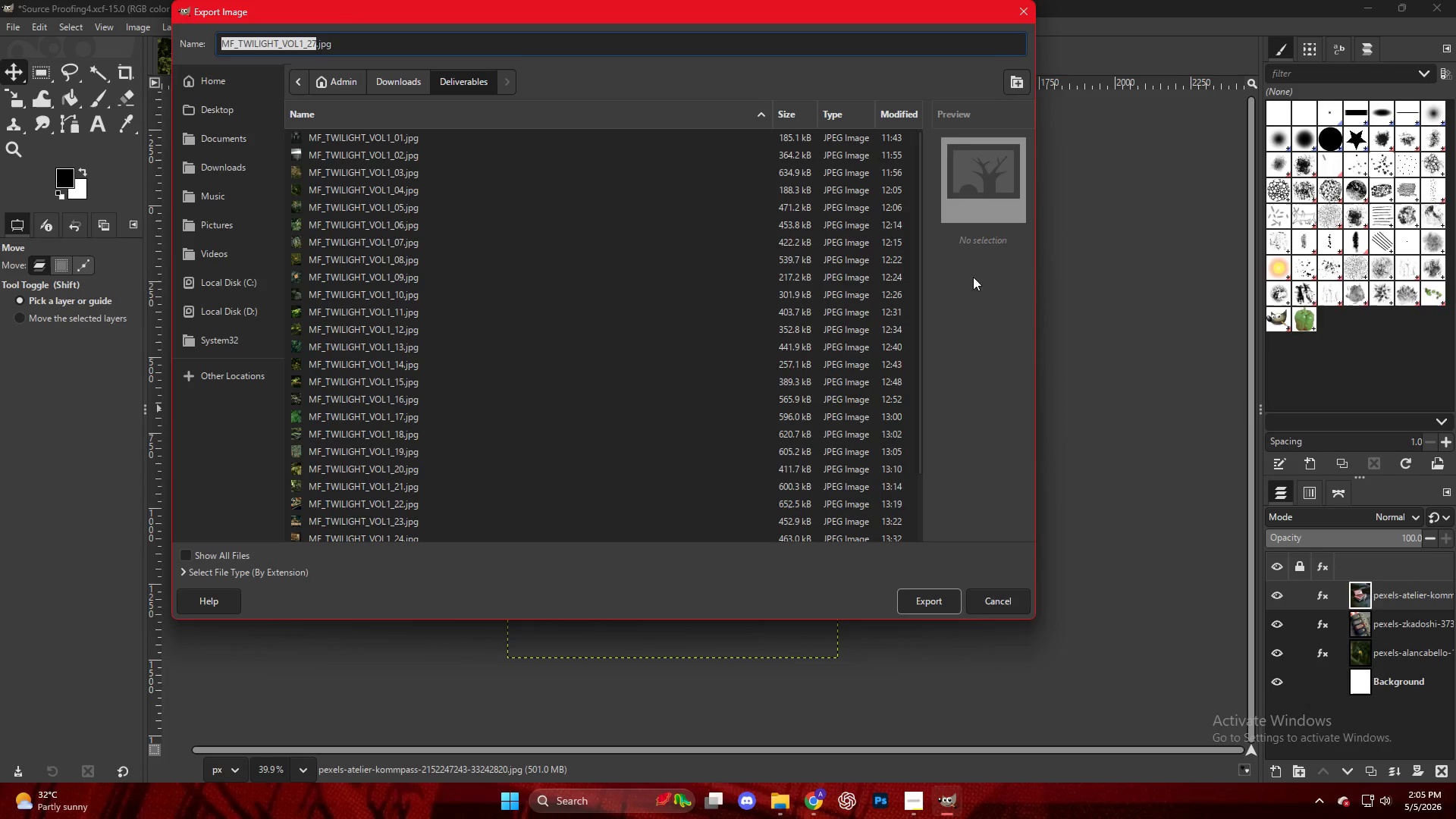 
scroll: coordinate [419, 482], scroll_direction: down, amount: 11.0
 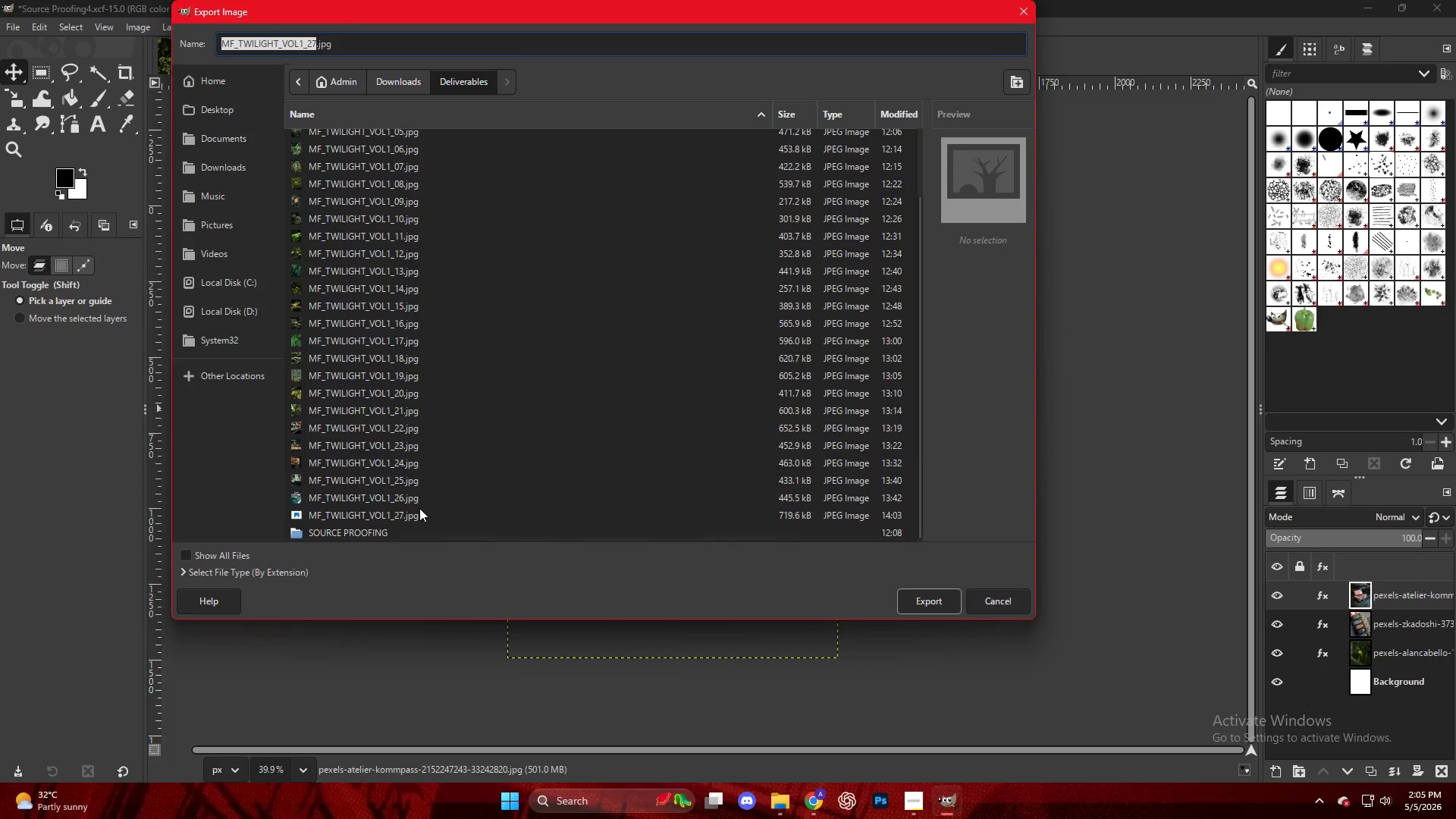 
left_click([419, 515])
 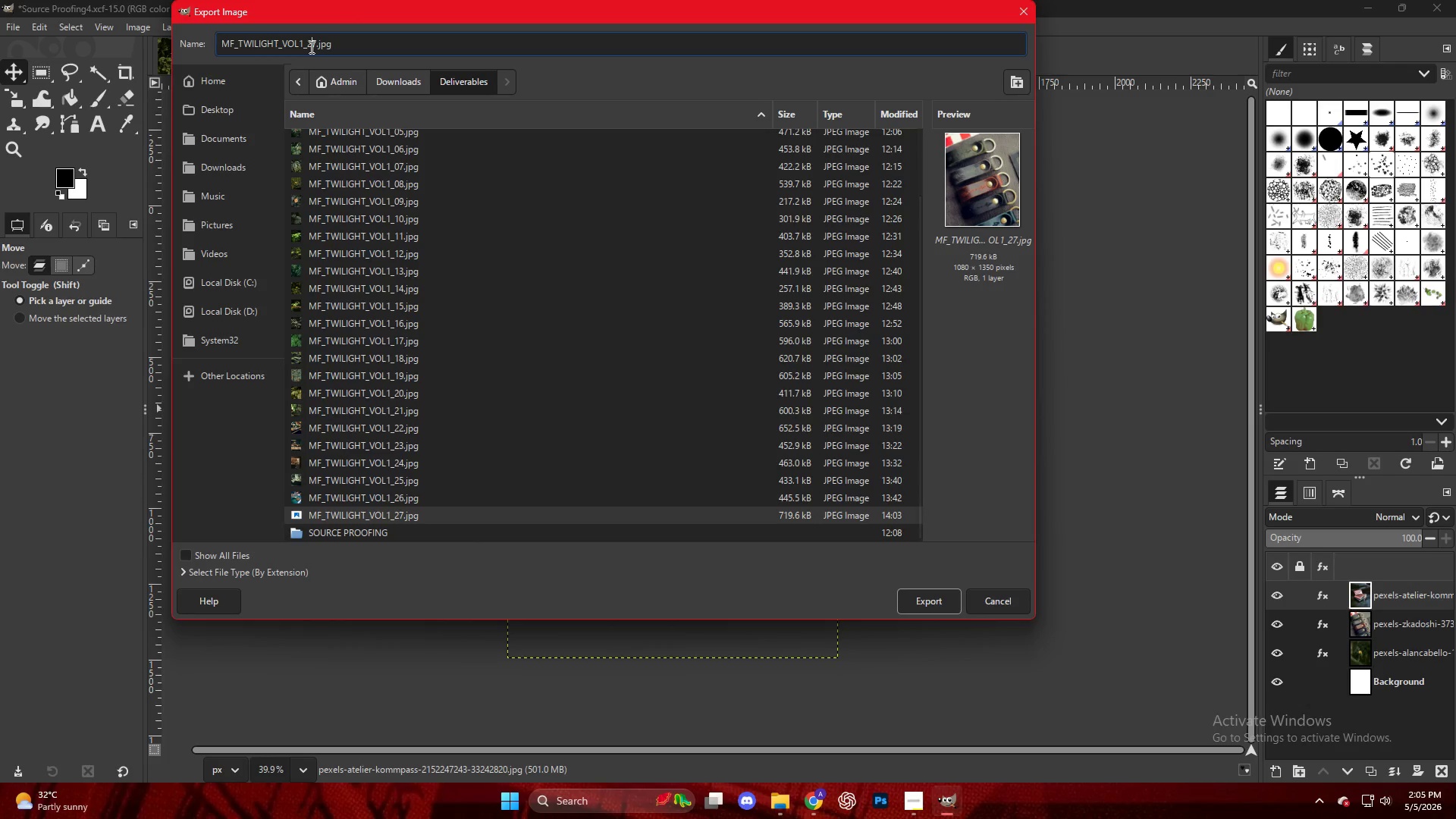 
left_click([315, 47])
 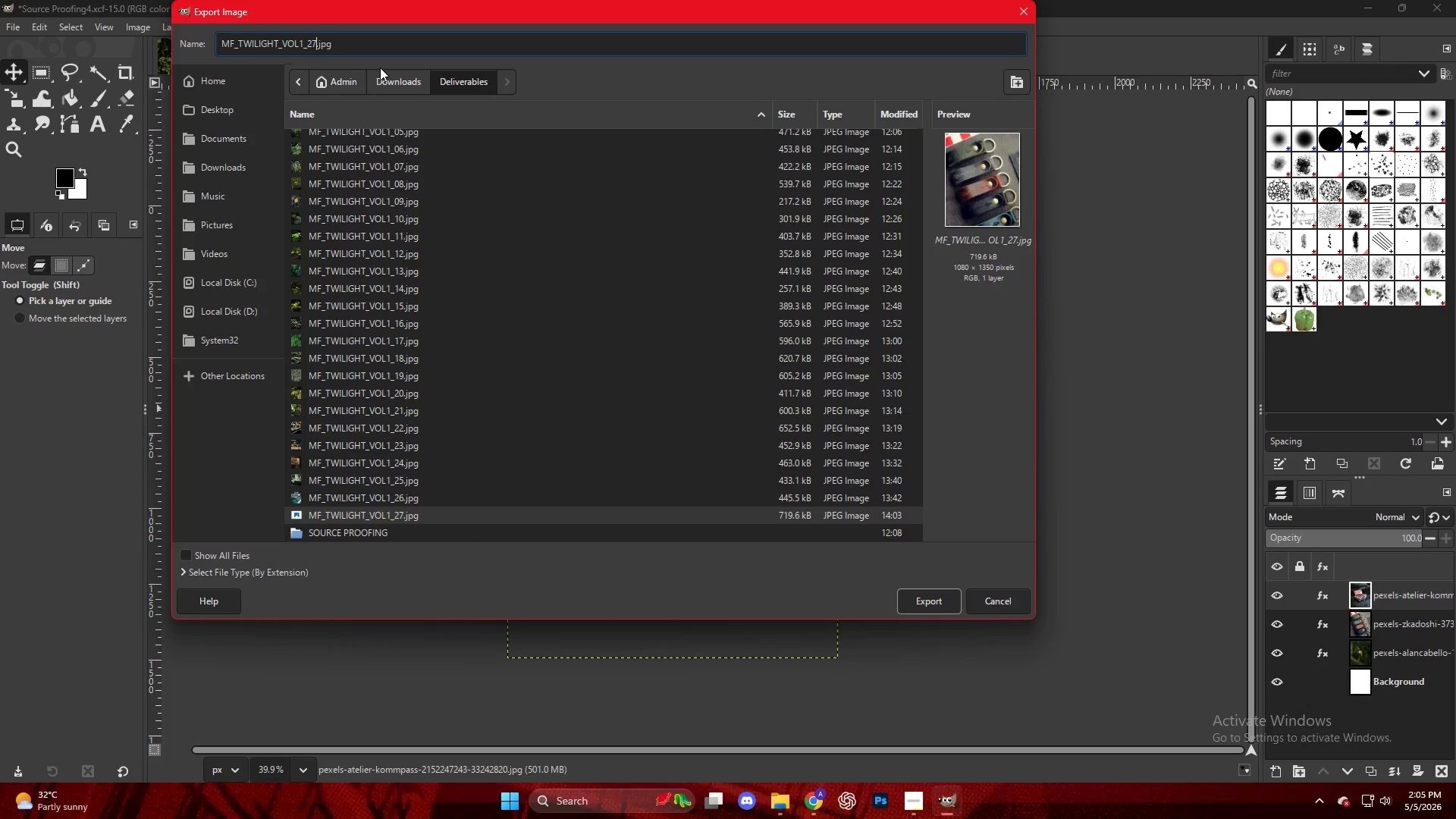 
key(Backspace)
 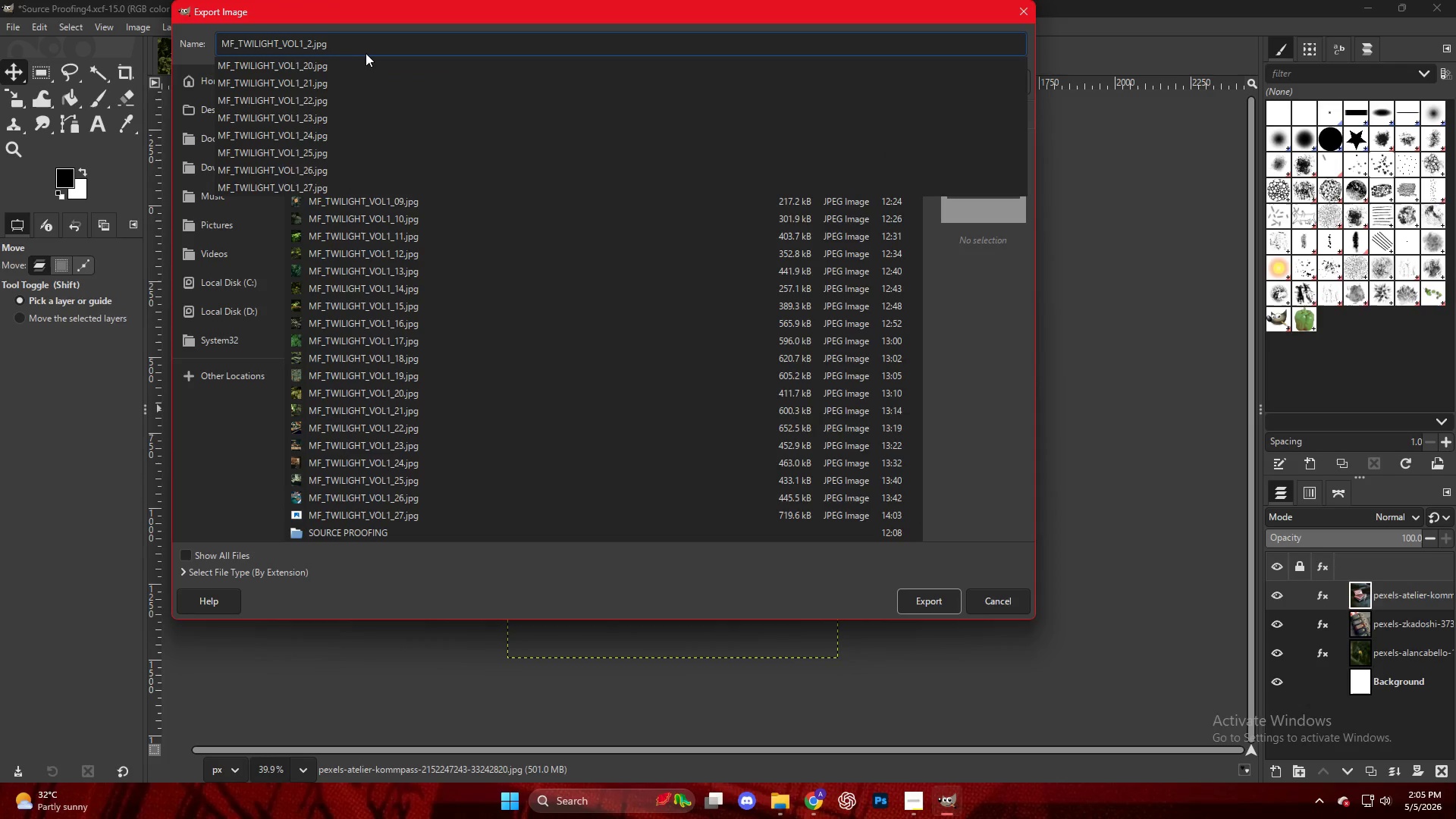 
key(Numpad8)
 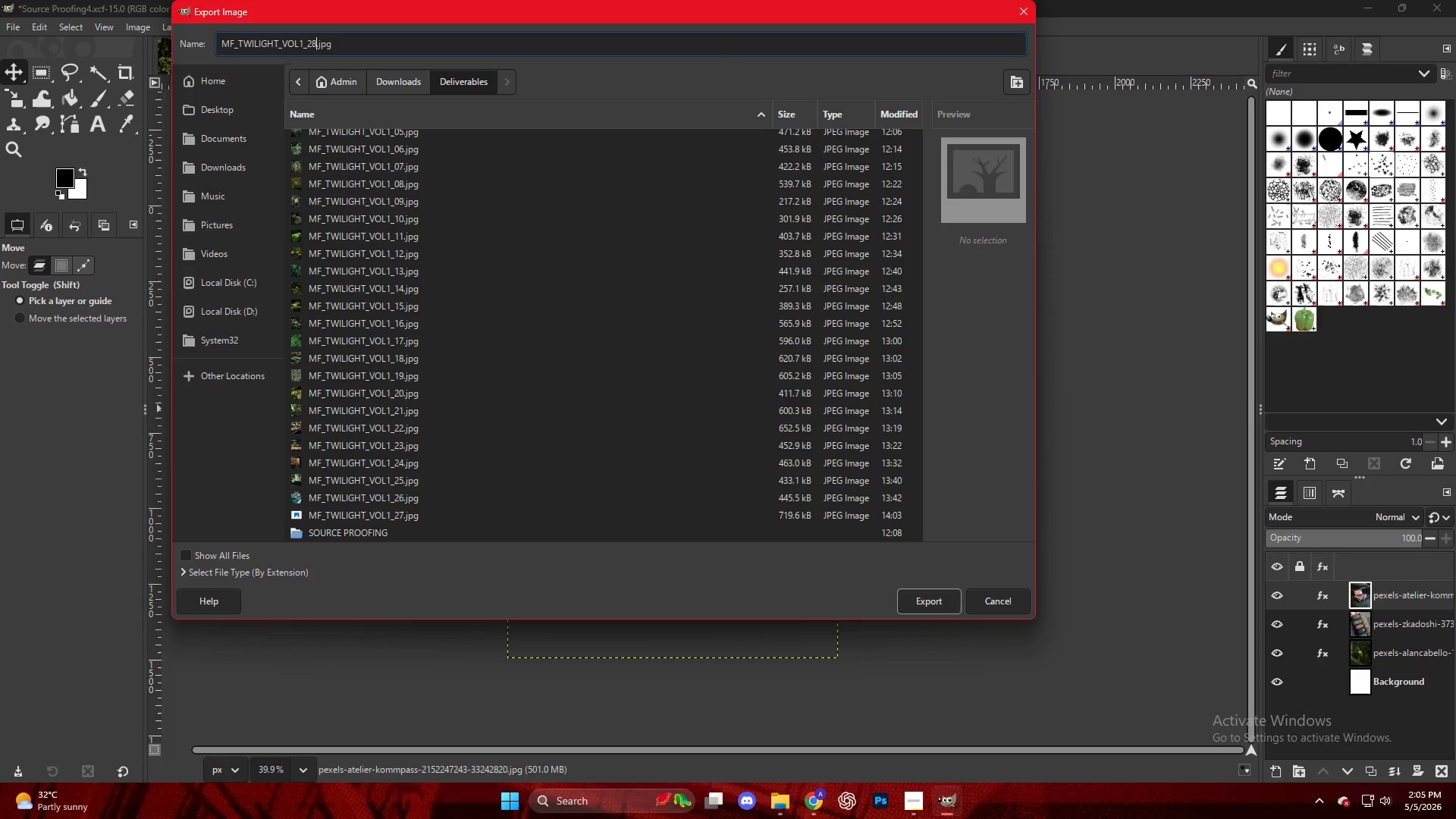 
key(NumpadEnter)
 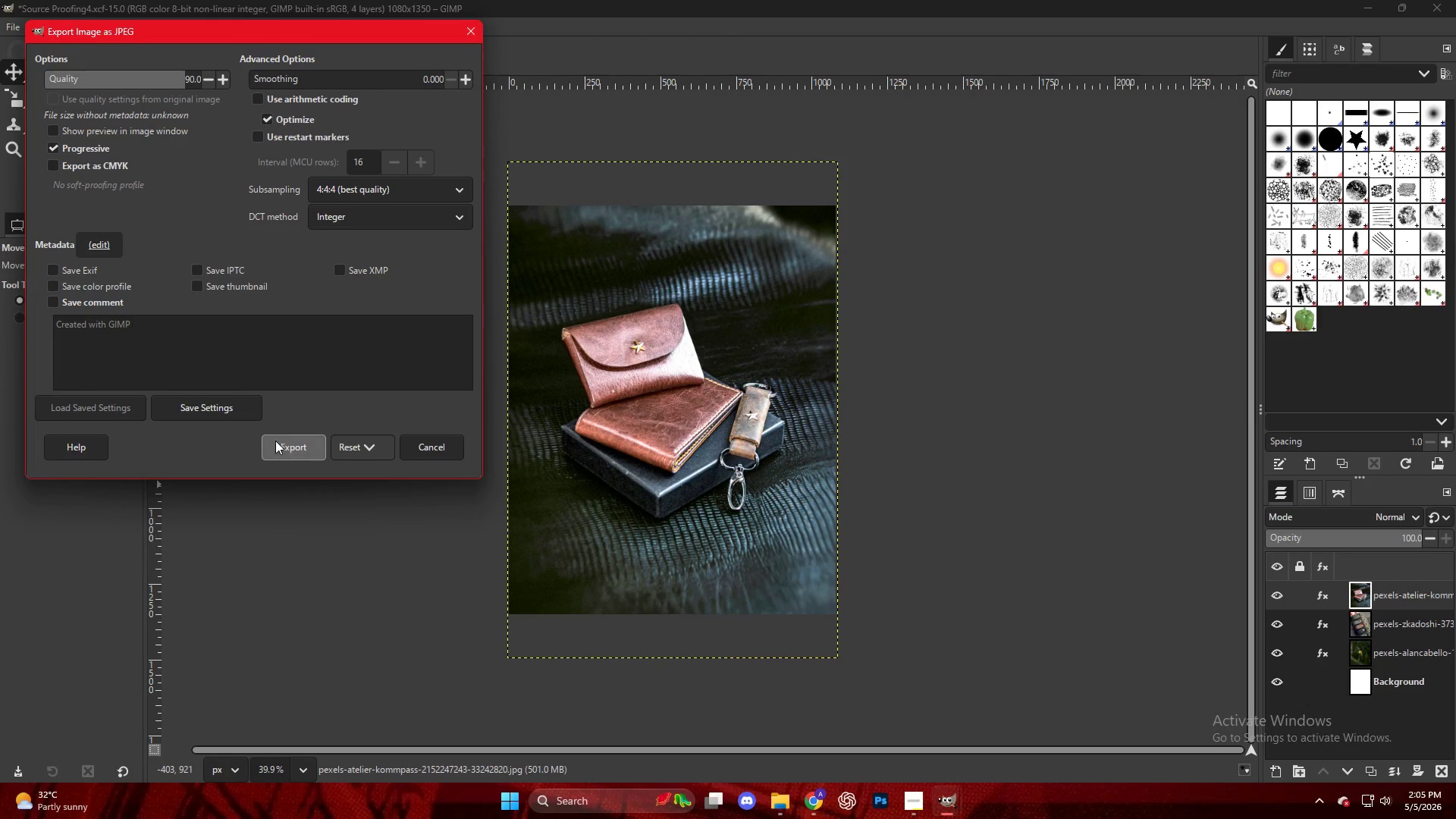 
left_click([776, 801])
 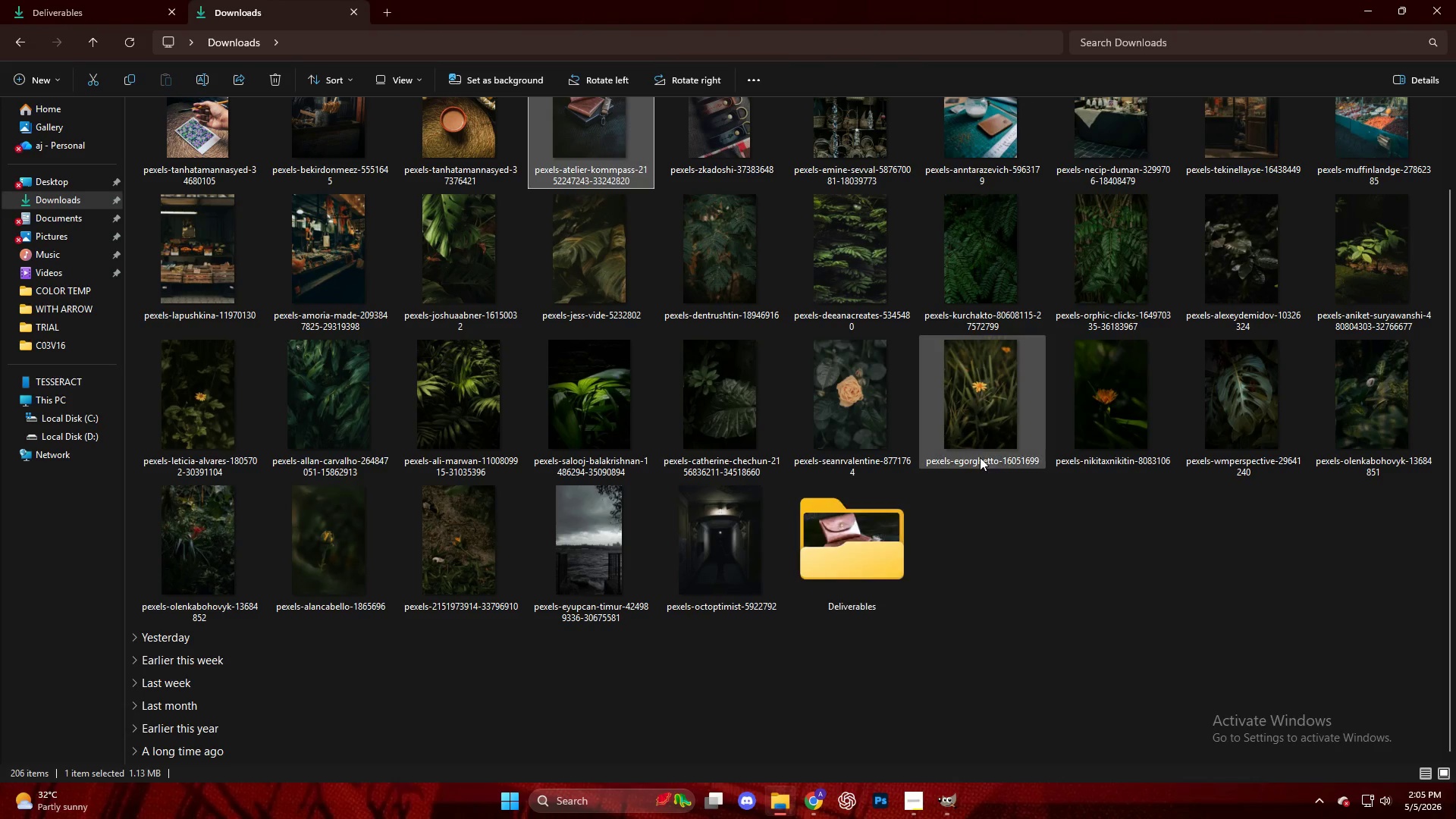 
scroll: coordinate [594, 425], scroll_direction: up, amount: 5.0
 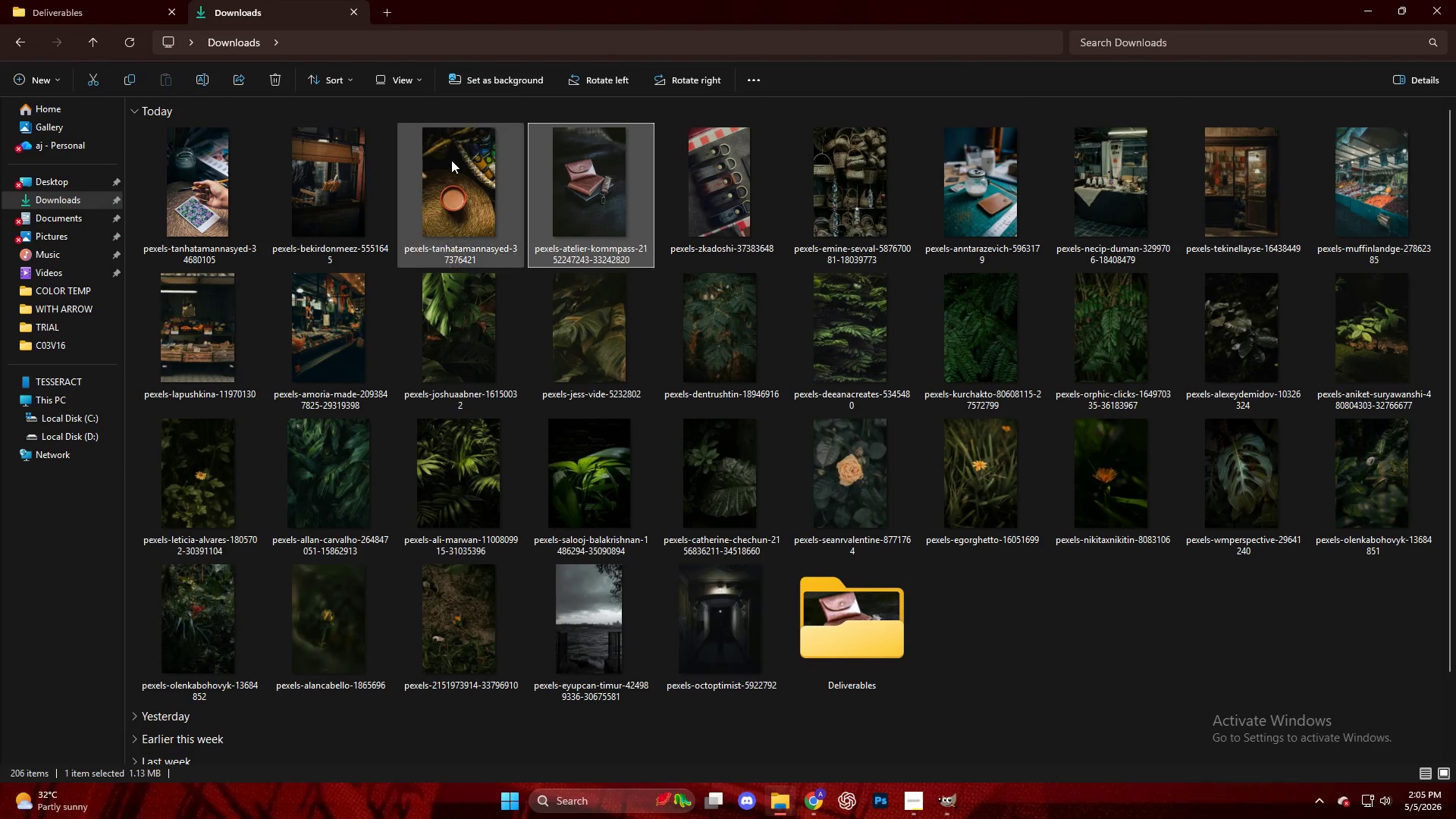 
left_click_drag(start_coordinate=[449, 161], to_coordinate=[792, 461])
 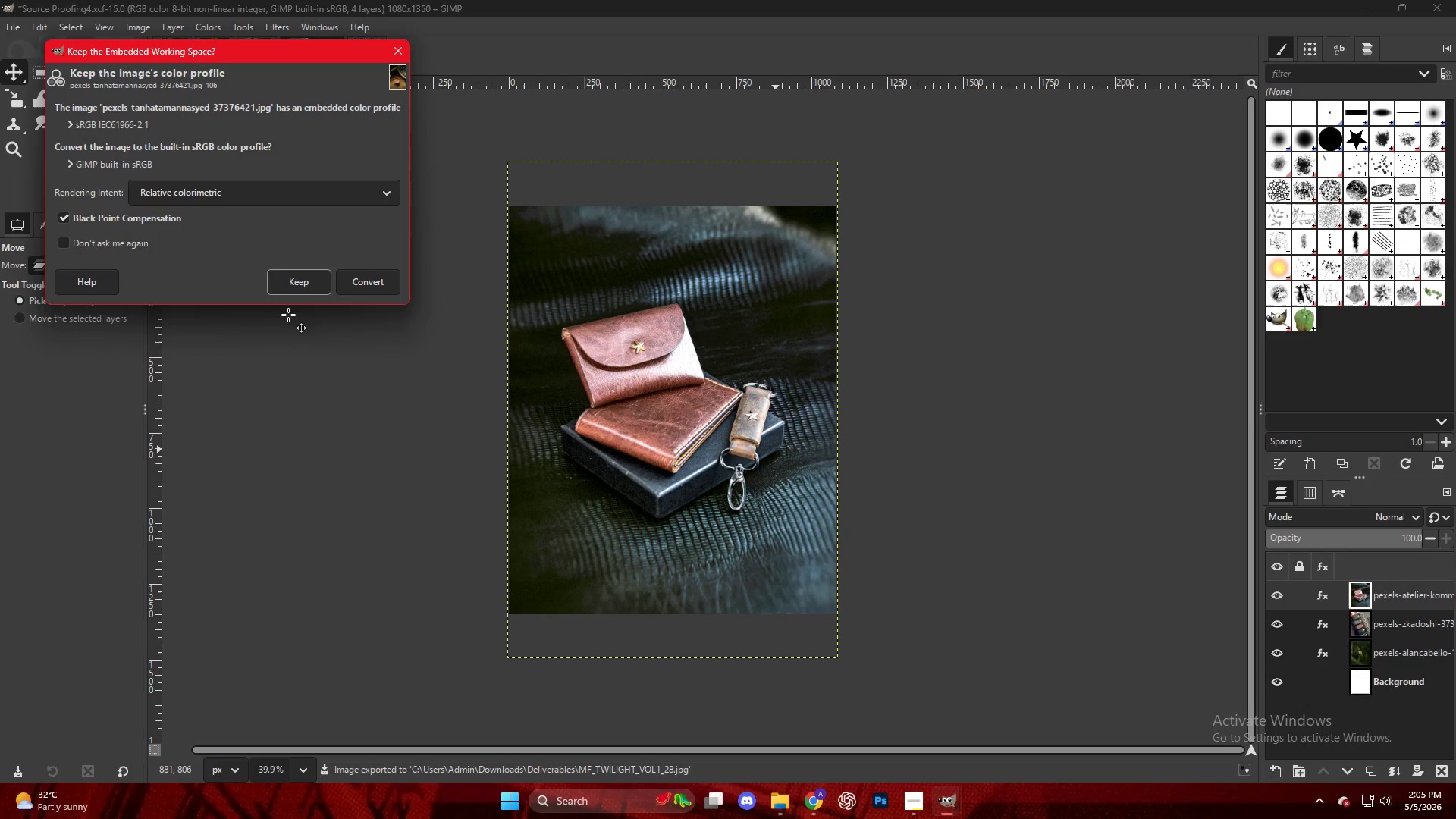 
left_click([306, 283])
 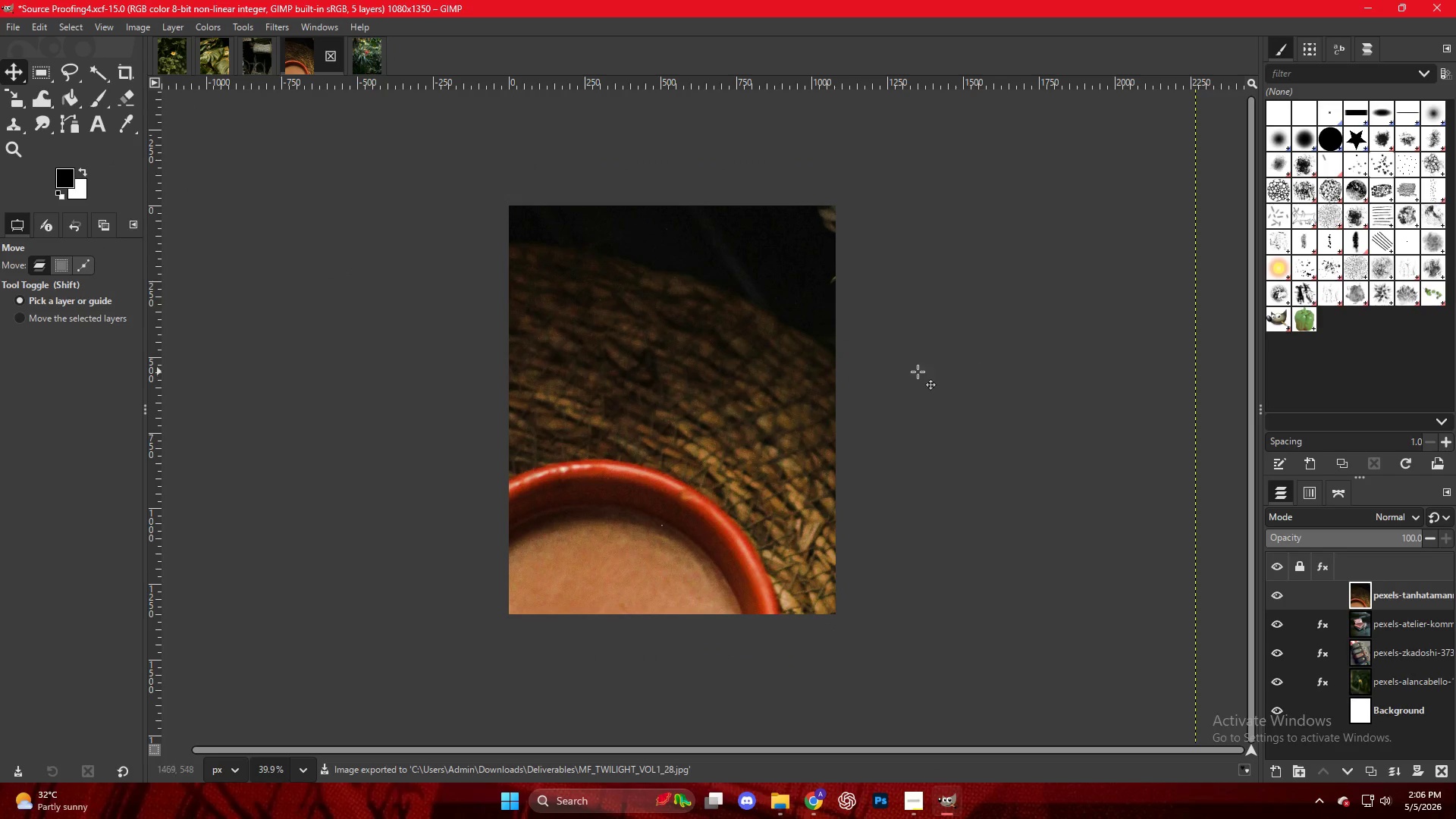 
hold_key(key=ControlLeft, duration=0.66)
scroll: coordinate [831, 407], scroll_direction: down, amount: 8.0
 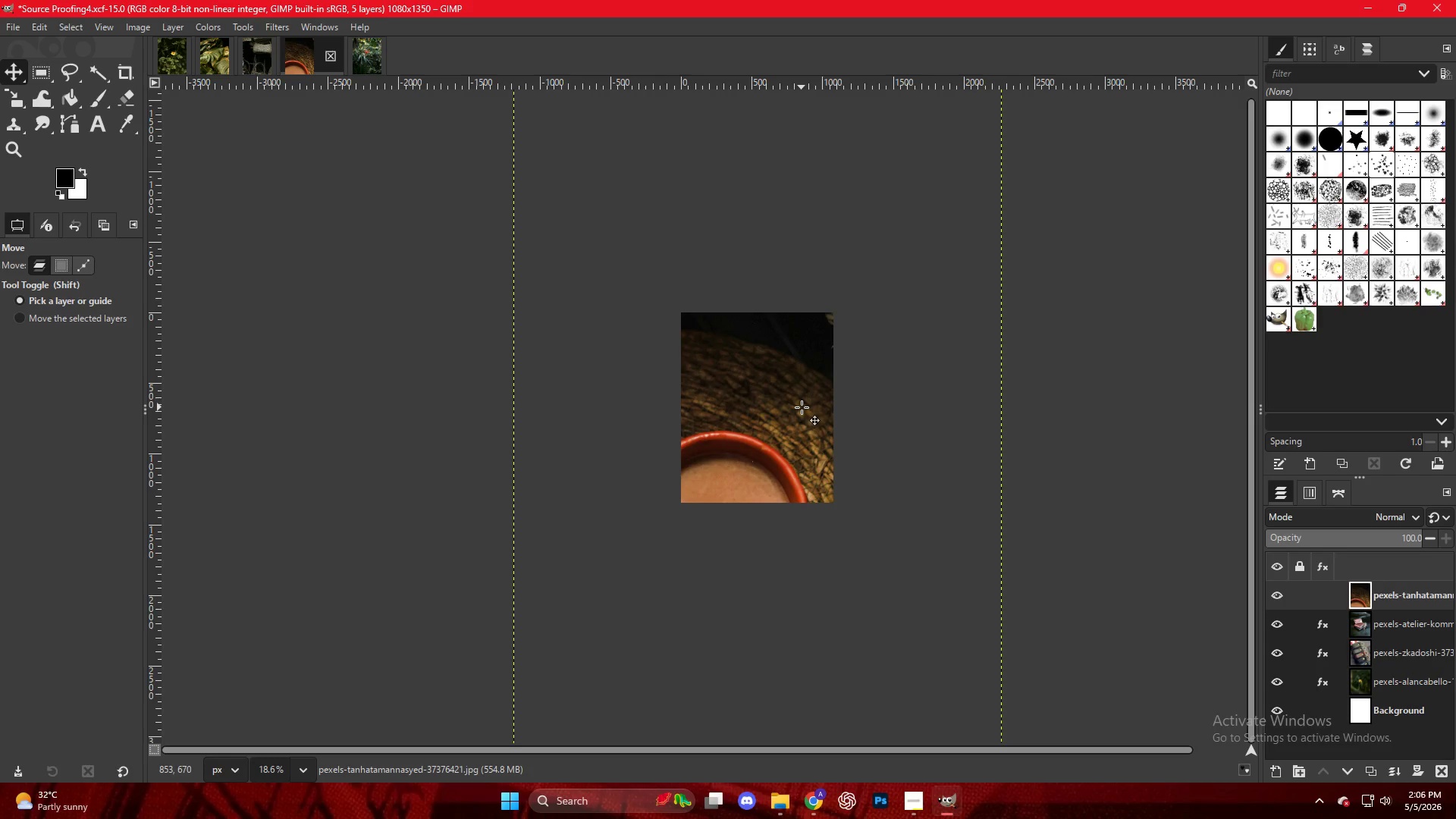 
key(Shift+S)
 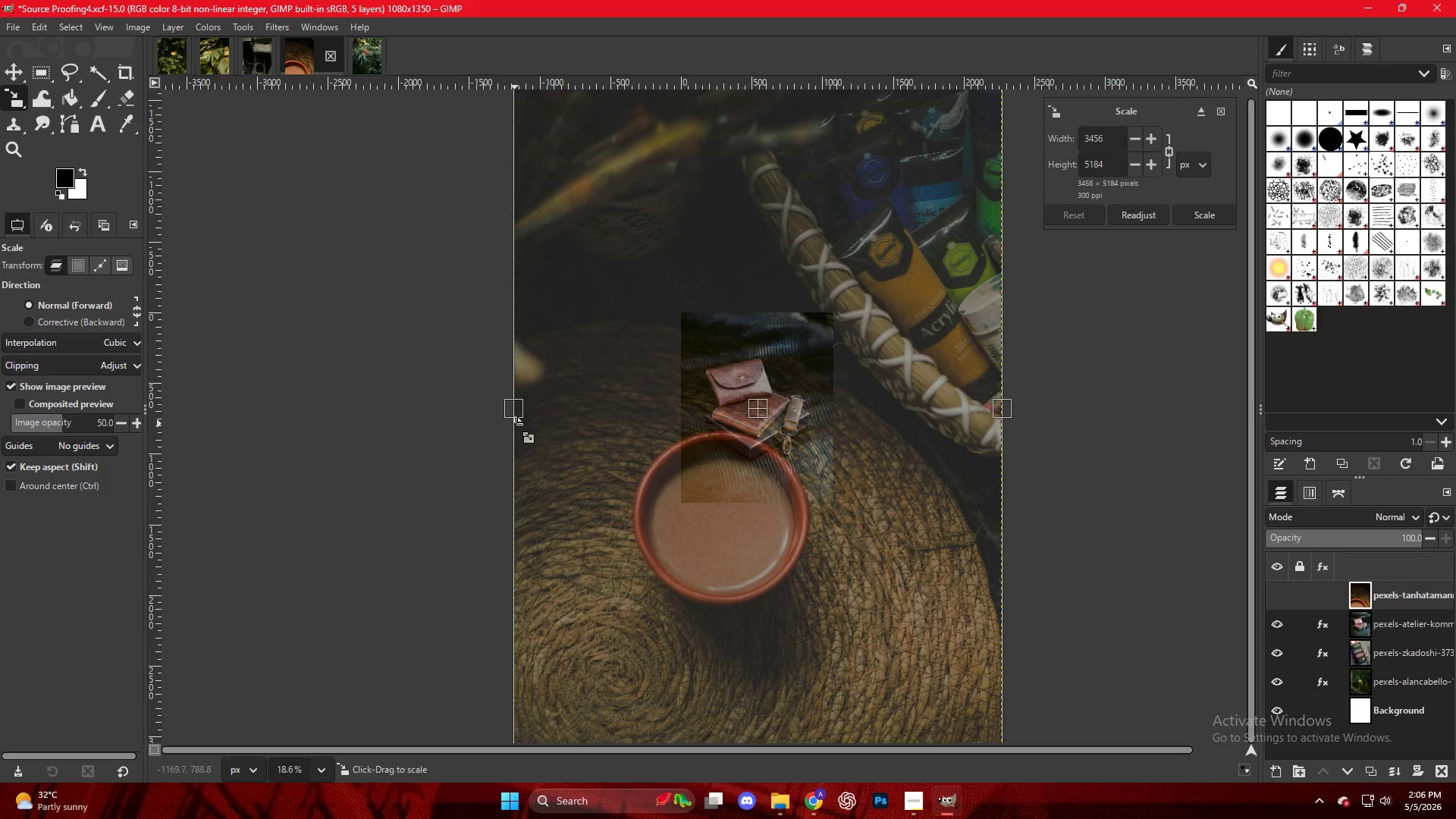 
left_click_drag(start_coordinate=[514, 422], to_coordinate=[686, 403])
 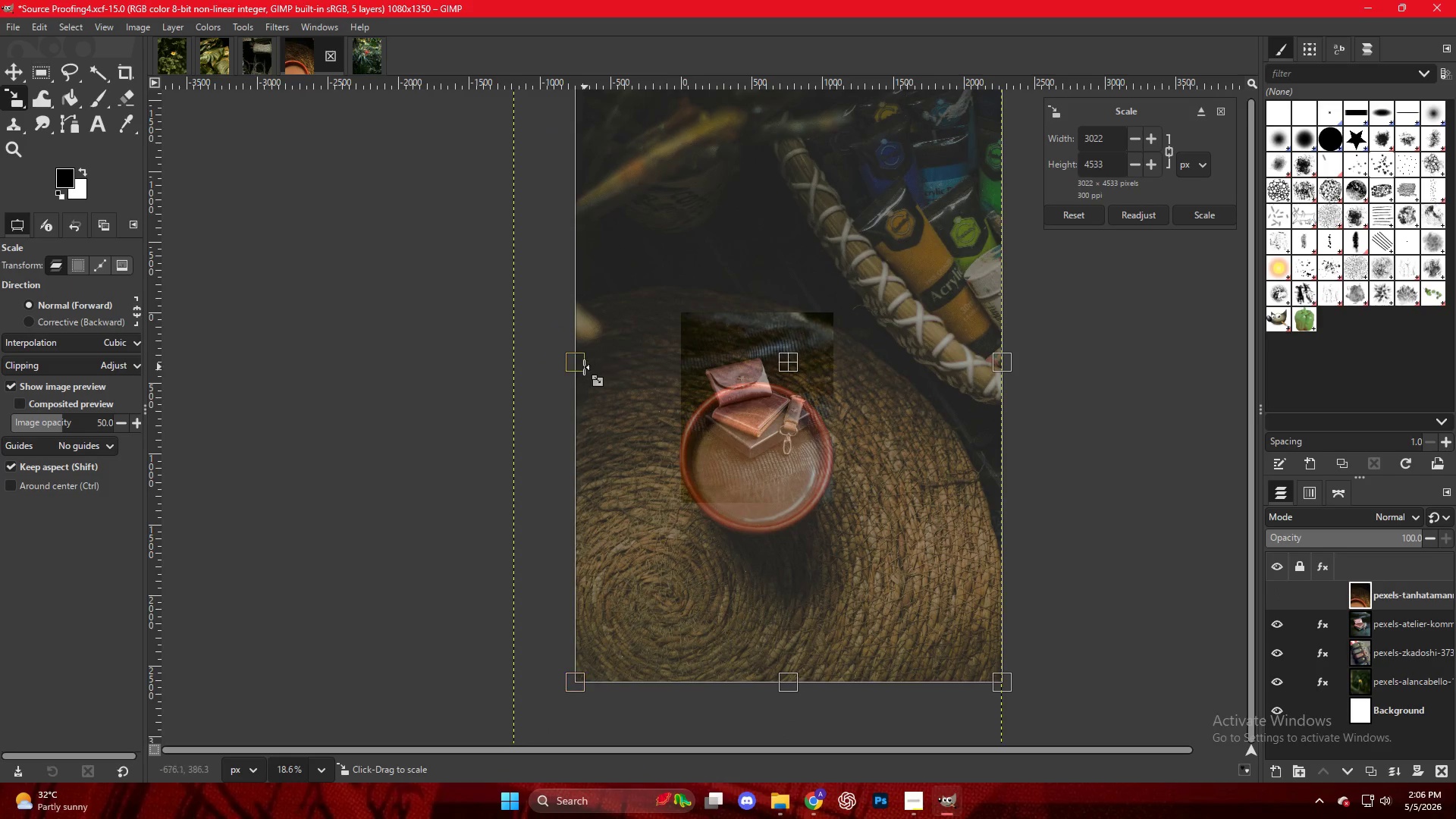 
left_click_drag(start_coordinate=[583, 367], to_coordinate=[685, 390])
 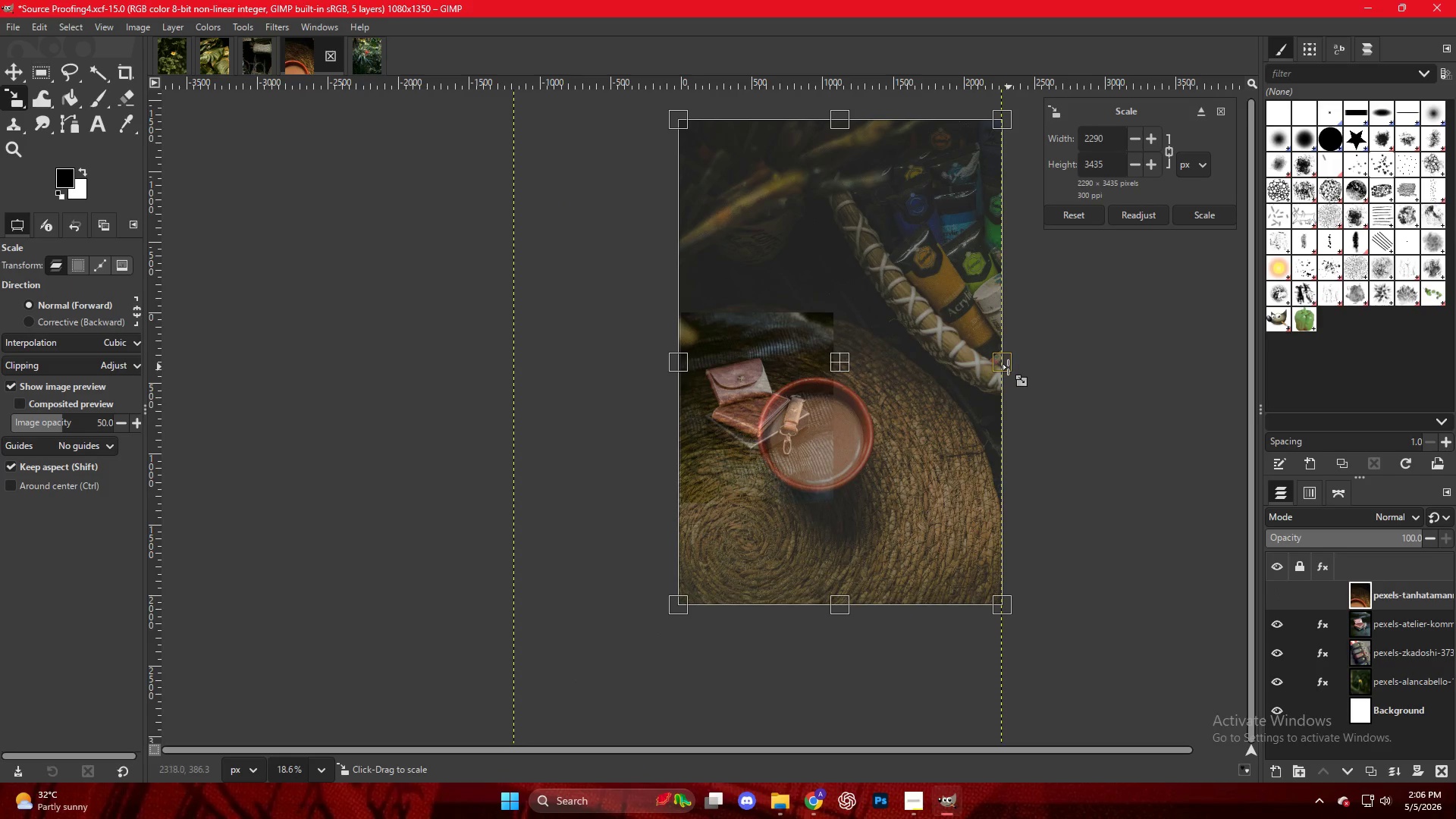 
left_click_drag(start_coordinate=[1006, 367], to_coordinate=[839, 378])
 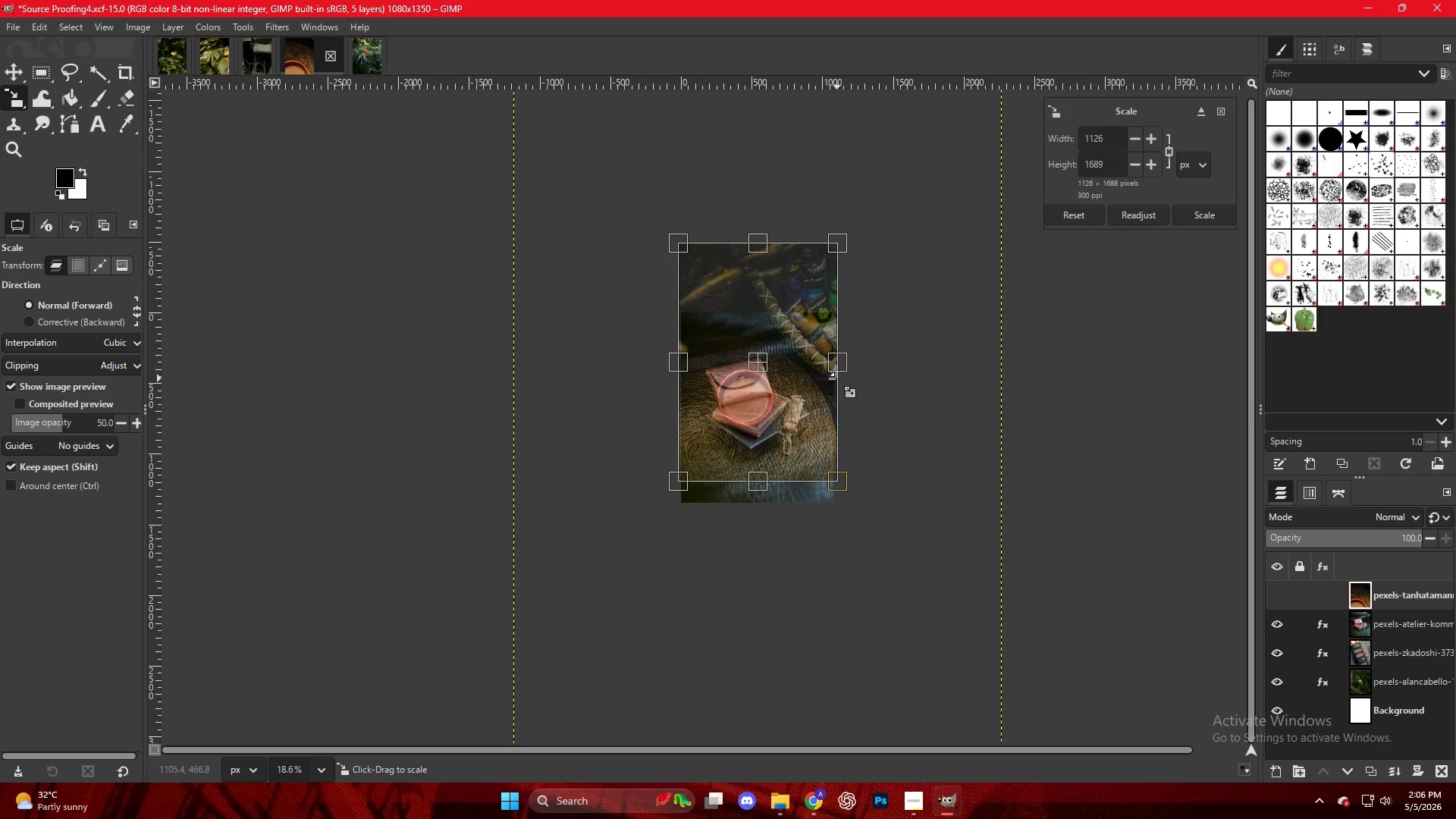 
hold_key(key=ControlLeft, duration=0.91)
scroll: coordinate [595, 355], scroll_direction: up, amount: 11.0
 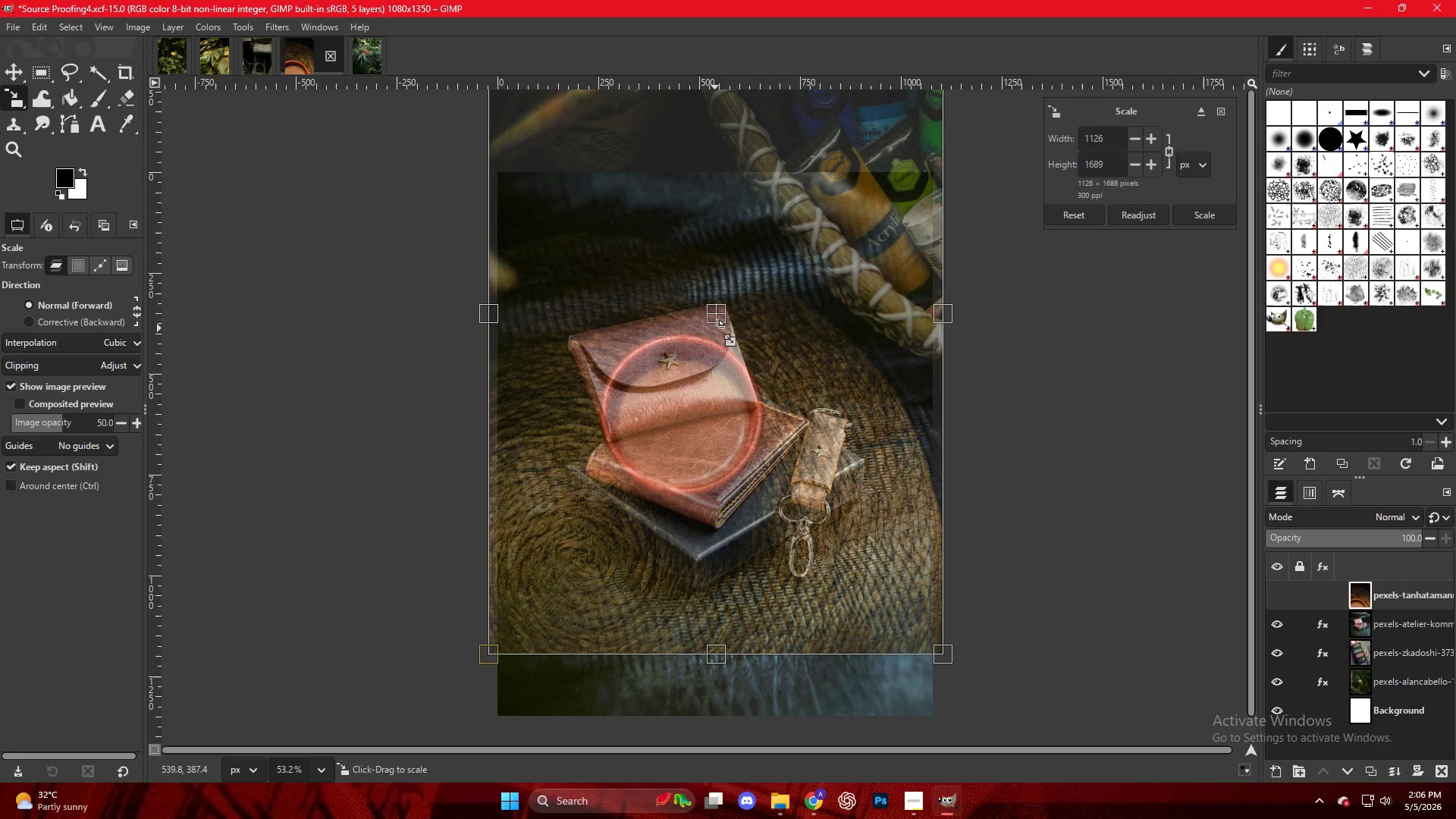 
left_click_drag(start_coordinate=[717, 322], to_coordinate=[718, 444])
 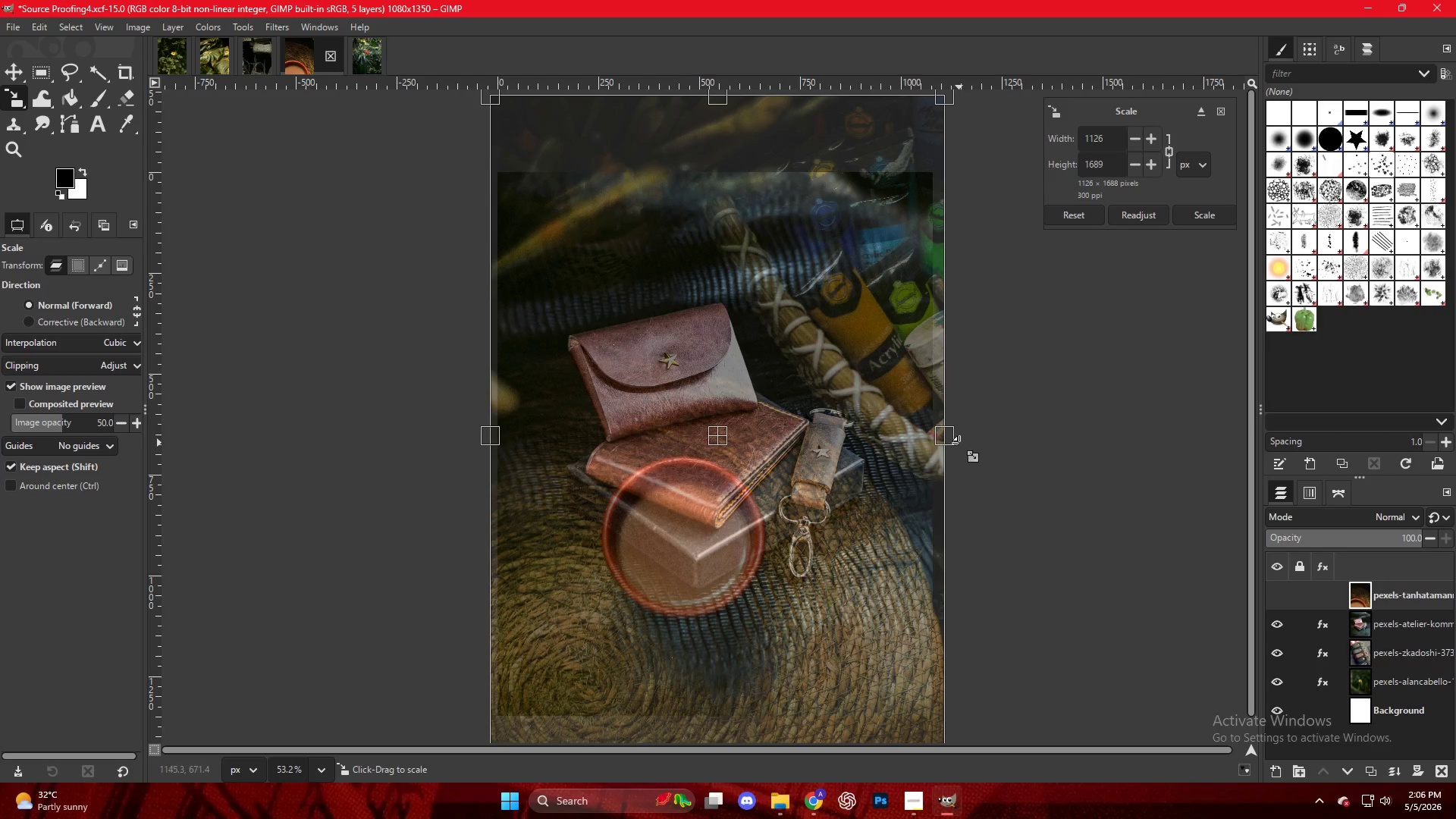 
left_click_drag(start_coordinate=[955, 440], to_coordinate=[927, 432])
 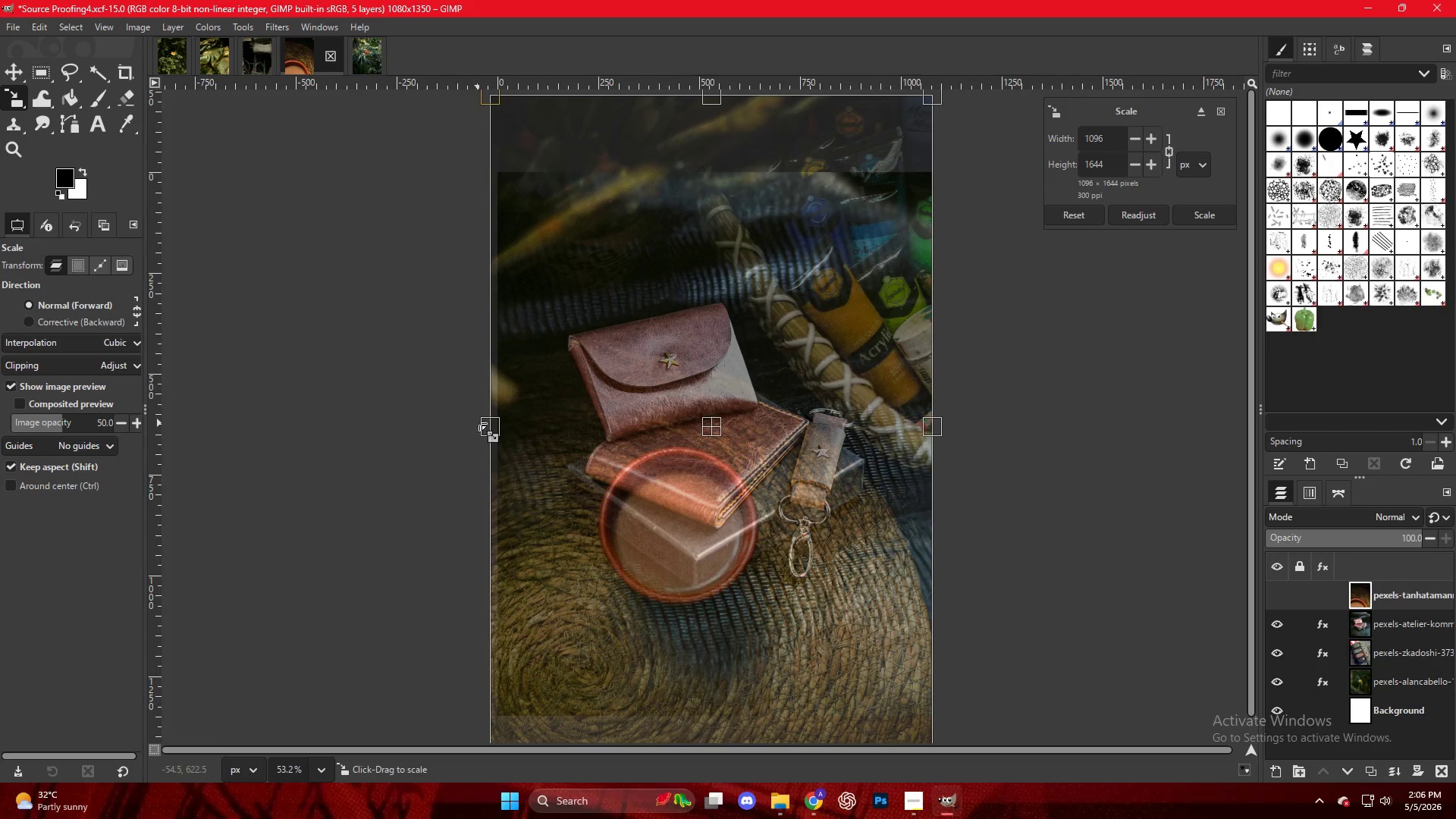 
left_click_drag(start_coordinate=[482, 422], to_coordinate=[491, 425])
 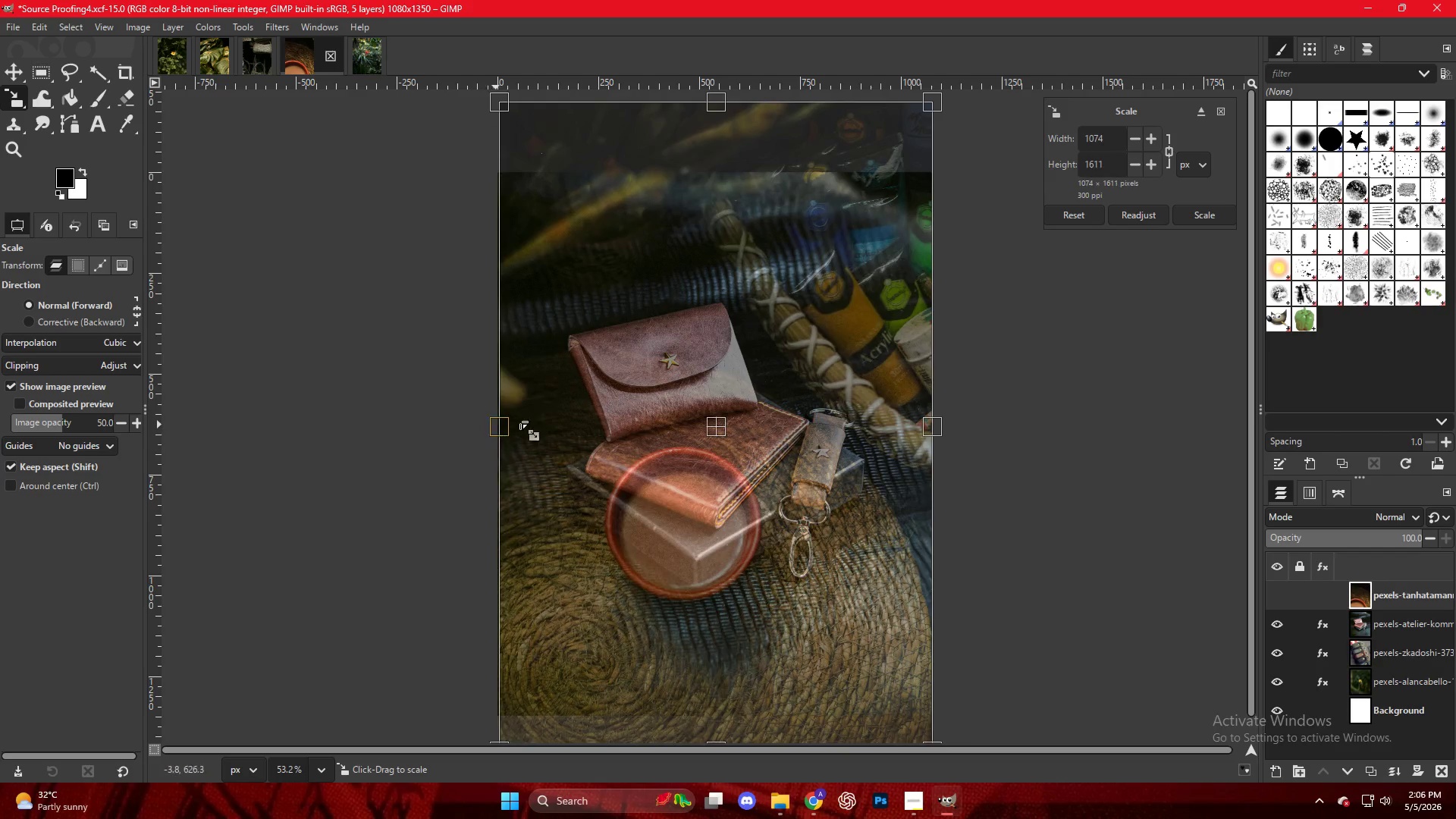 
left_click_drag(start_coordinate=[672, 402], to_coordinate=[689, 424])
 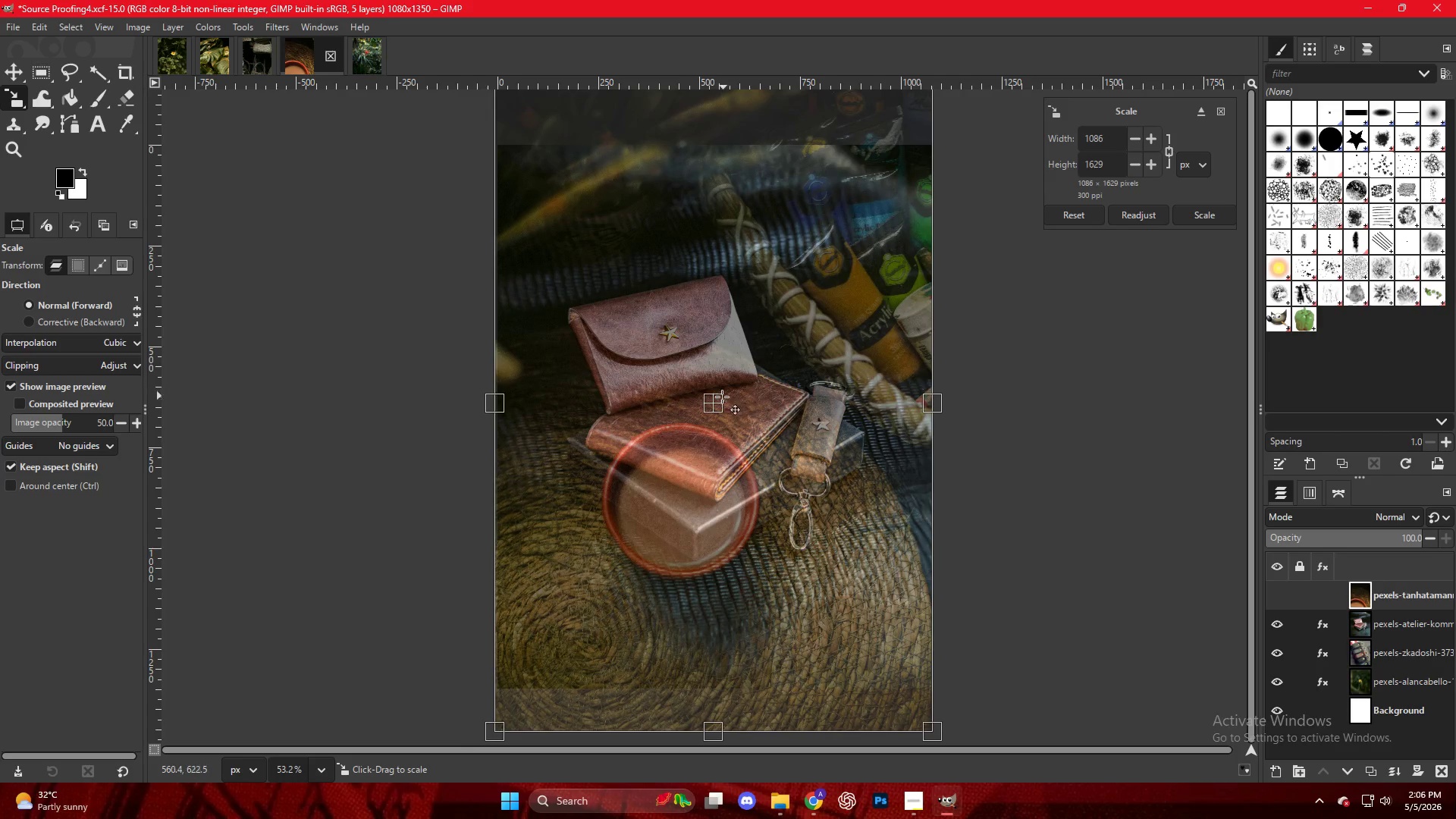 
scroll: coordinate [617, 425], scroll_direction: down, amount: 3.0
 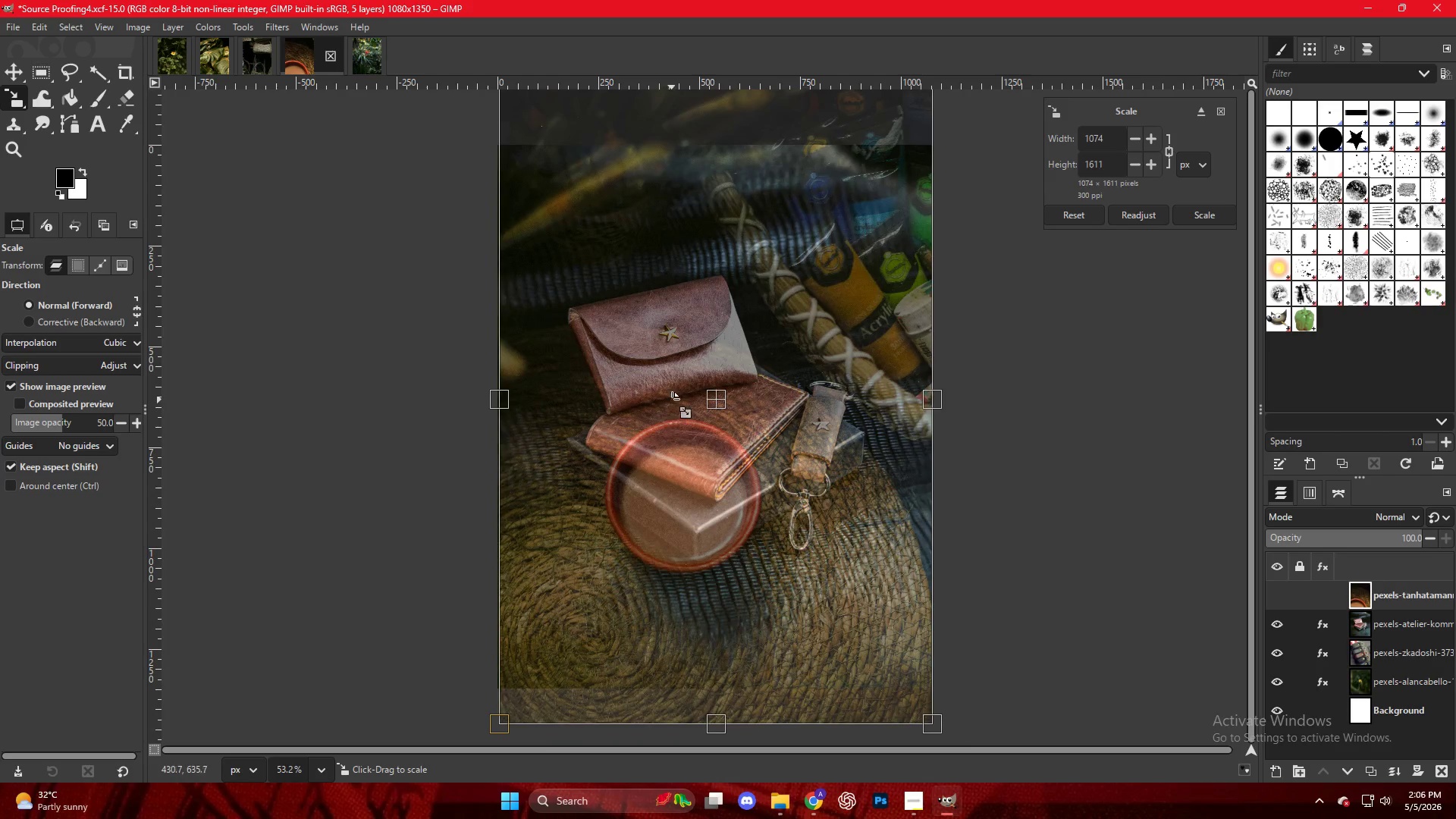 
left_click_drag(start_coordinate=[720, 397], to_coordinate=[723, 457])
 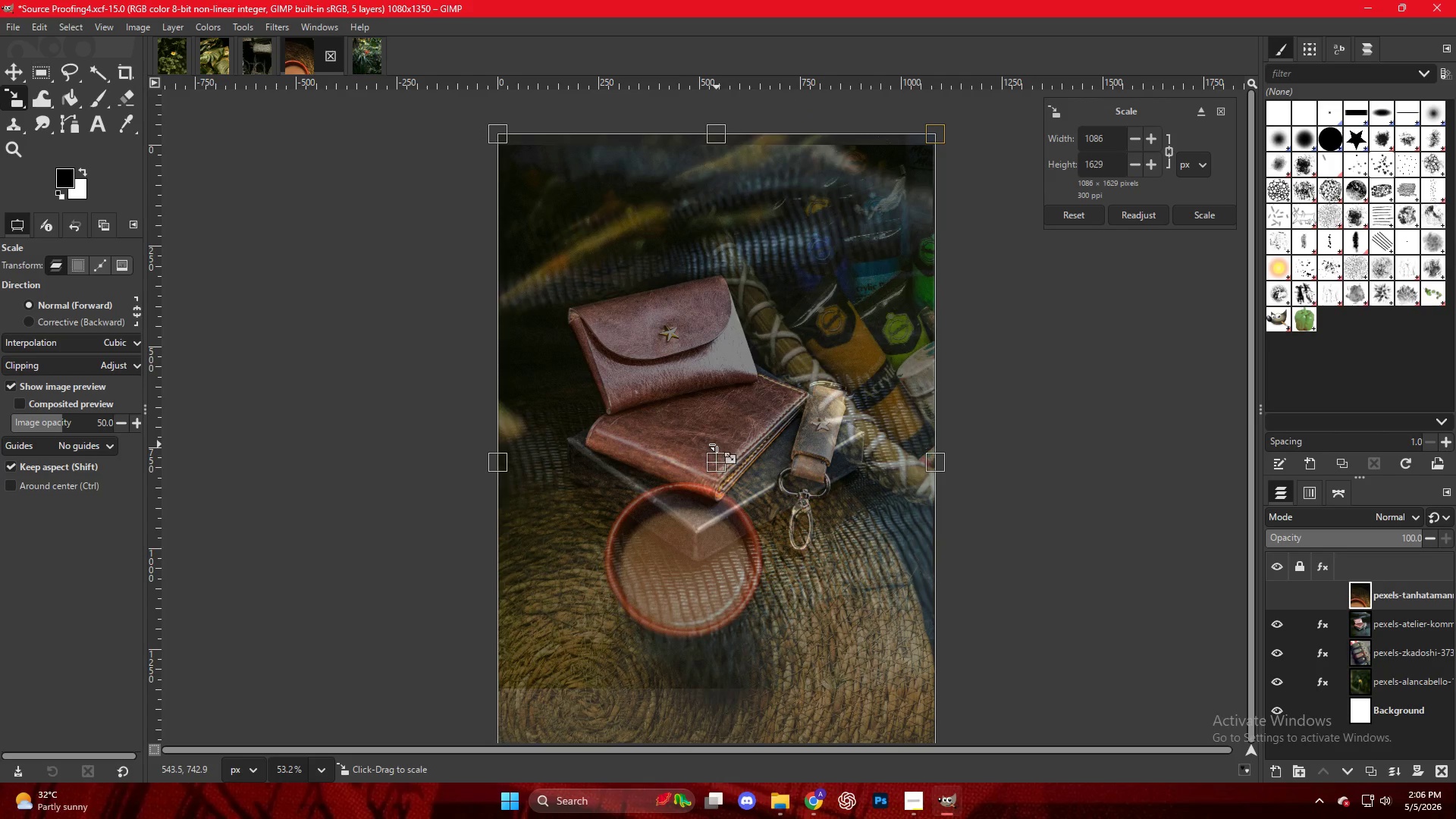 
scroll: coordinate [717, 444], scroll_direction: down, amount: 5.0
 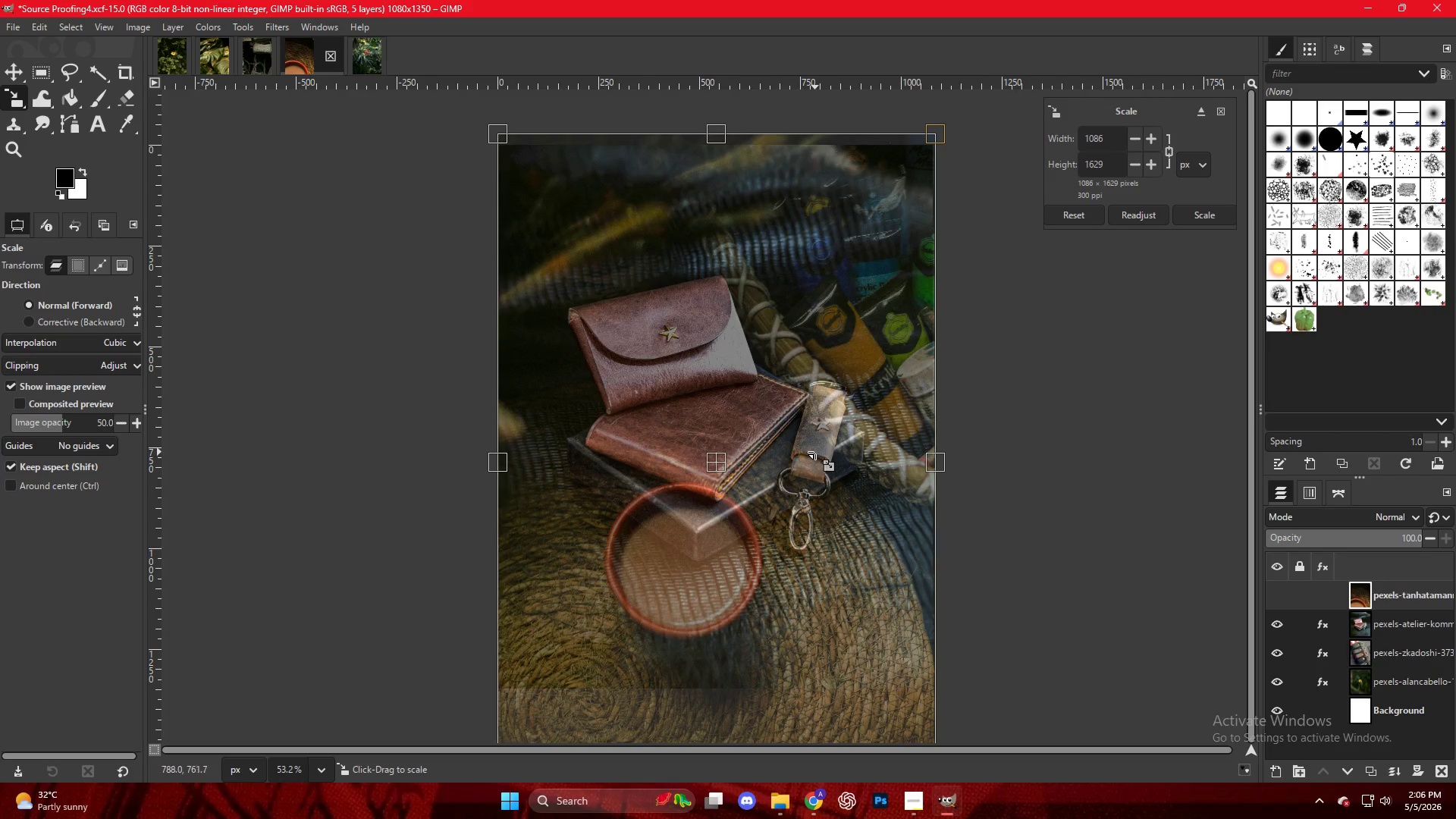 
key(M)
 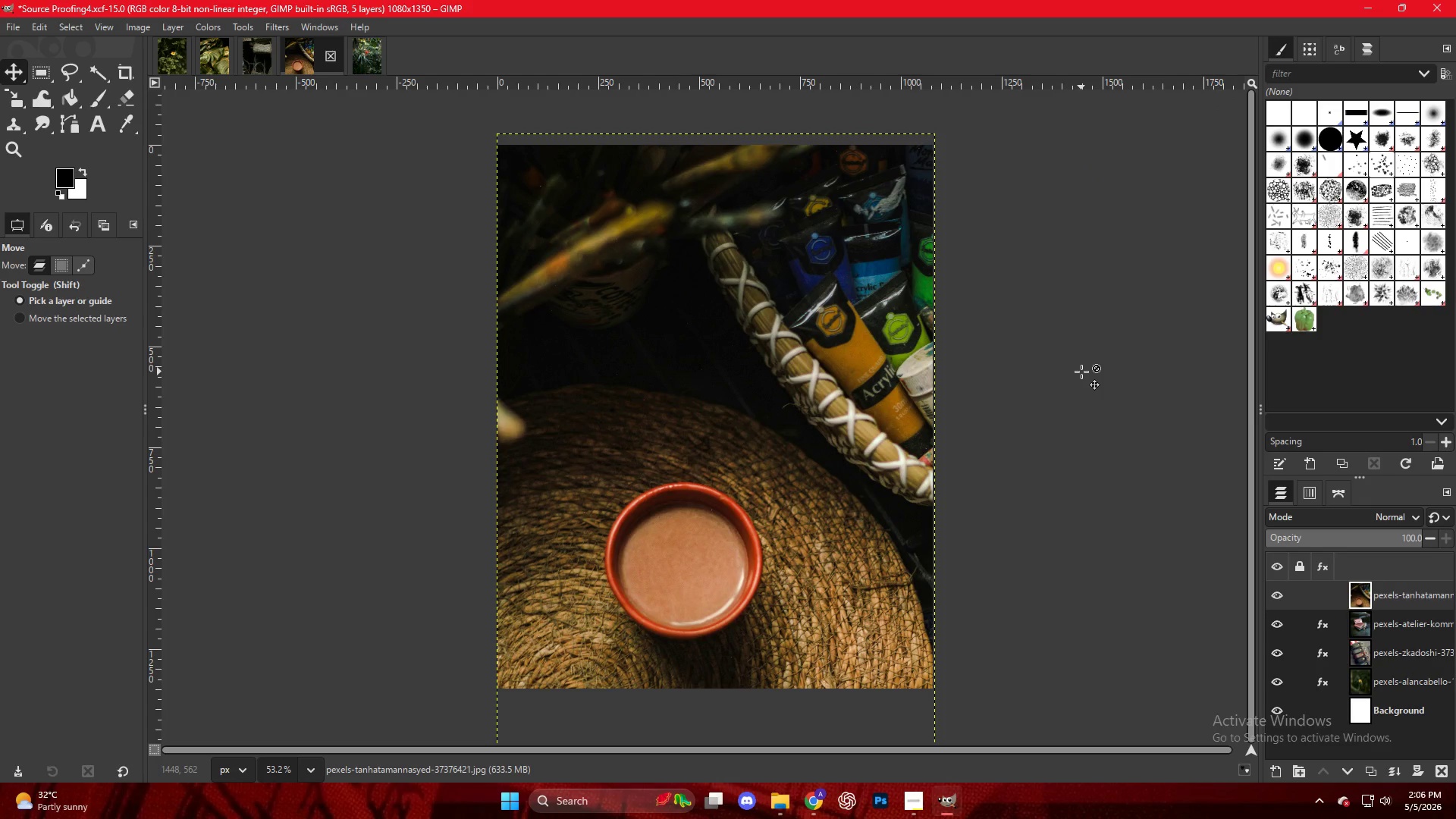 
wait(7.67)
 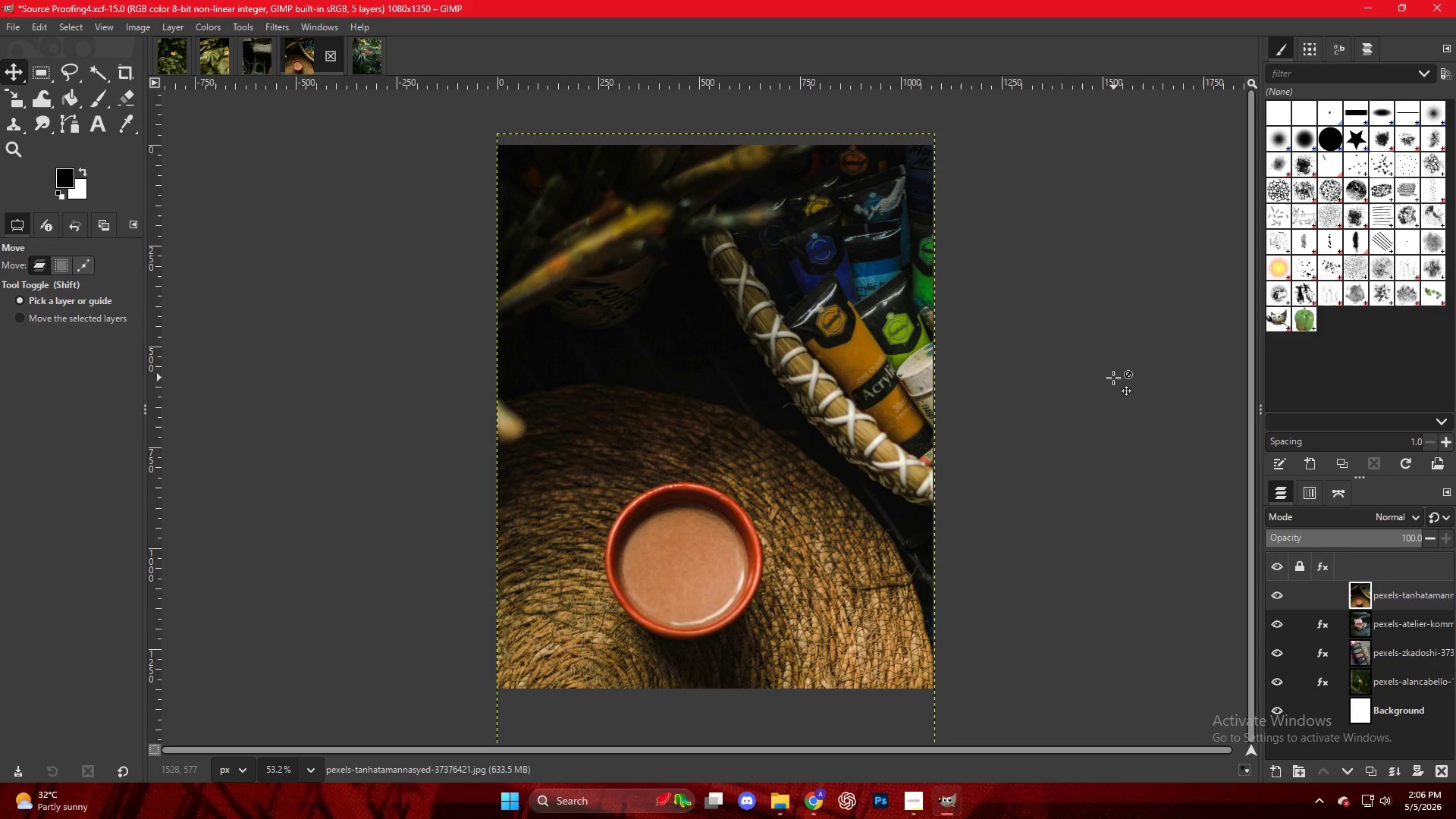 
double_click([682, 293])
 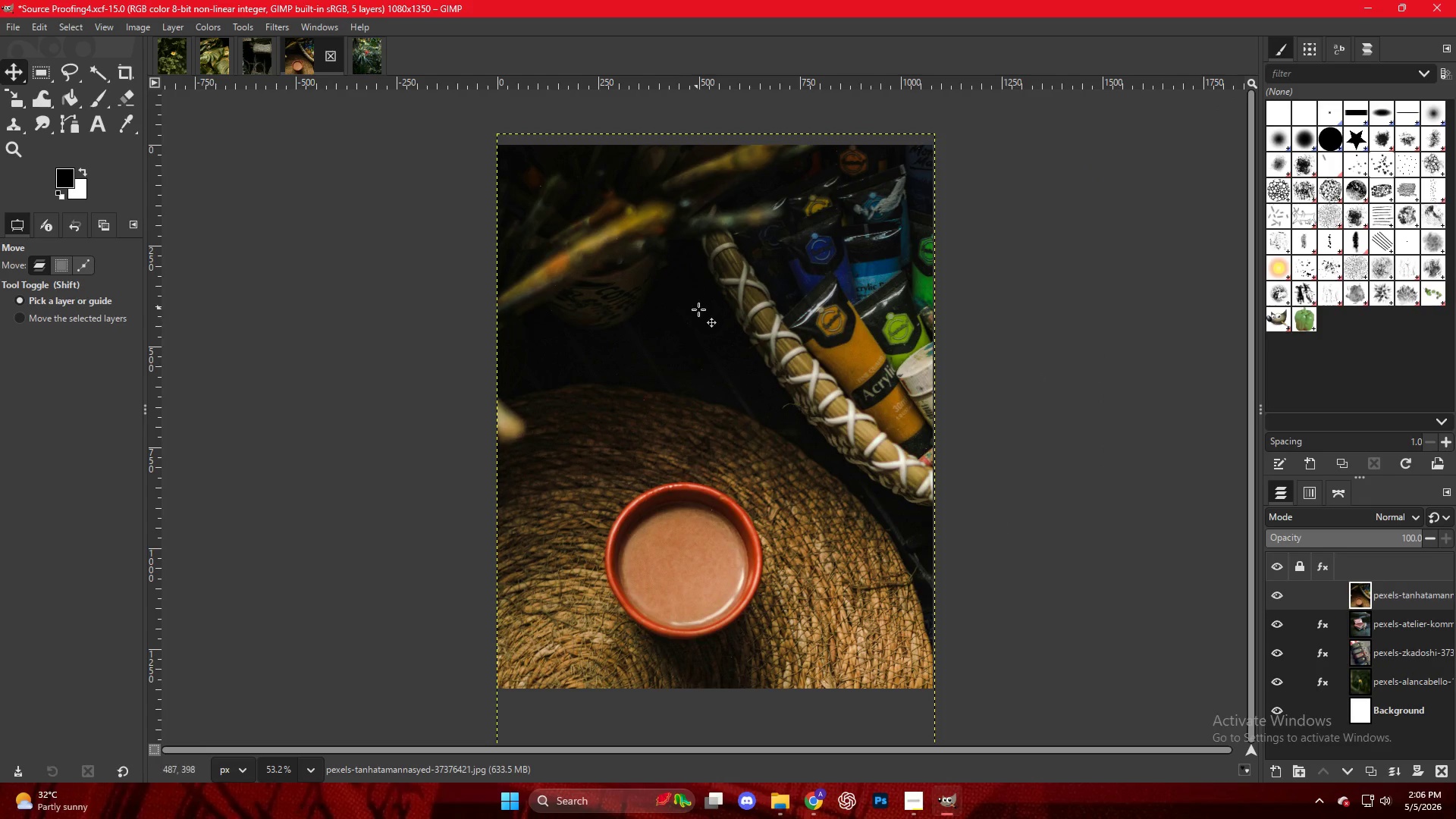 
right_click([700, 311])
 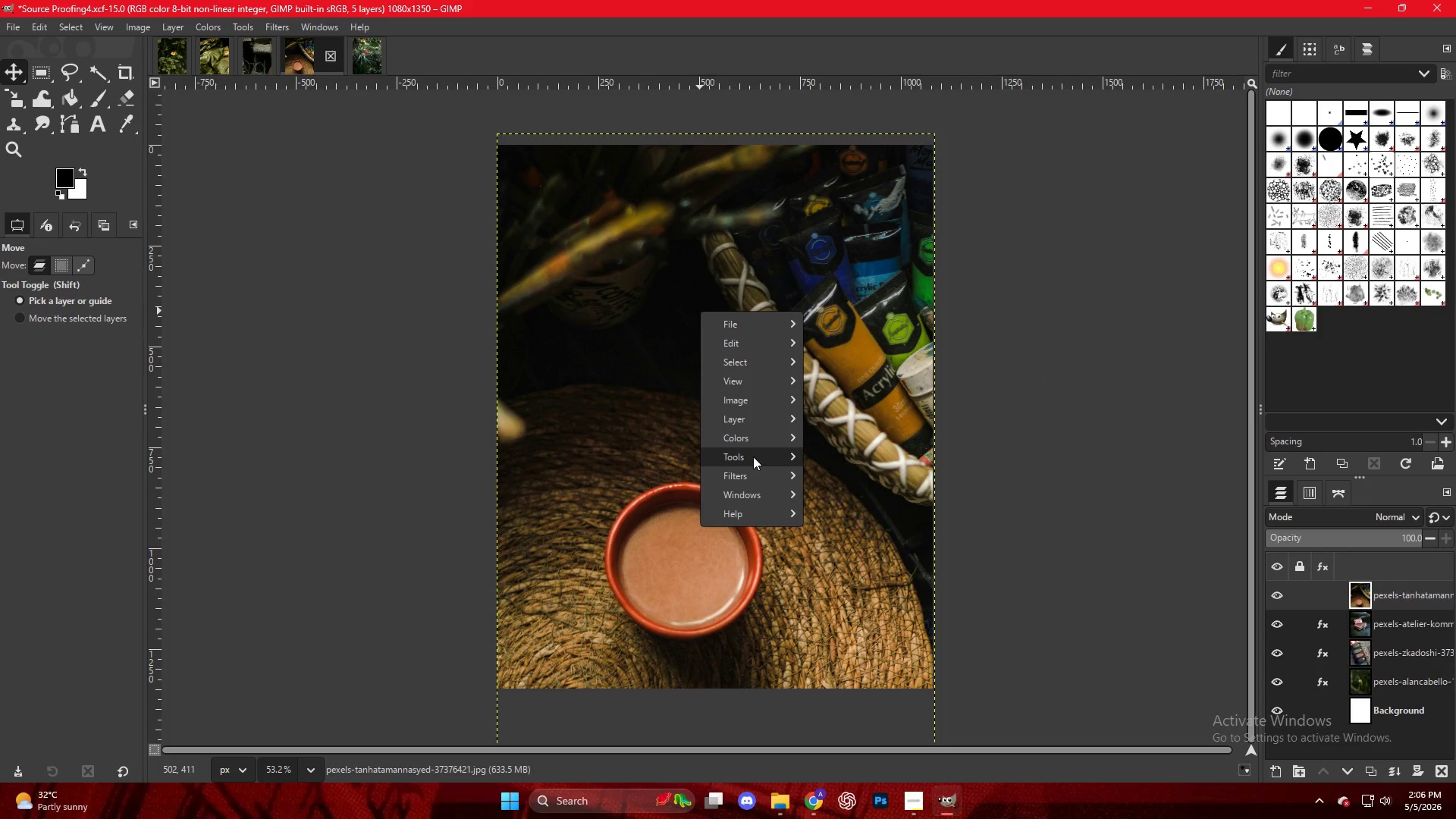 
left_click([748, 430])
 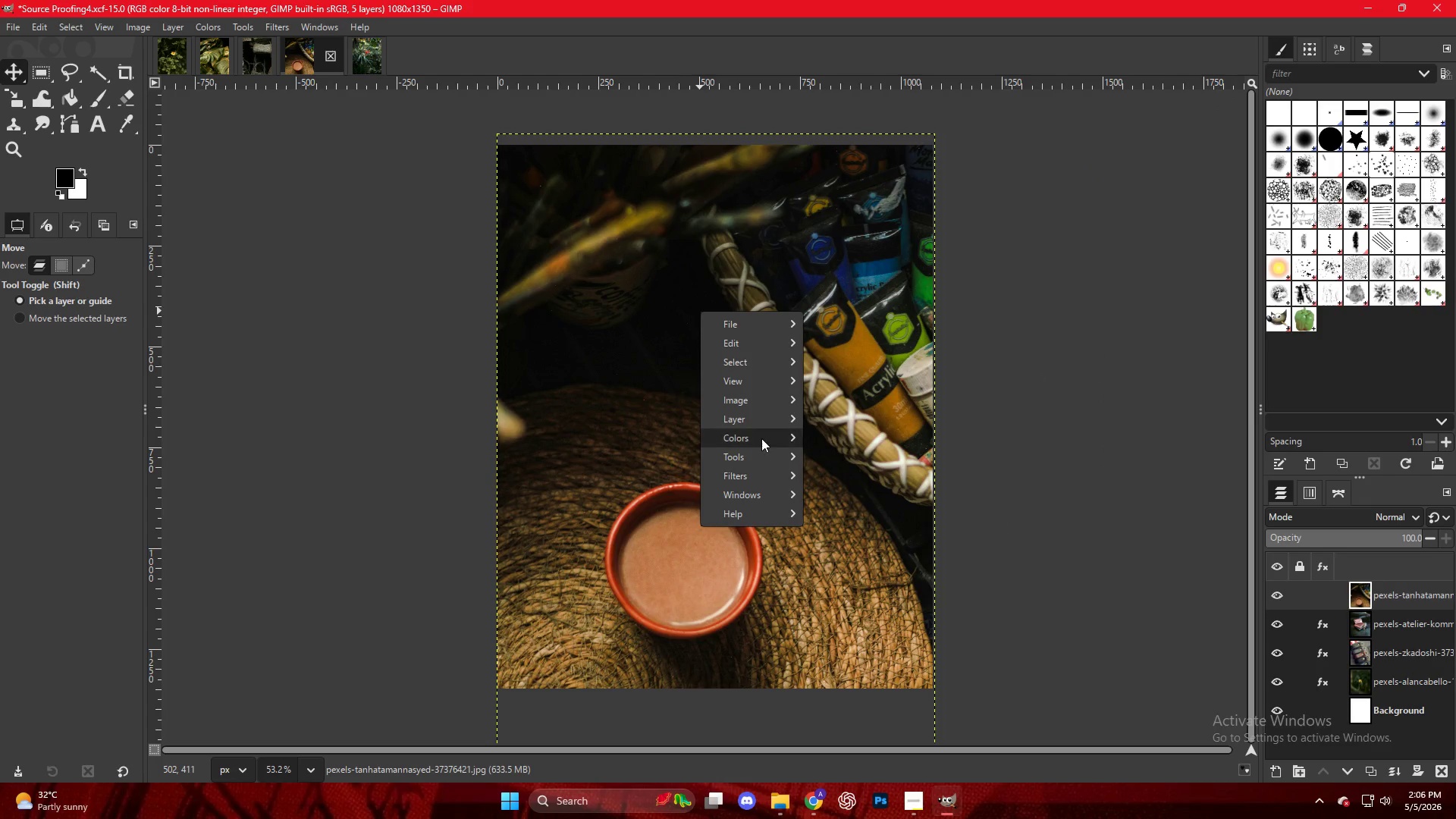 
left_click([760, 441])
 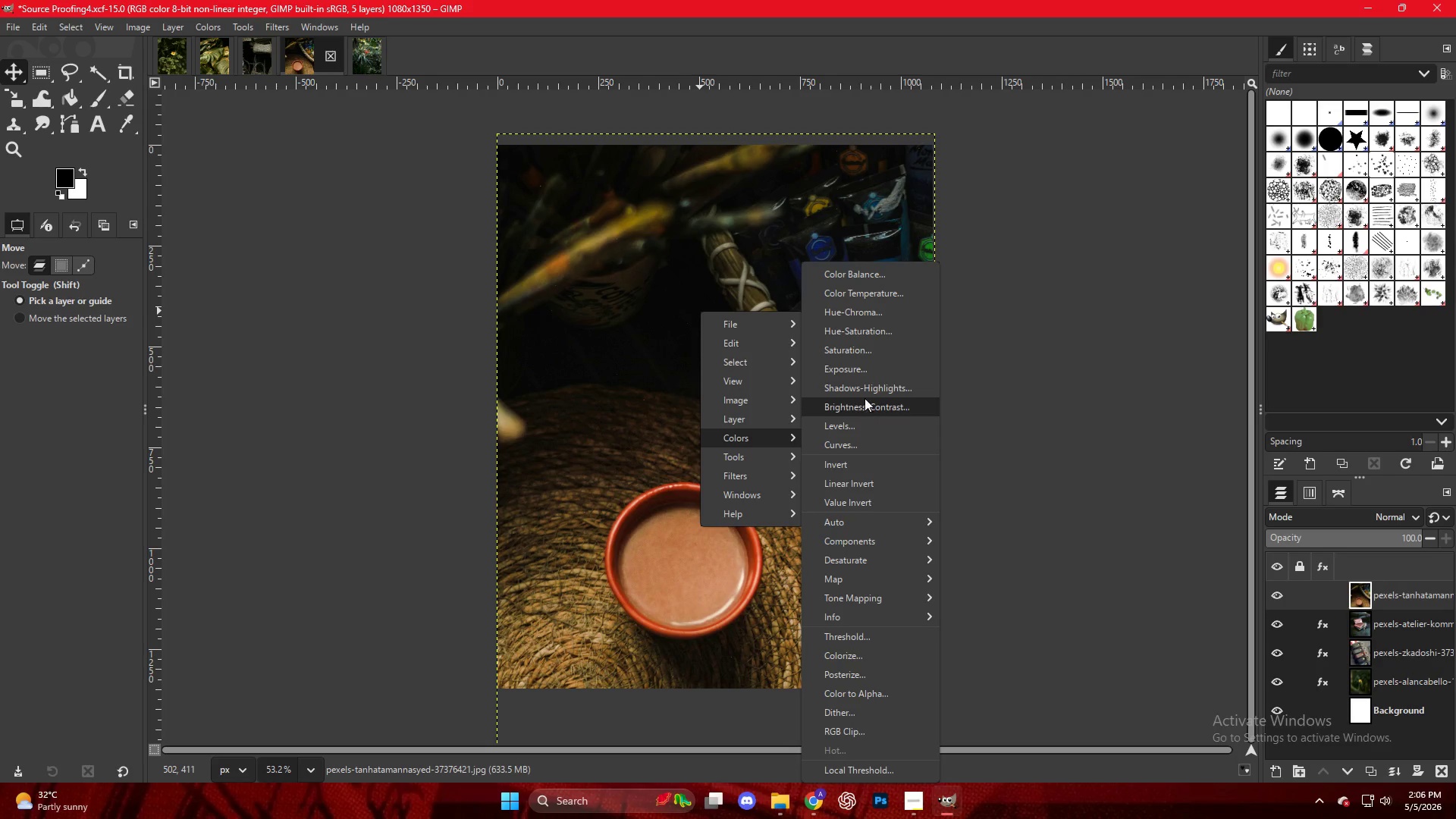 
left_click([860, 371])
 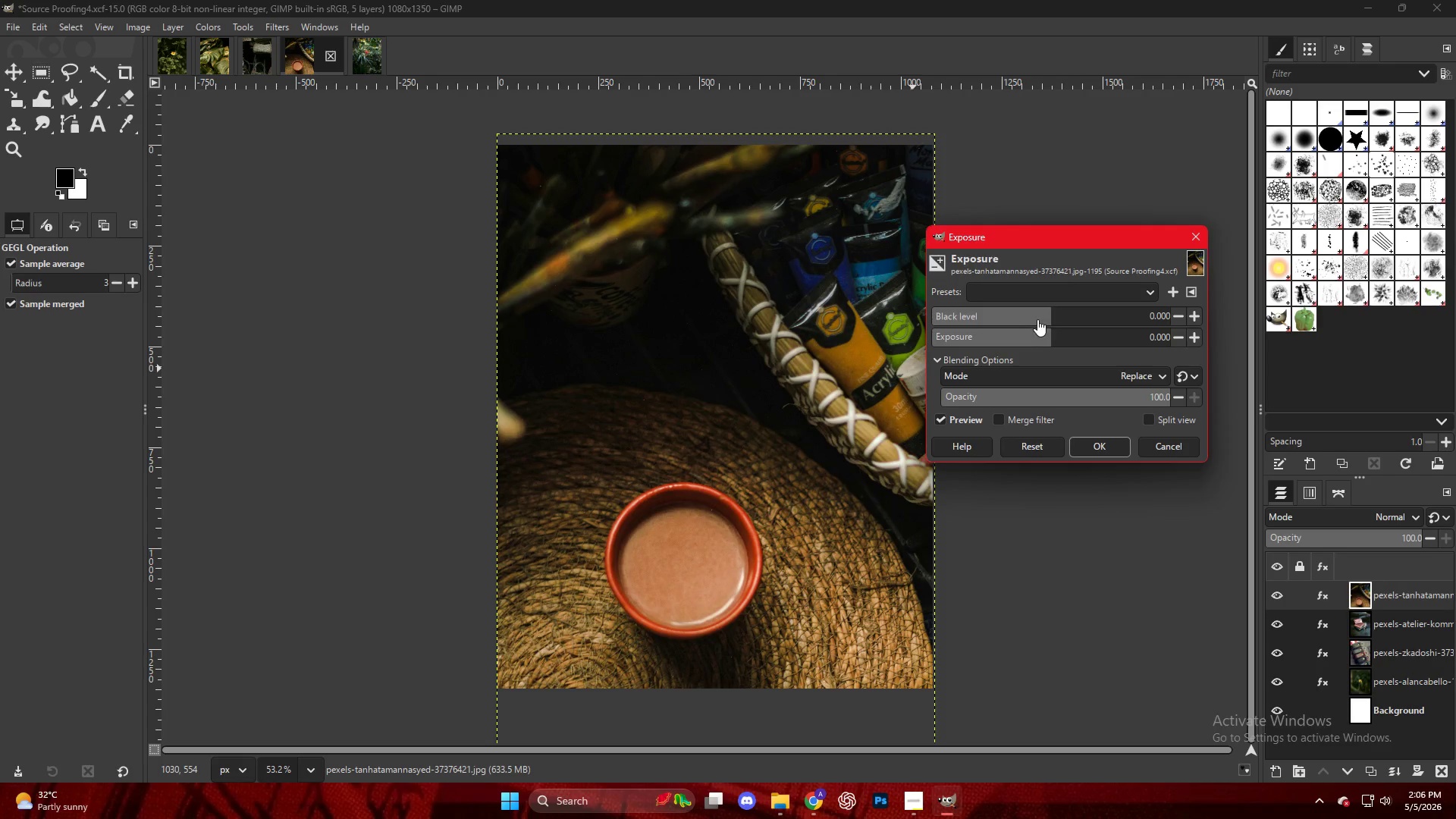 
left_click_drag(start_coordinate=[1046, 335], to_coordinate=[1066, 351])
 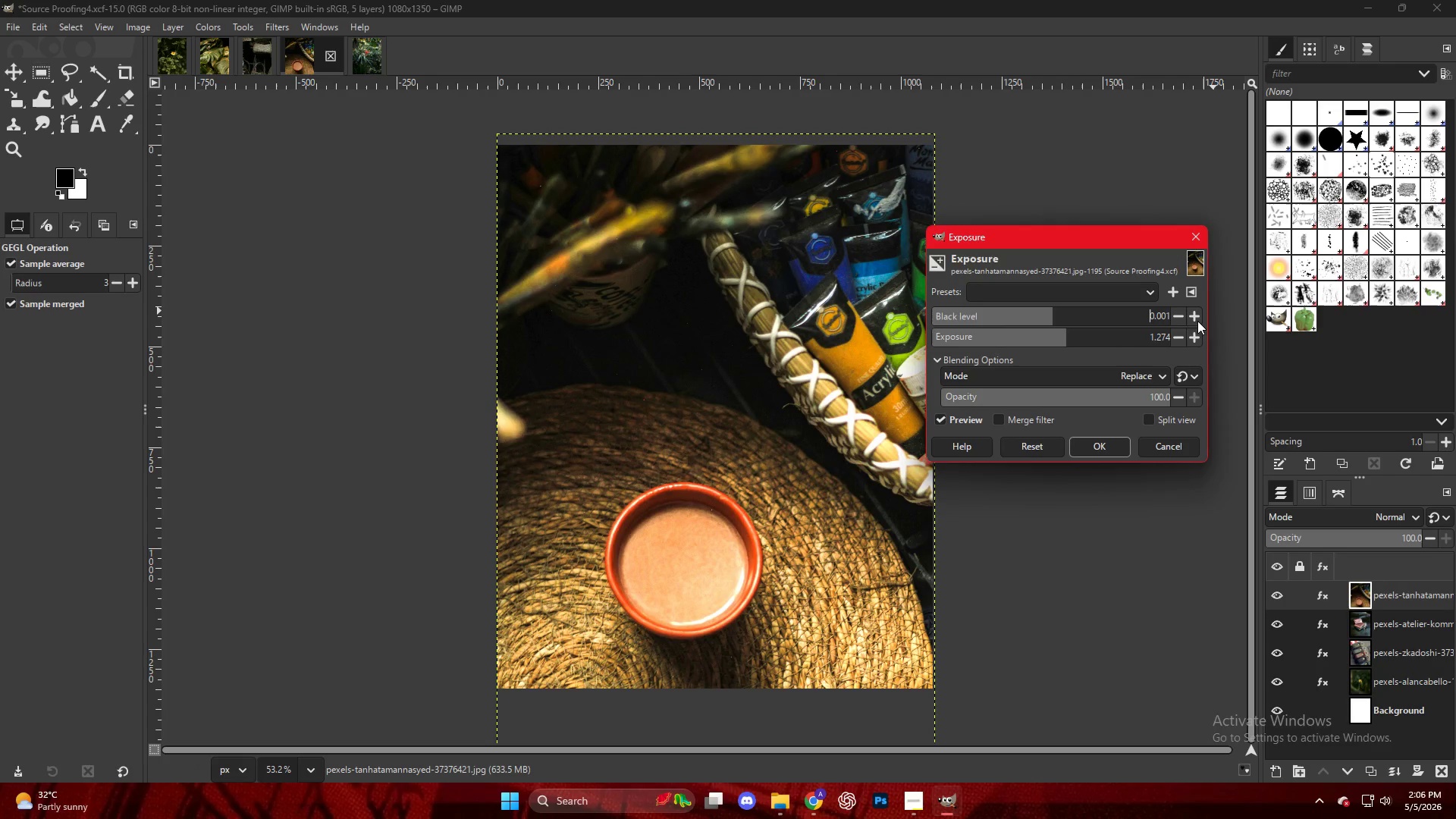 
double_click([1197, 321])
 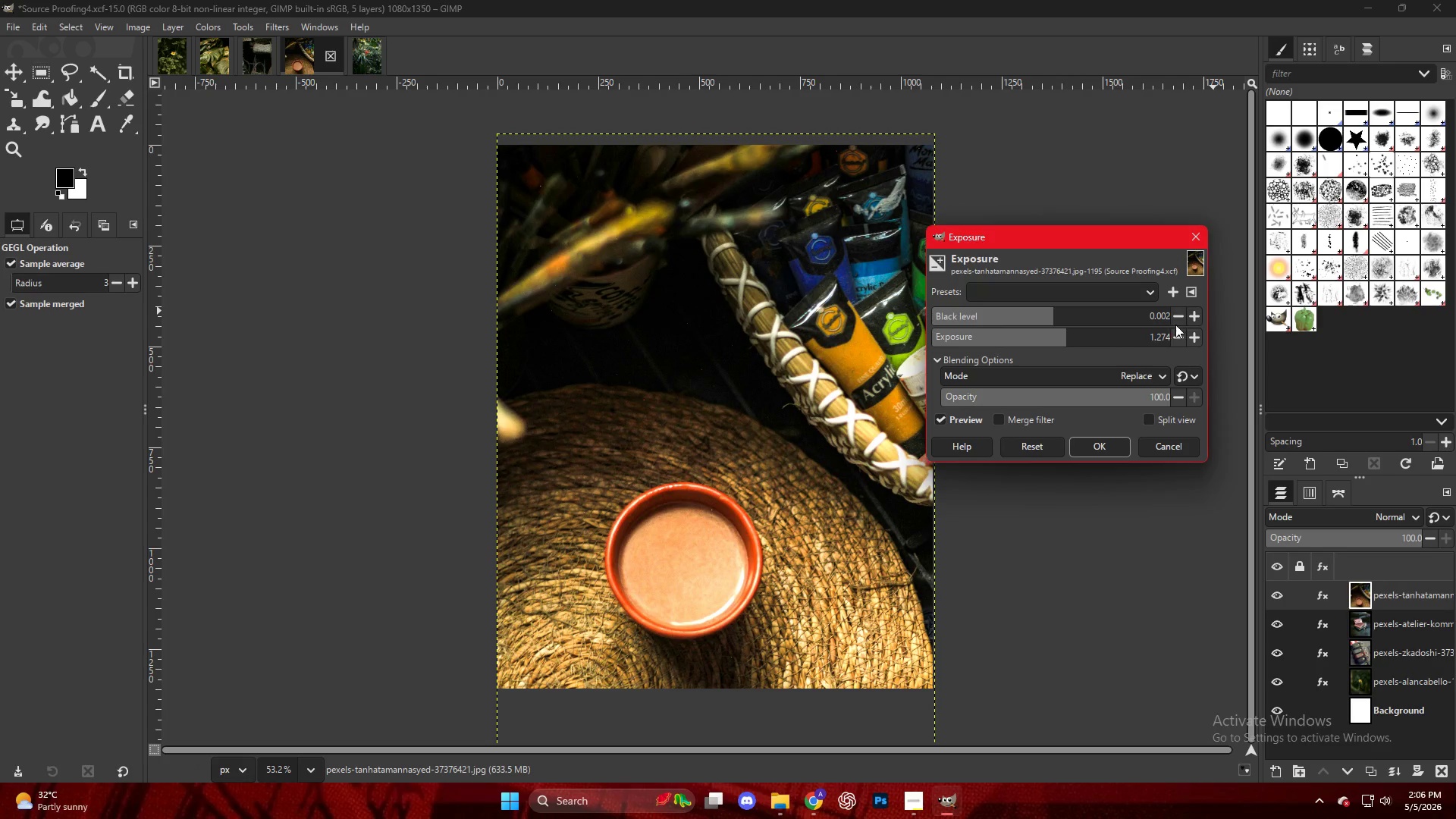 
left_click([1178, 318])
 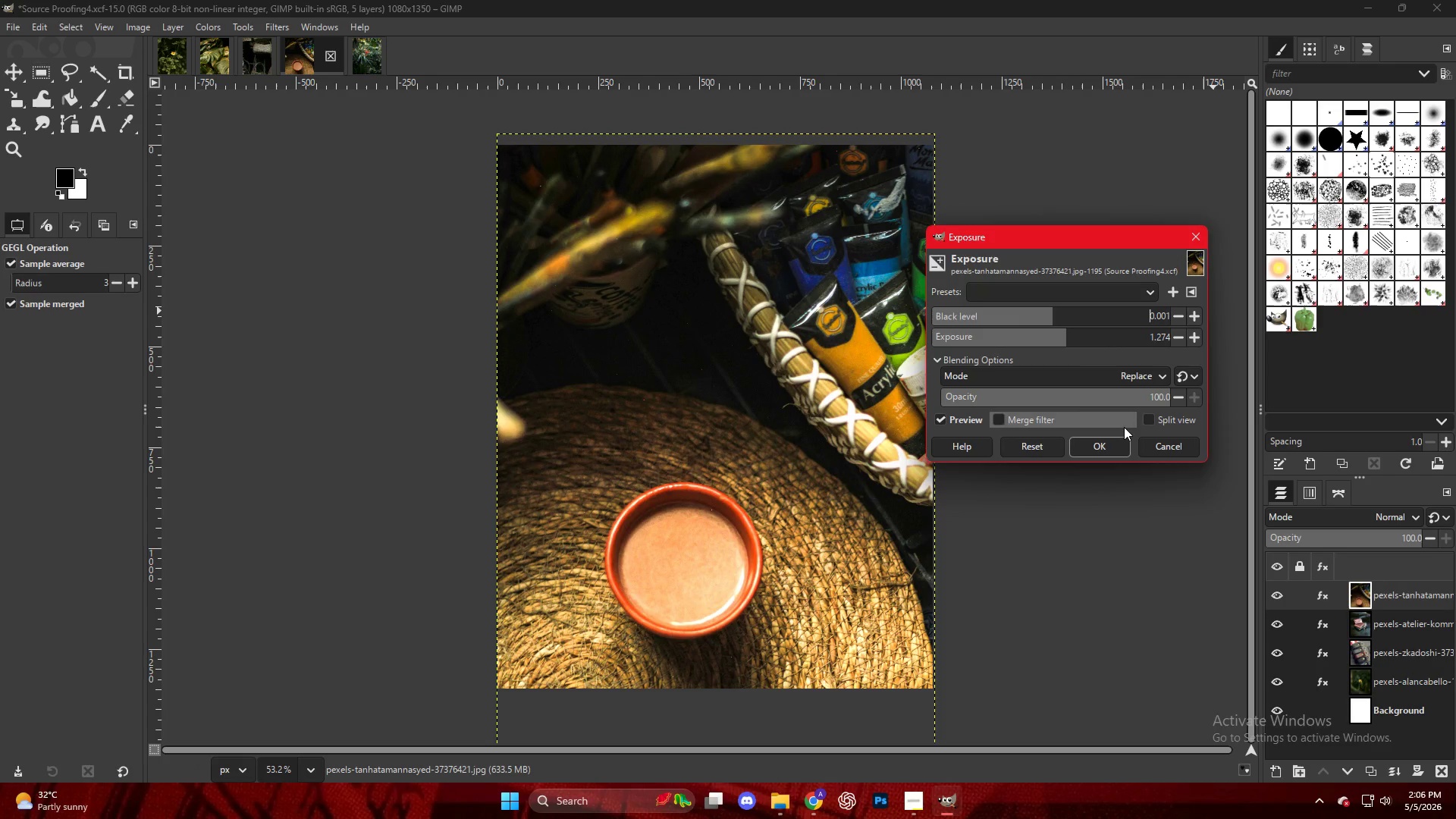 
left_click([1098, 453])
 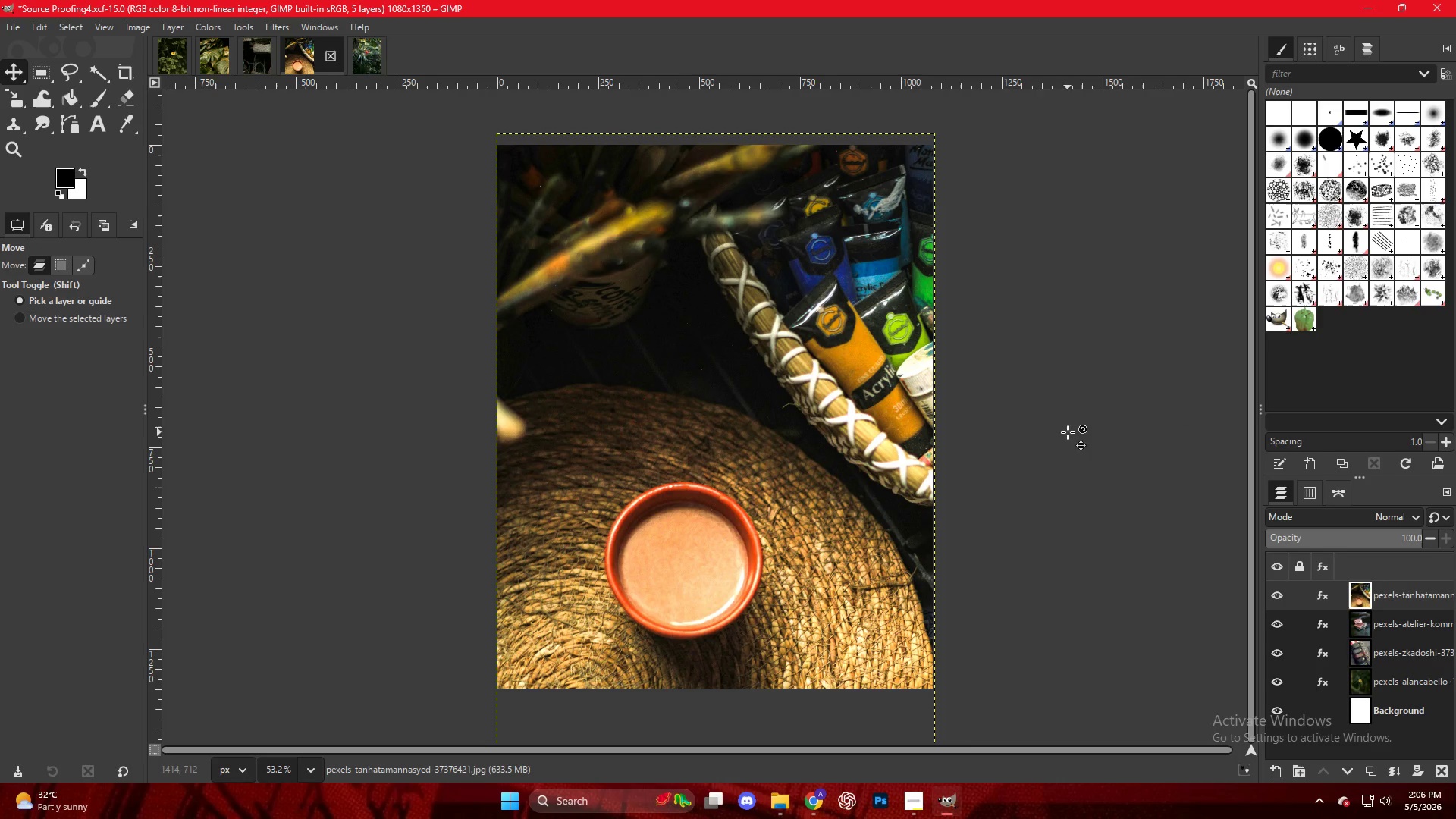 
hold_key(key=ControlLeft, duration=3.73)
scroll: coordinate [804, 416], scroll_direction: none, amount: 0.0
 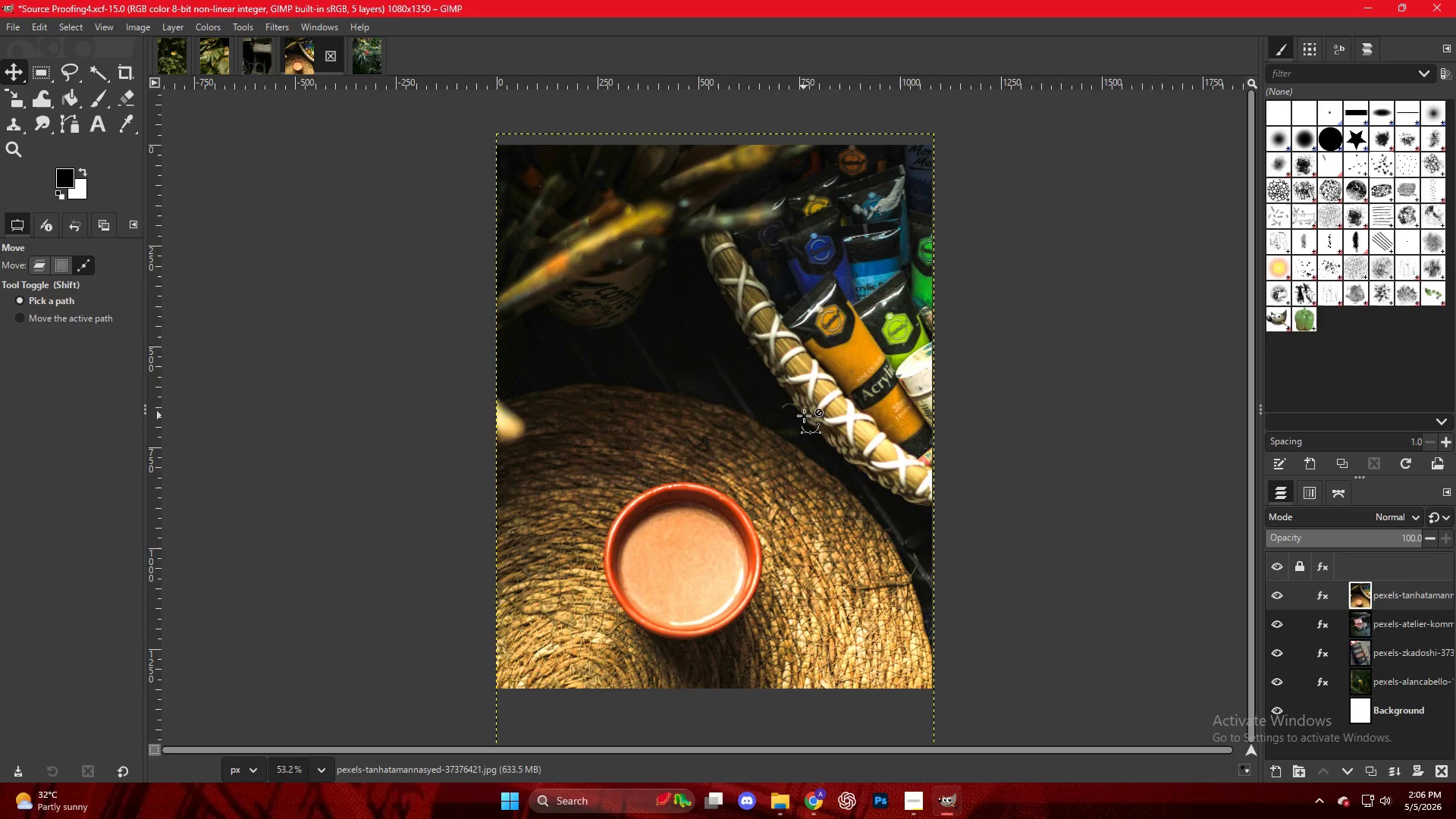 
scroll: coordinate [804, 416], scroll_direction: up, amount: 1.0
 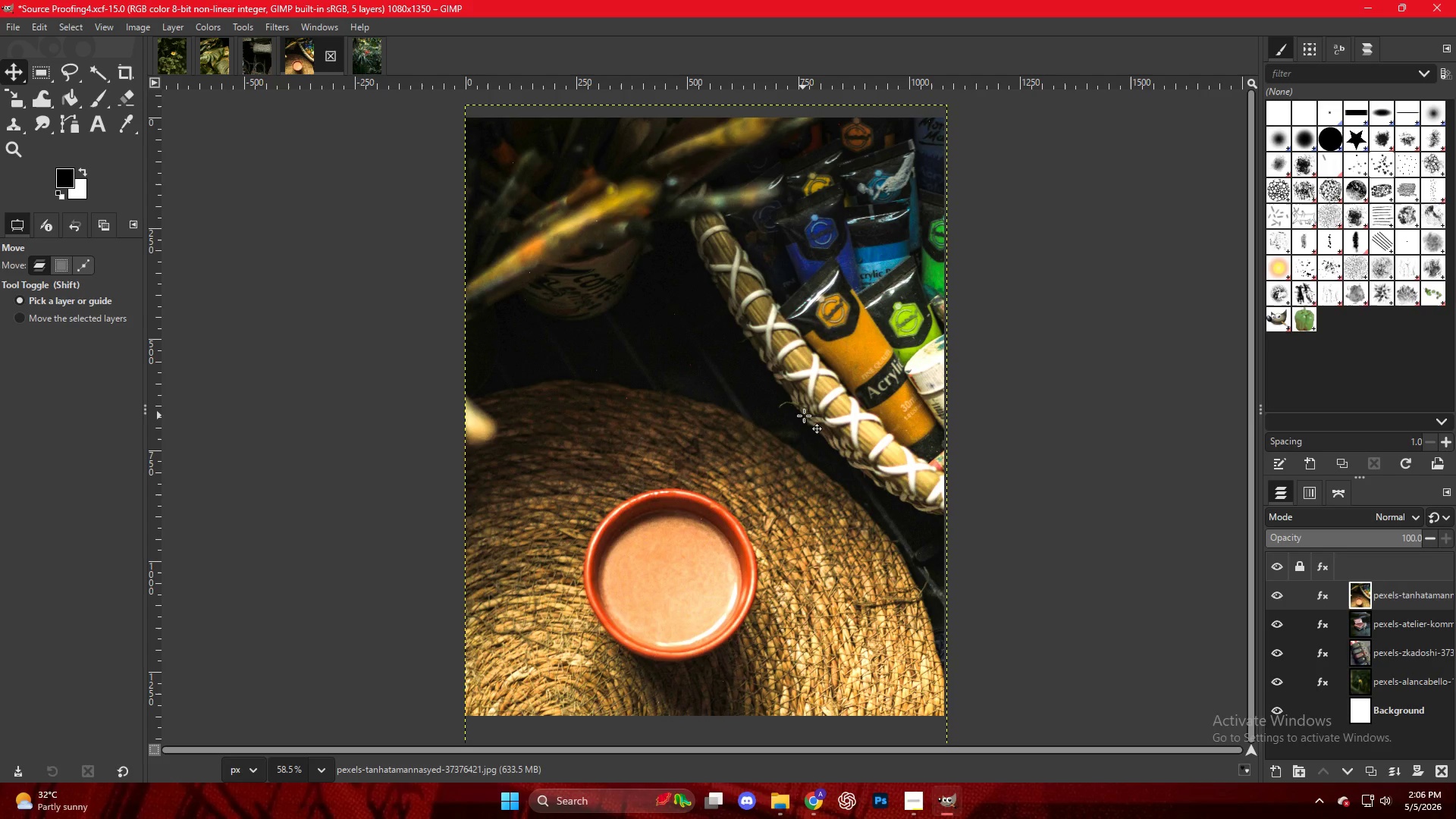 
right_click([795, 397])
 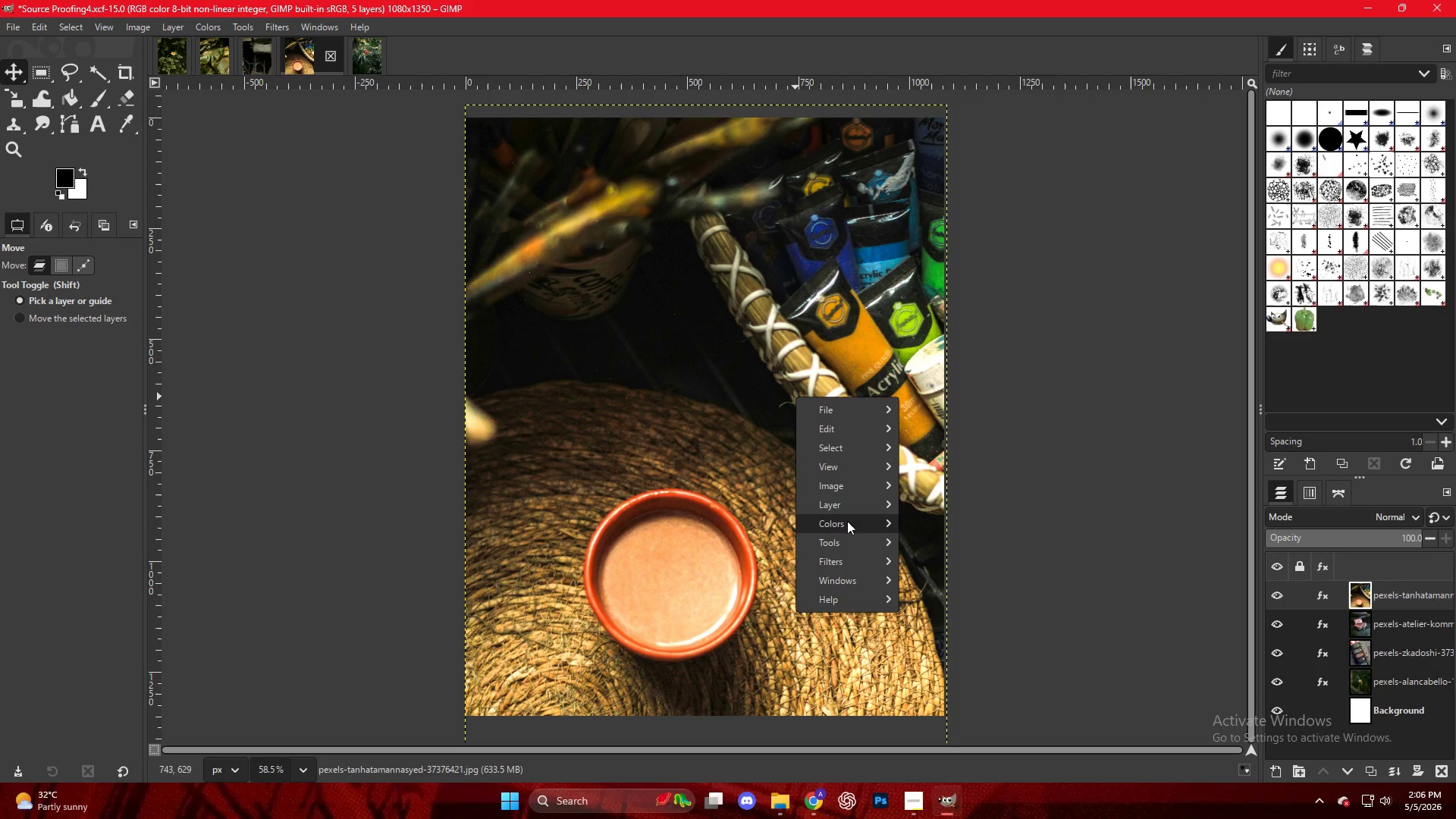 
double_click([853, 519])
 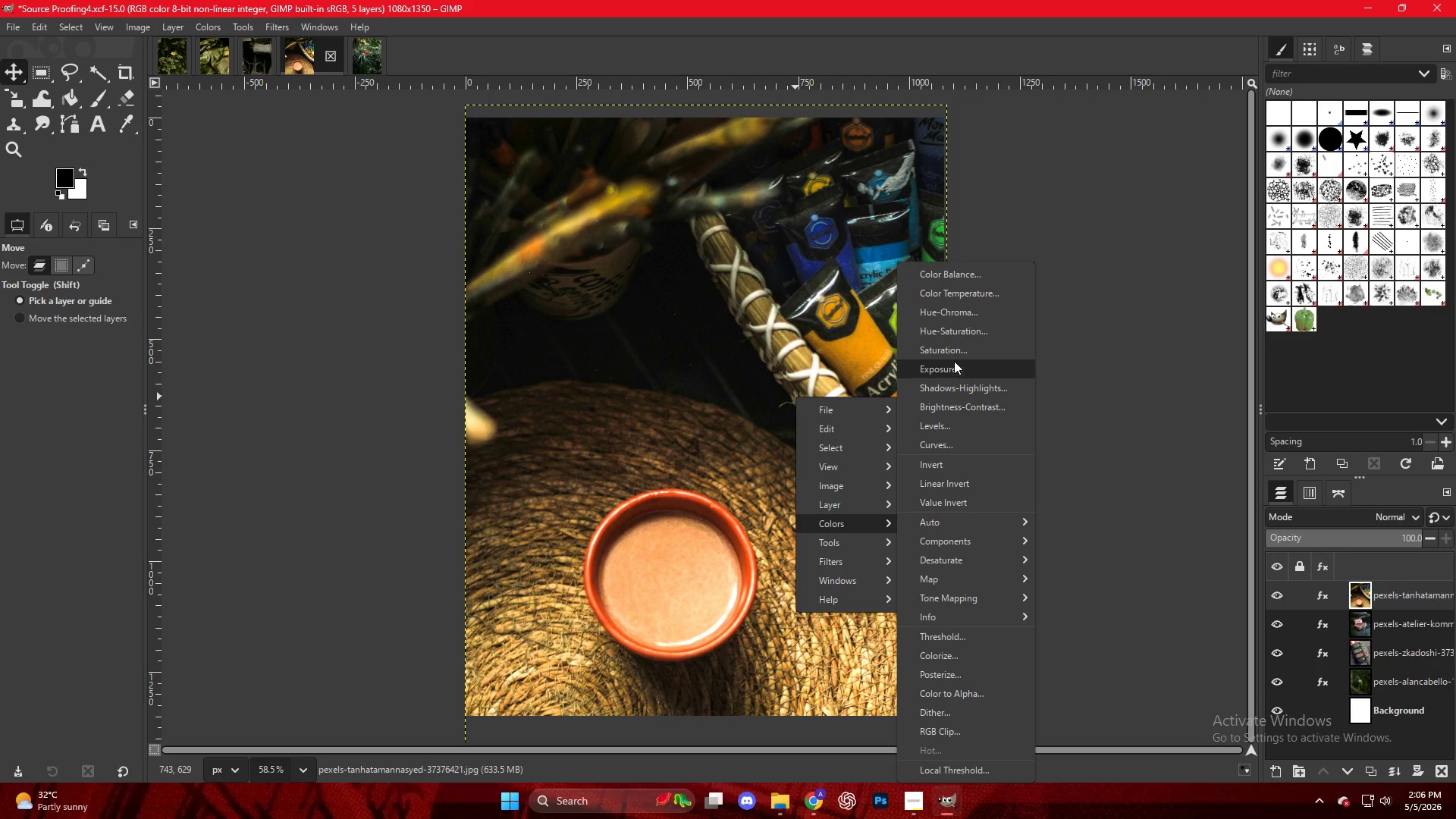 
left_click([959, 385])
 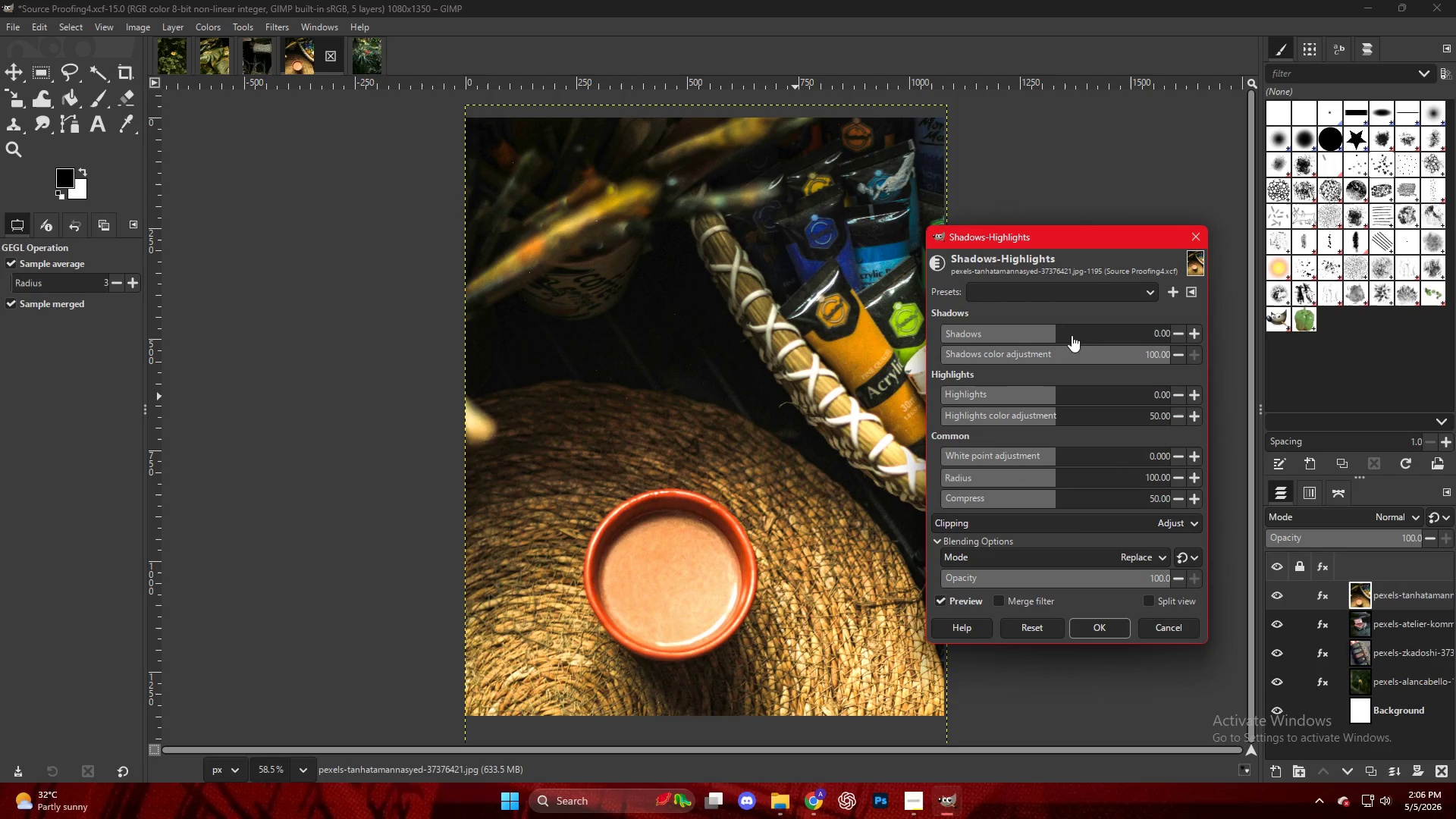 
left_click_drag(start_coordinate=[1051, 330], to_coordinate=[1131, 337])
 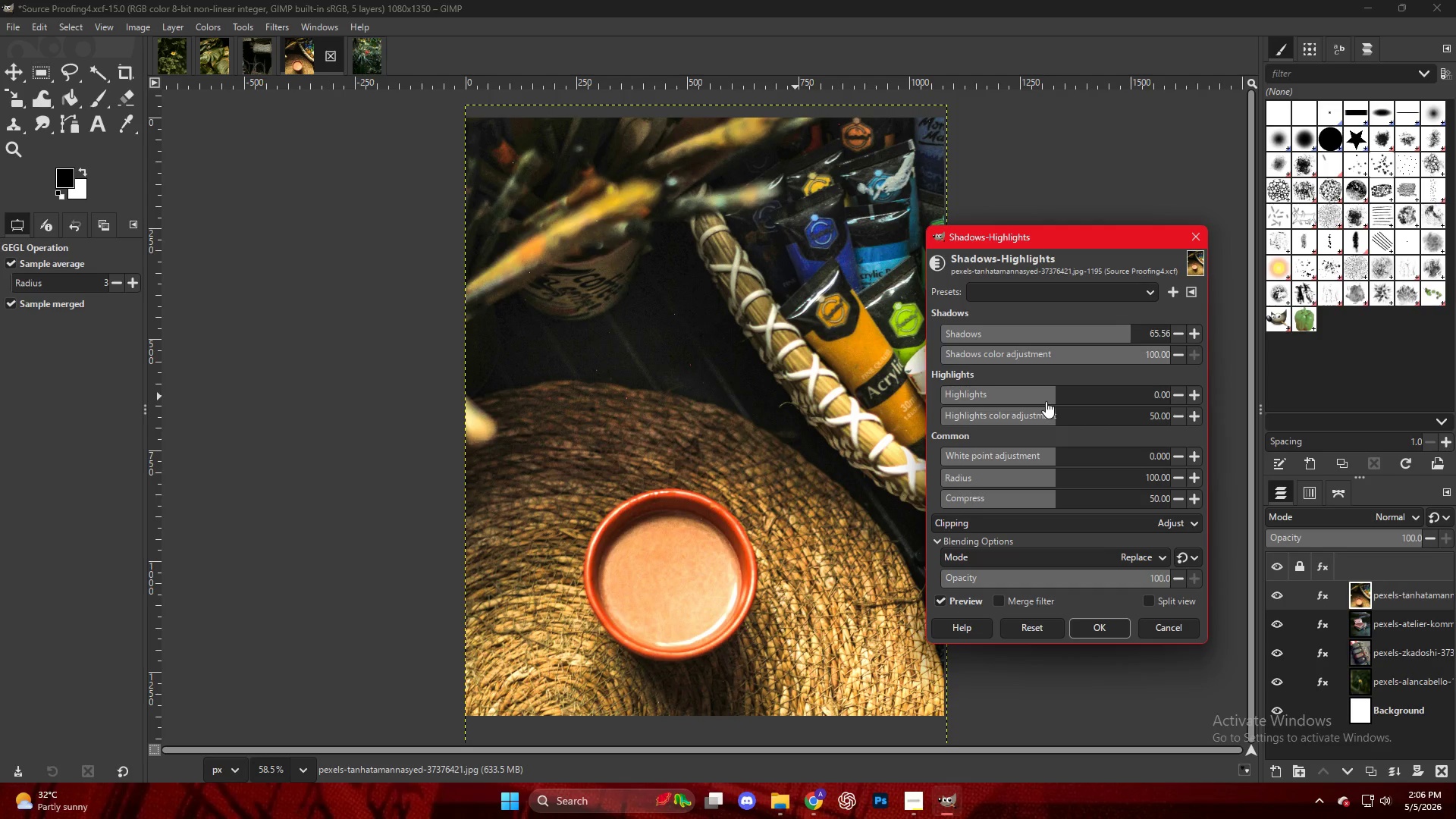 
left_click_drag(start_coordinate=[1040, 398], to_coordinate=[939, 404])
 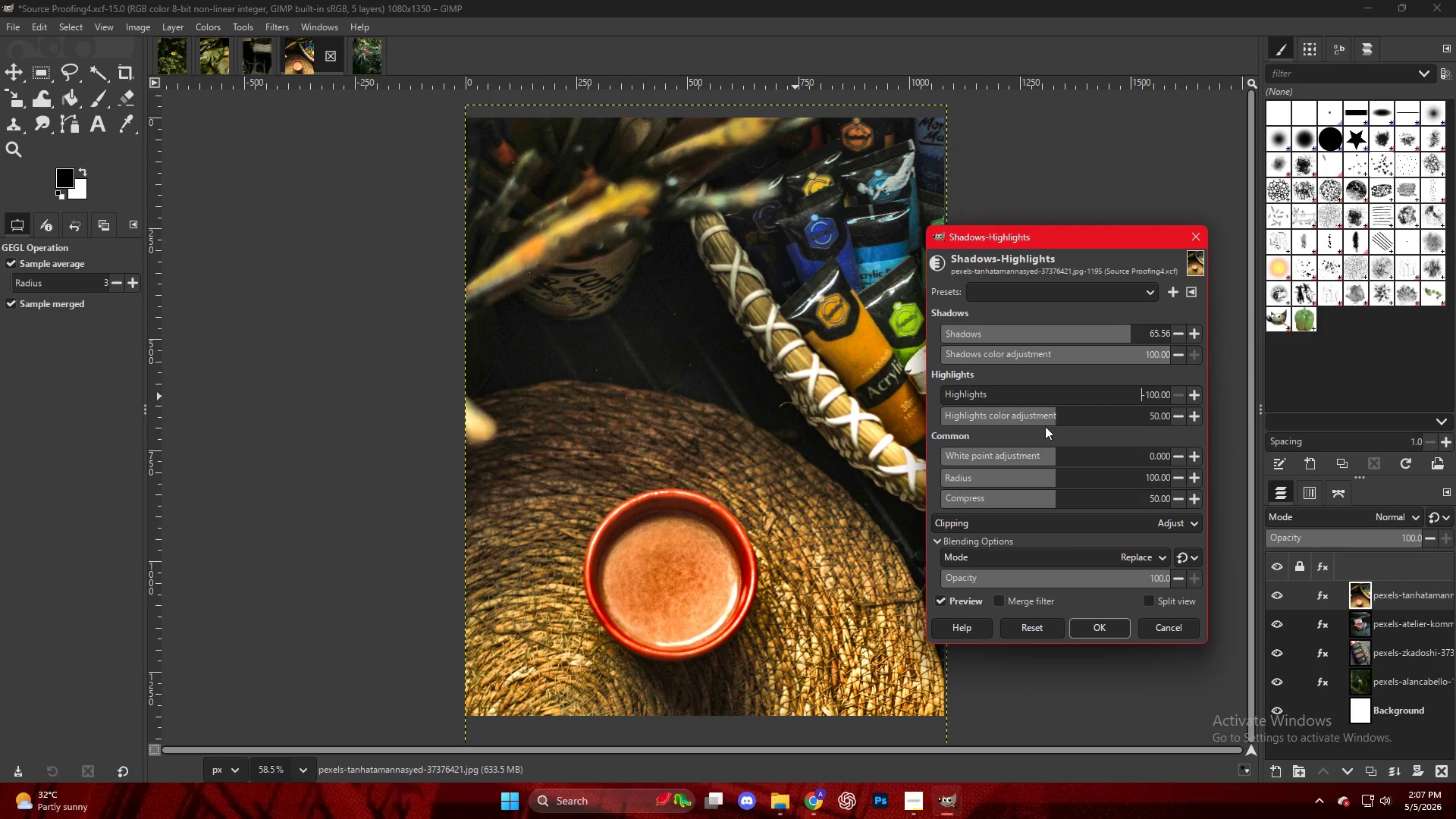 
left_click_drag(start_coordinate=[1043, 420], to_coordinate=[987, 428])
 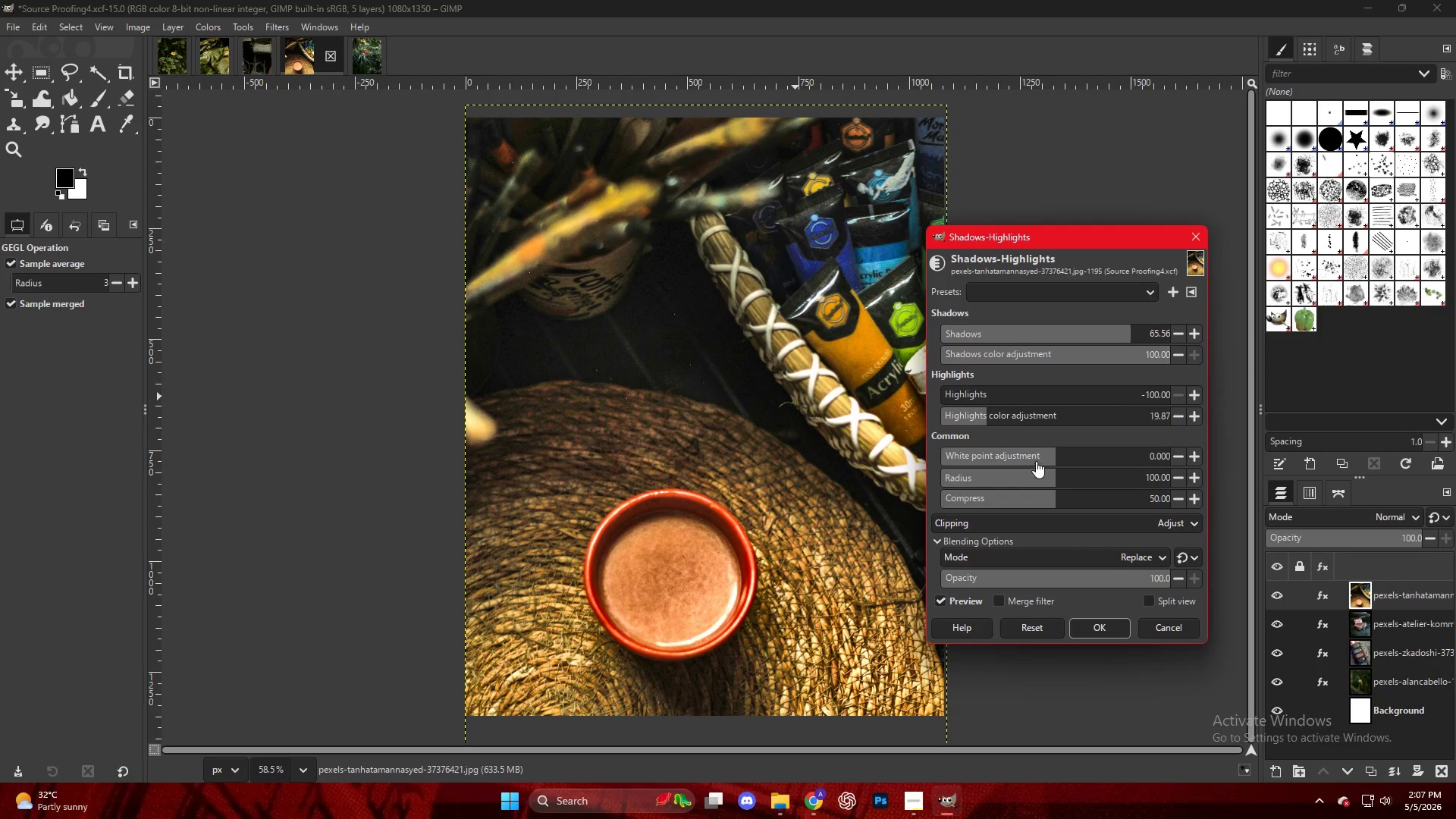 
left_click_drag(start_coordinate=[1036, 461], to_coordinate=[1018, 459])
 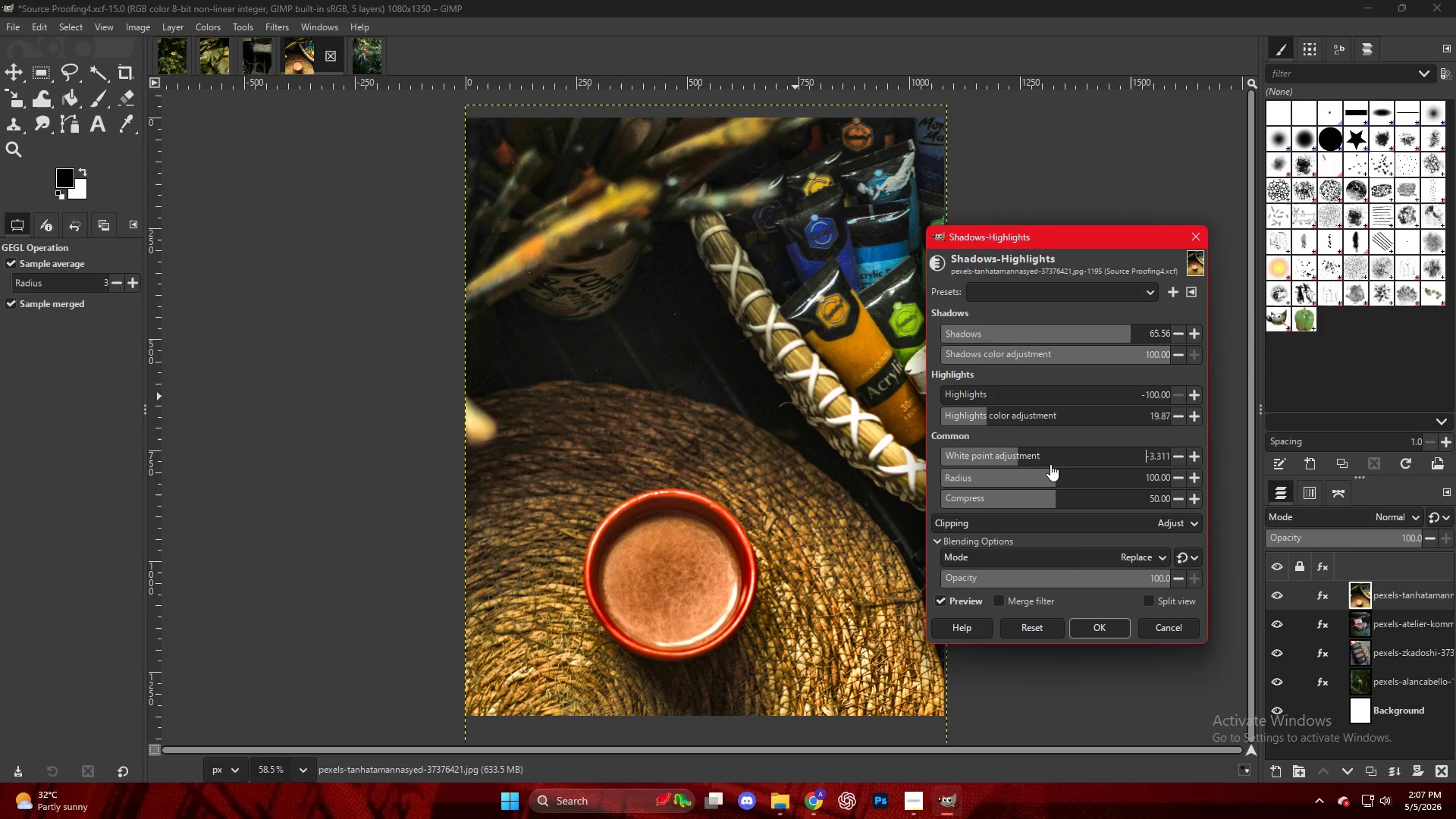 
key(Control+ControlLeft)
 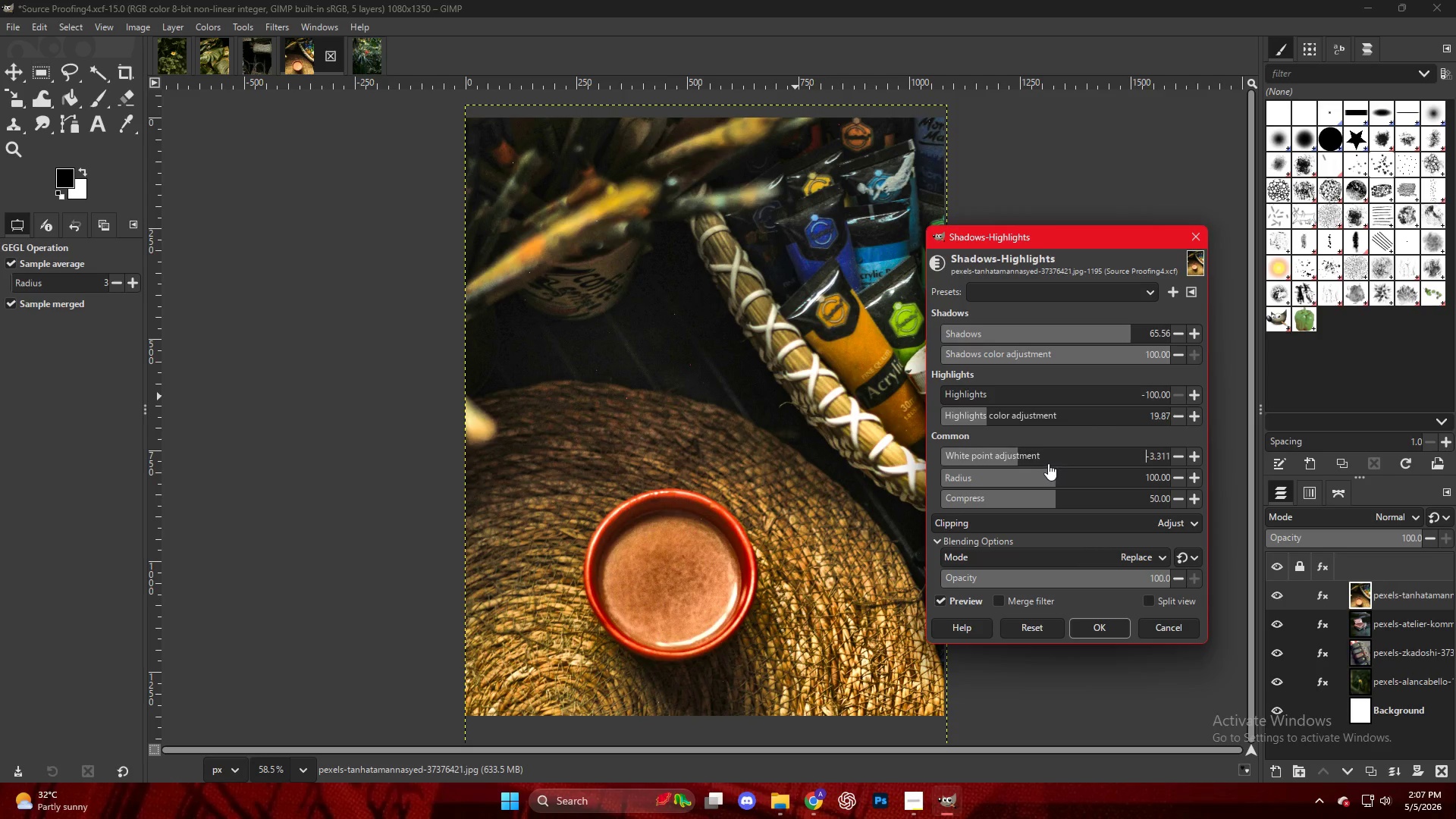 
key(Control+Z)
 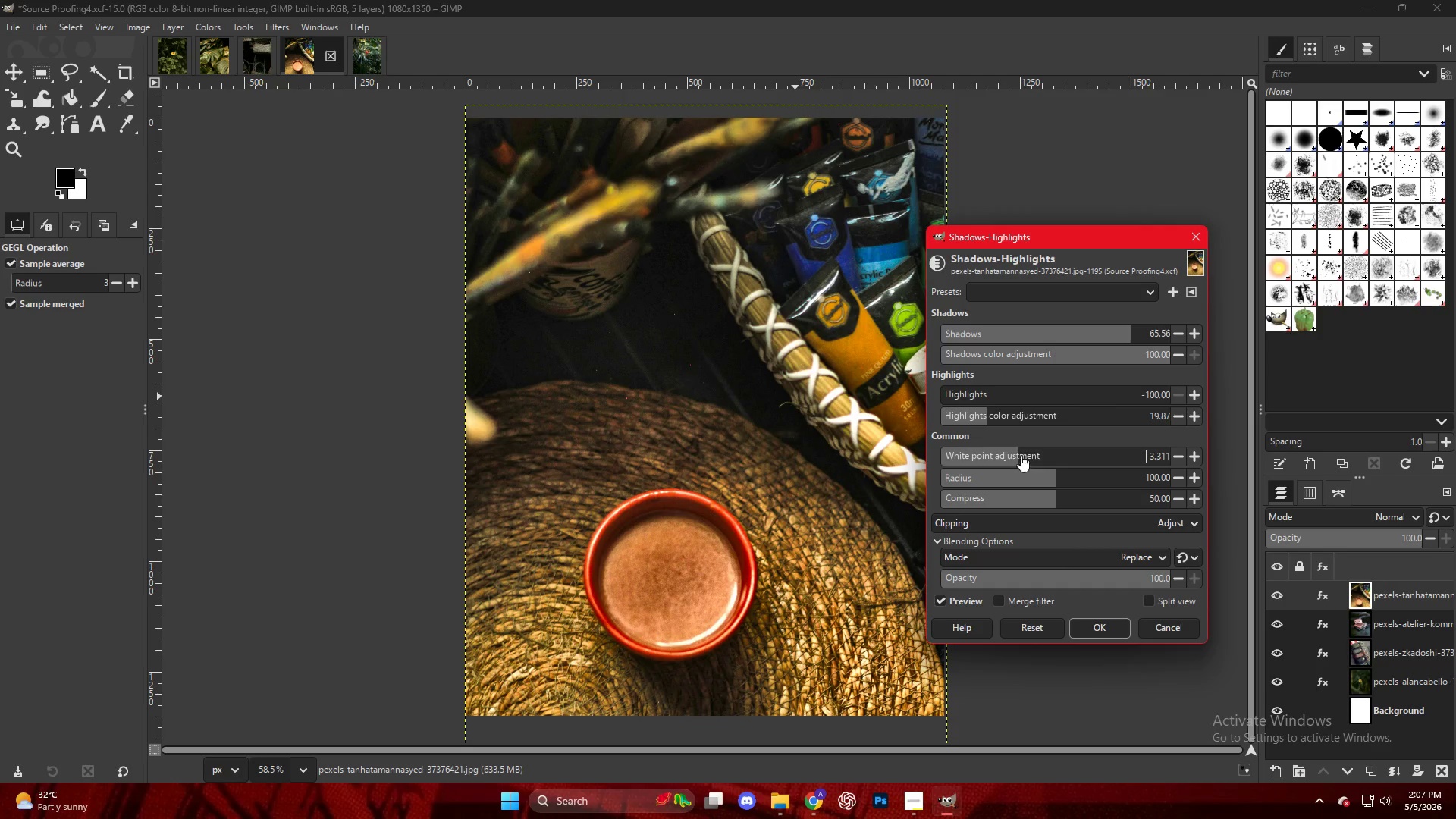 
left_click_drag(start_coordinate=[1021, 454], to_coordinate=[1043, 458])
 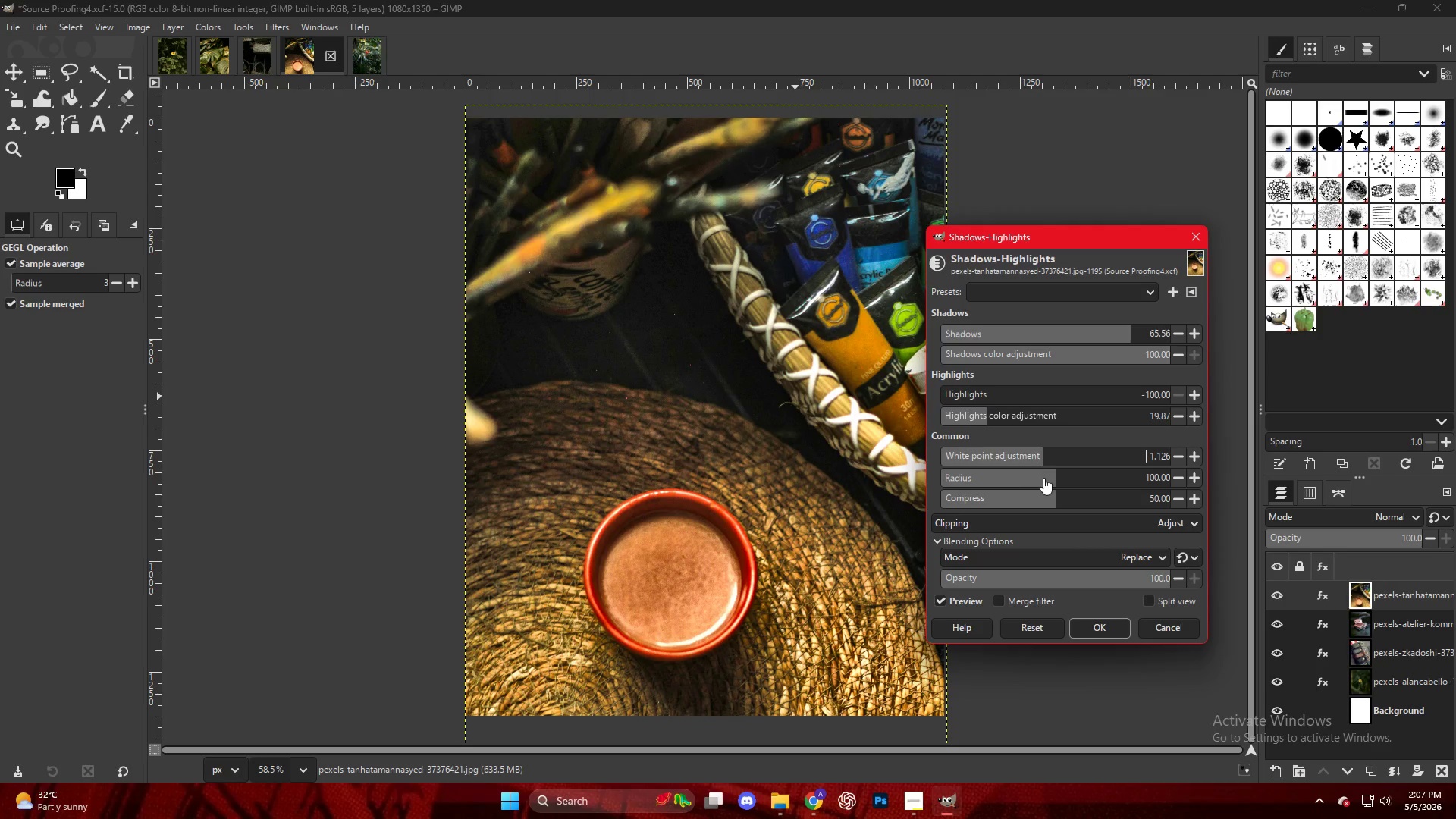 
left_click_drag(start_coordinate=[1049, 477], to_coordinate=[1032, 482])
 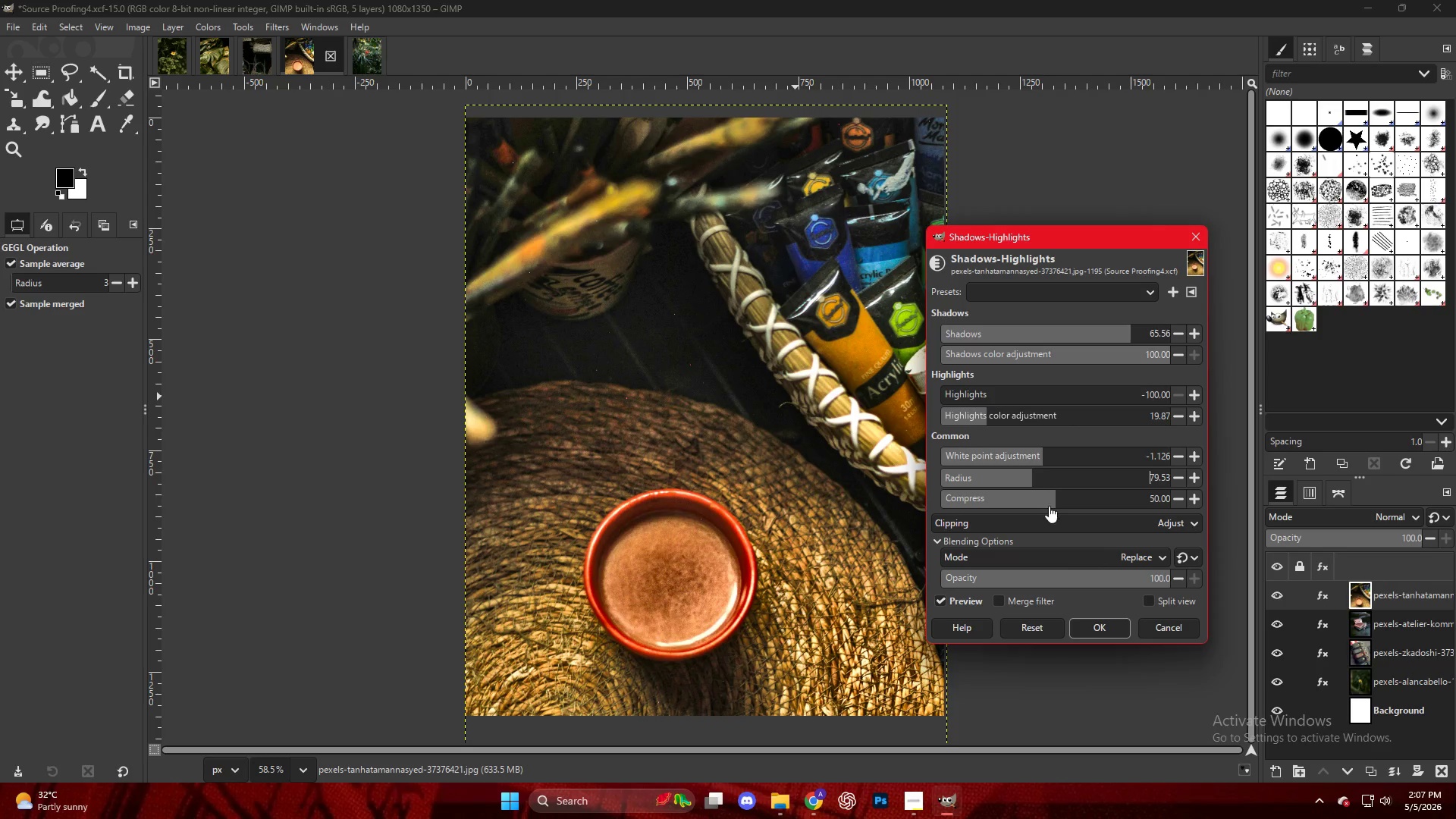 
left_click_drag(start_coordinate=[1049, 504], to_coordinate=[1067, 509])
 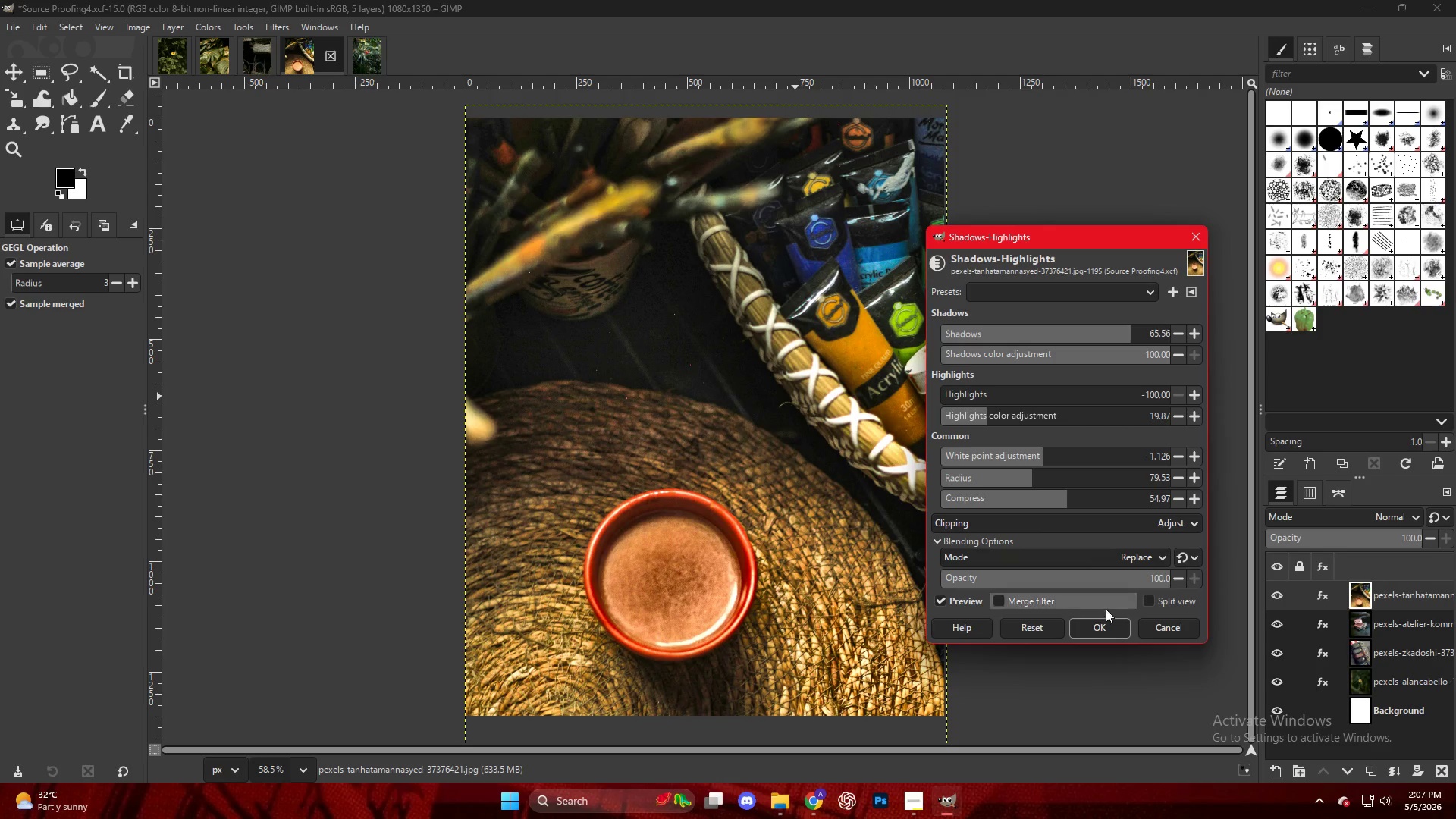 
left_click([1103, 626])
 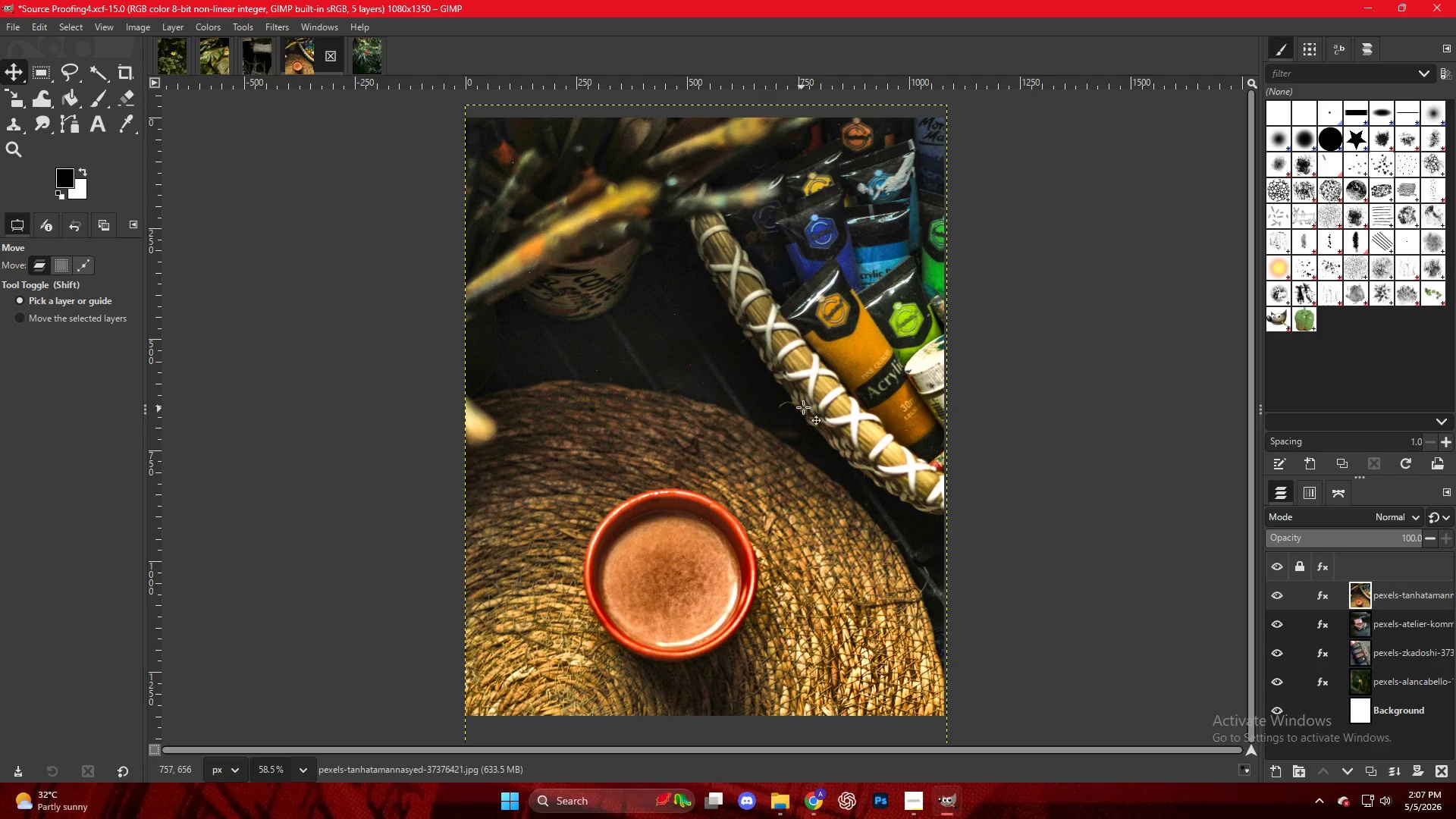 
hold_key(key=ControlLeft, duration=0.34)
 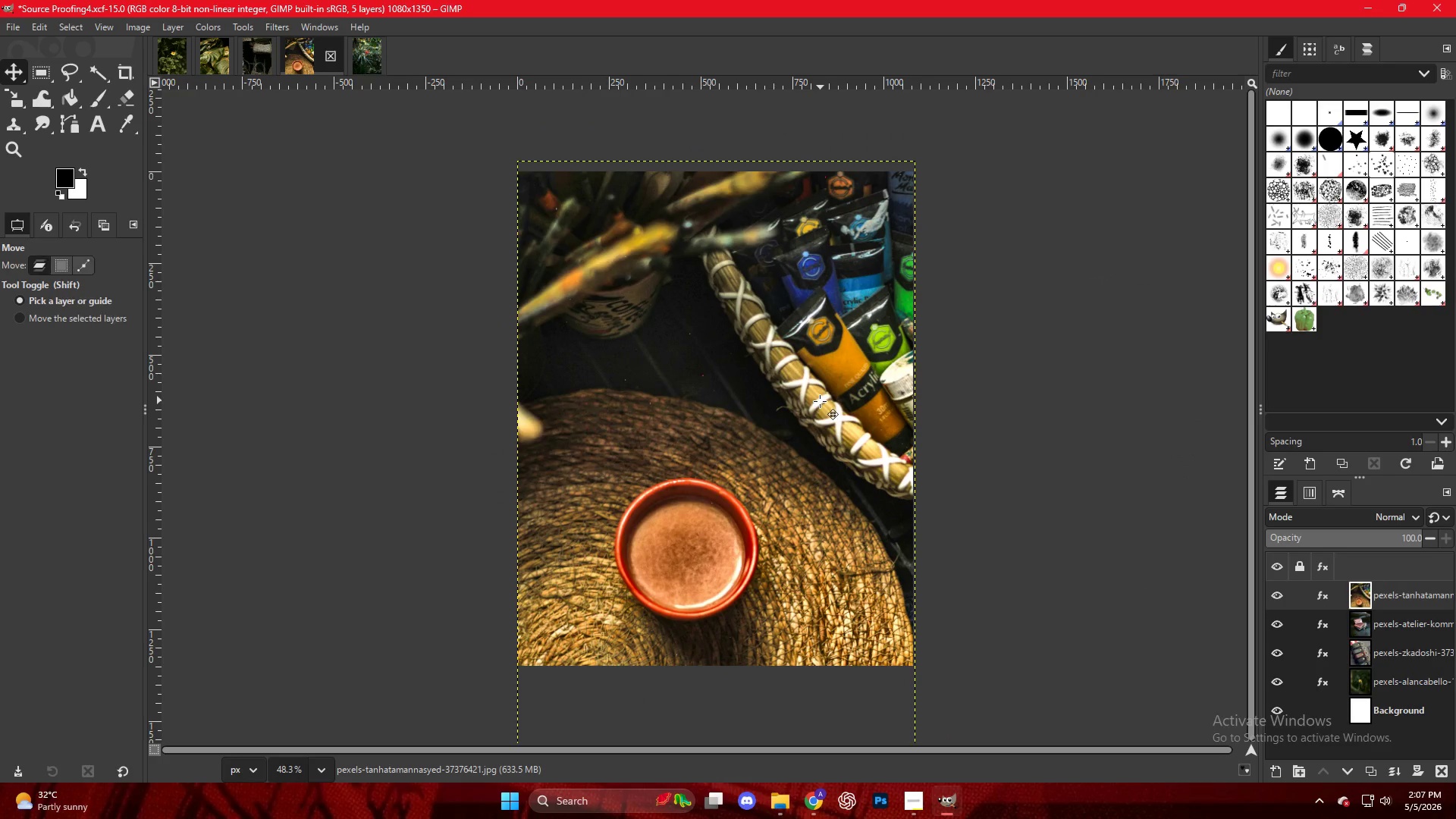 
key(Control+ControlLeft)
 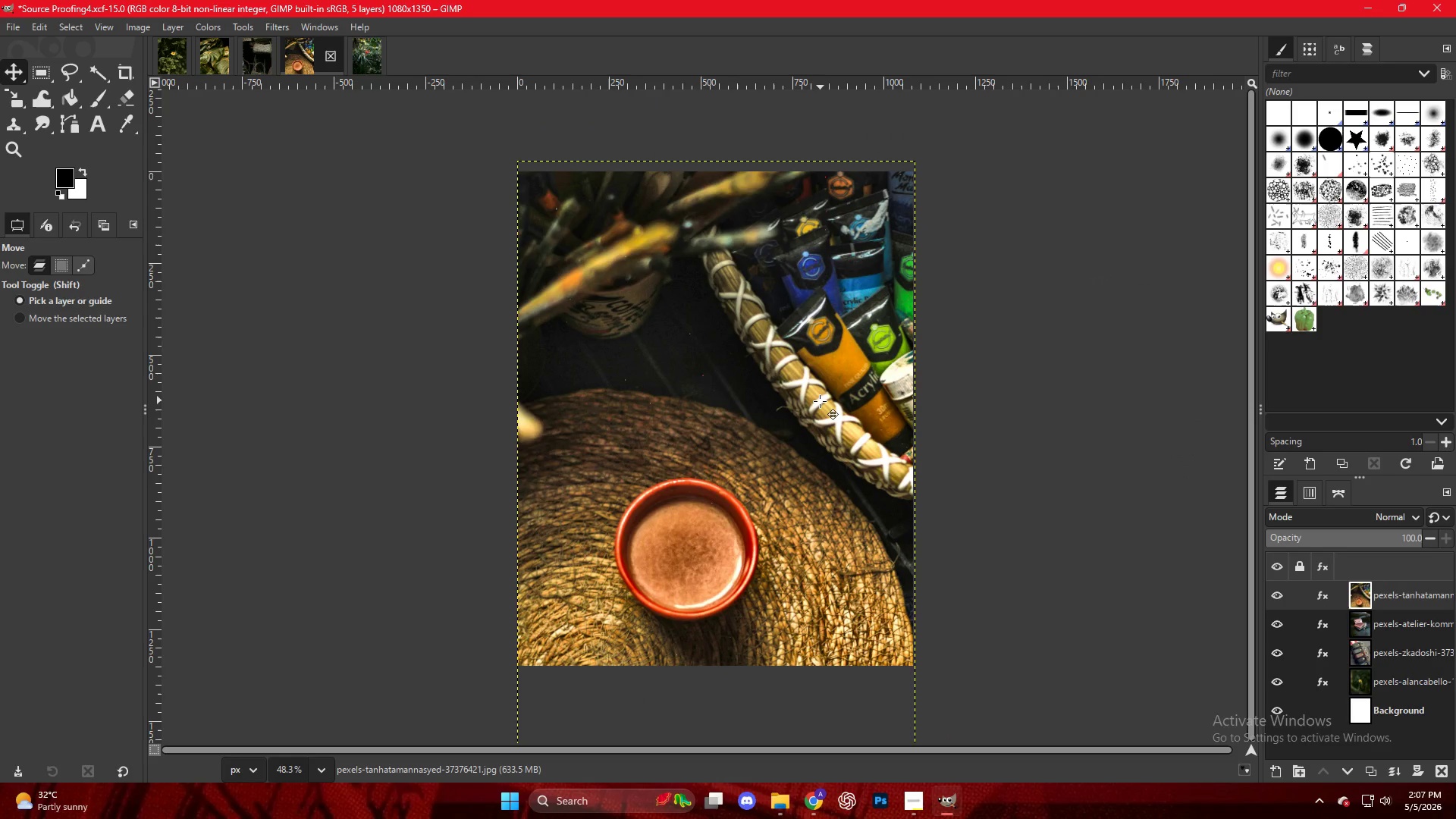 
scroll: coordinate [820, 401], scroll_direction: down, amount: 2.0
 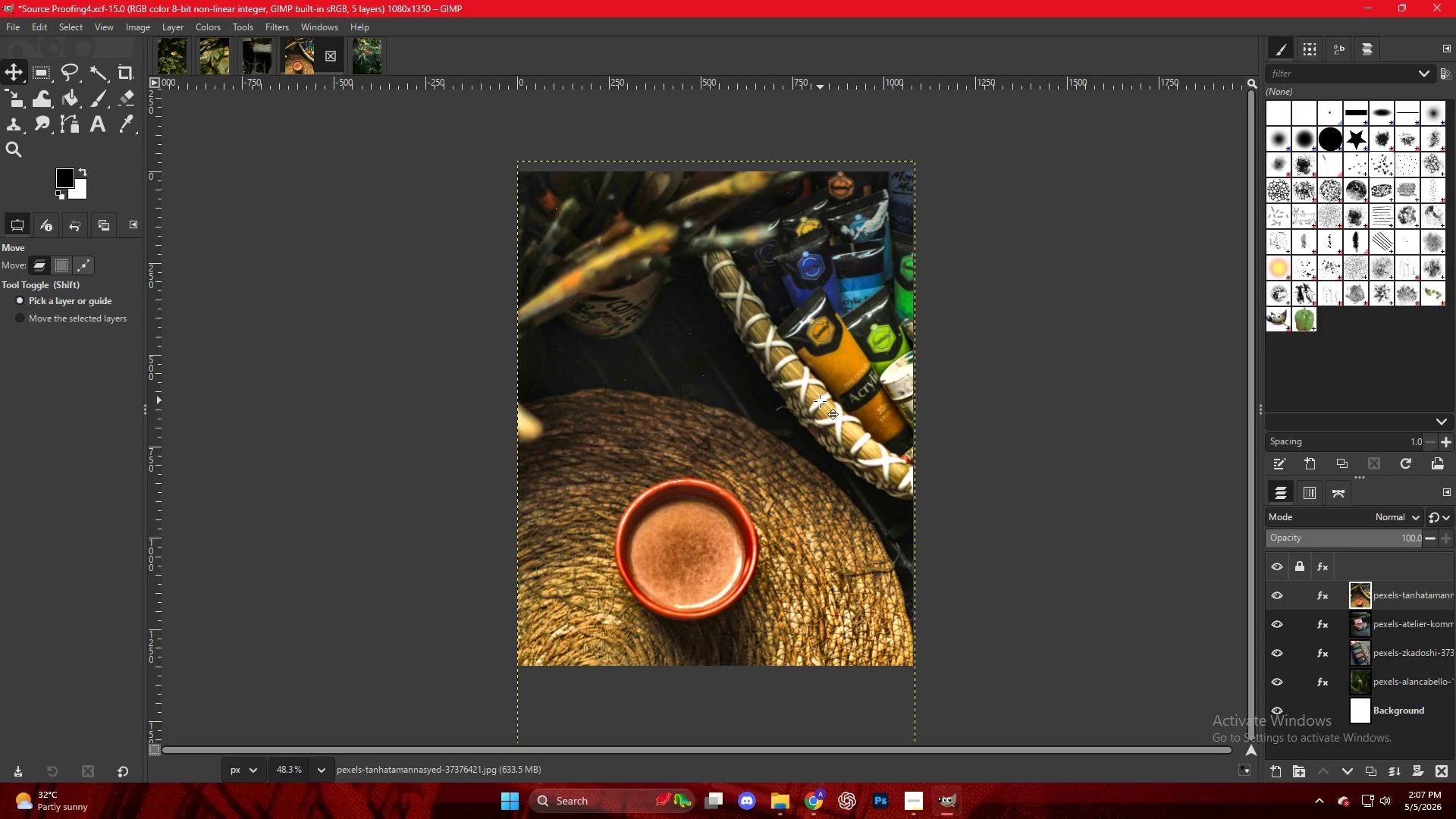 
hold_key(key=ControlLeft, duration=0.66)
 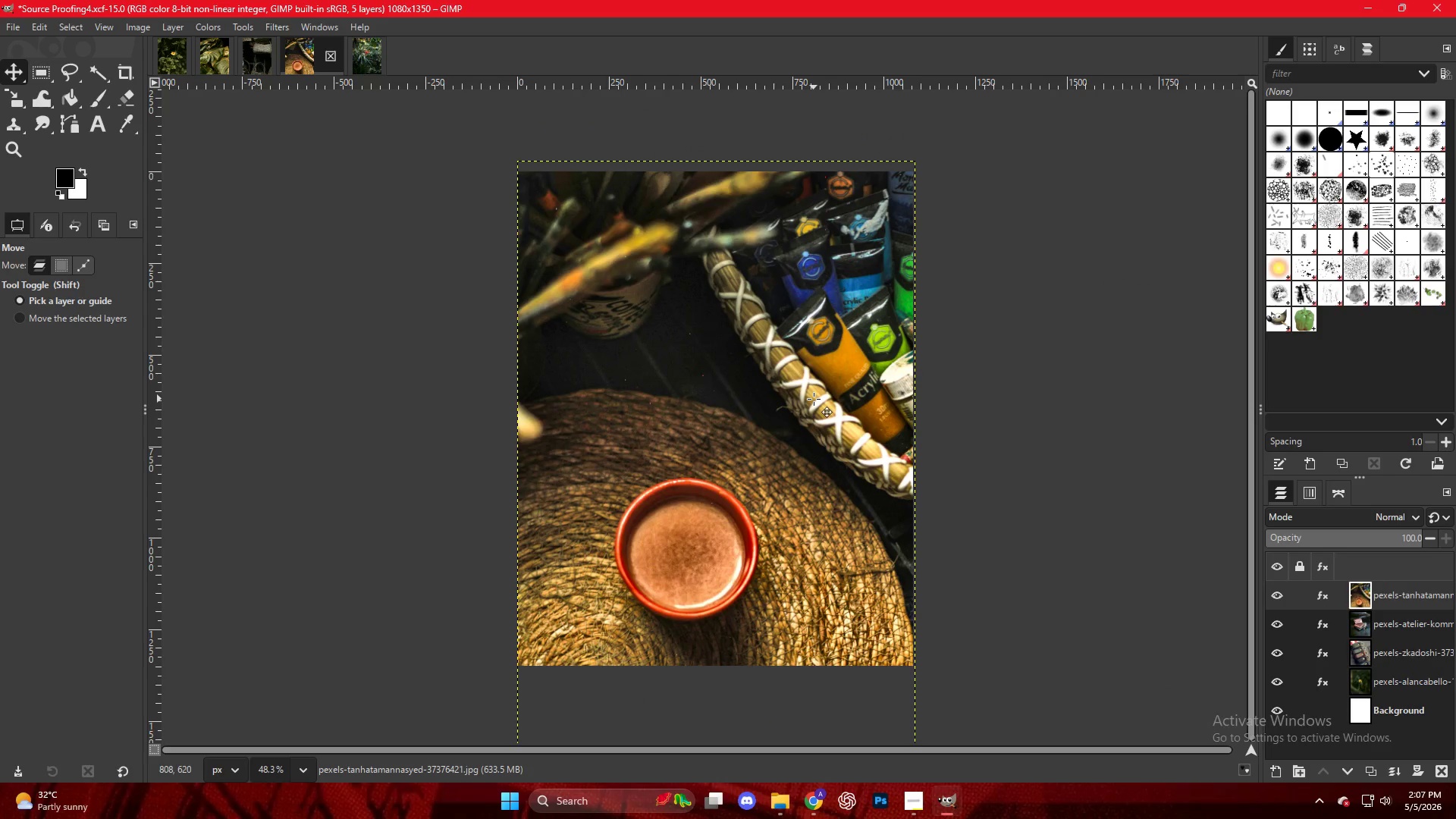 
hold_key(key=ShiftLeft, duration=0.59)
 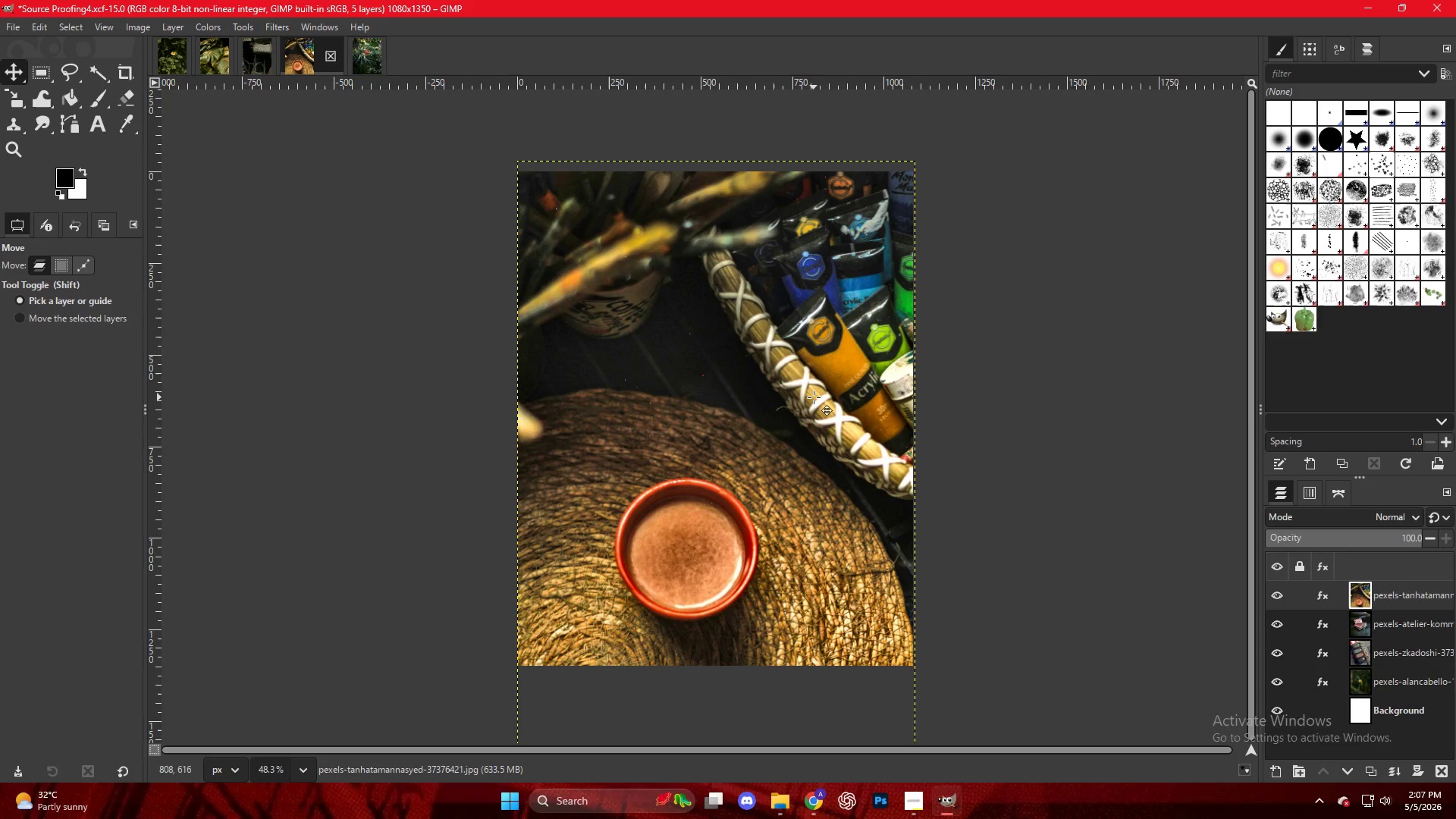 
key(Control+Shift+E)
 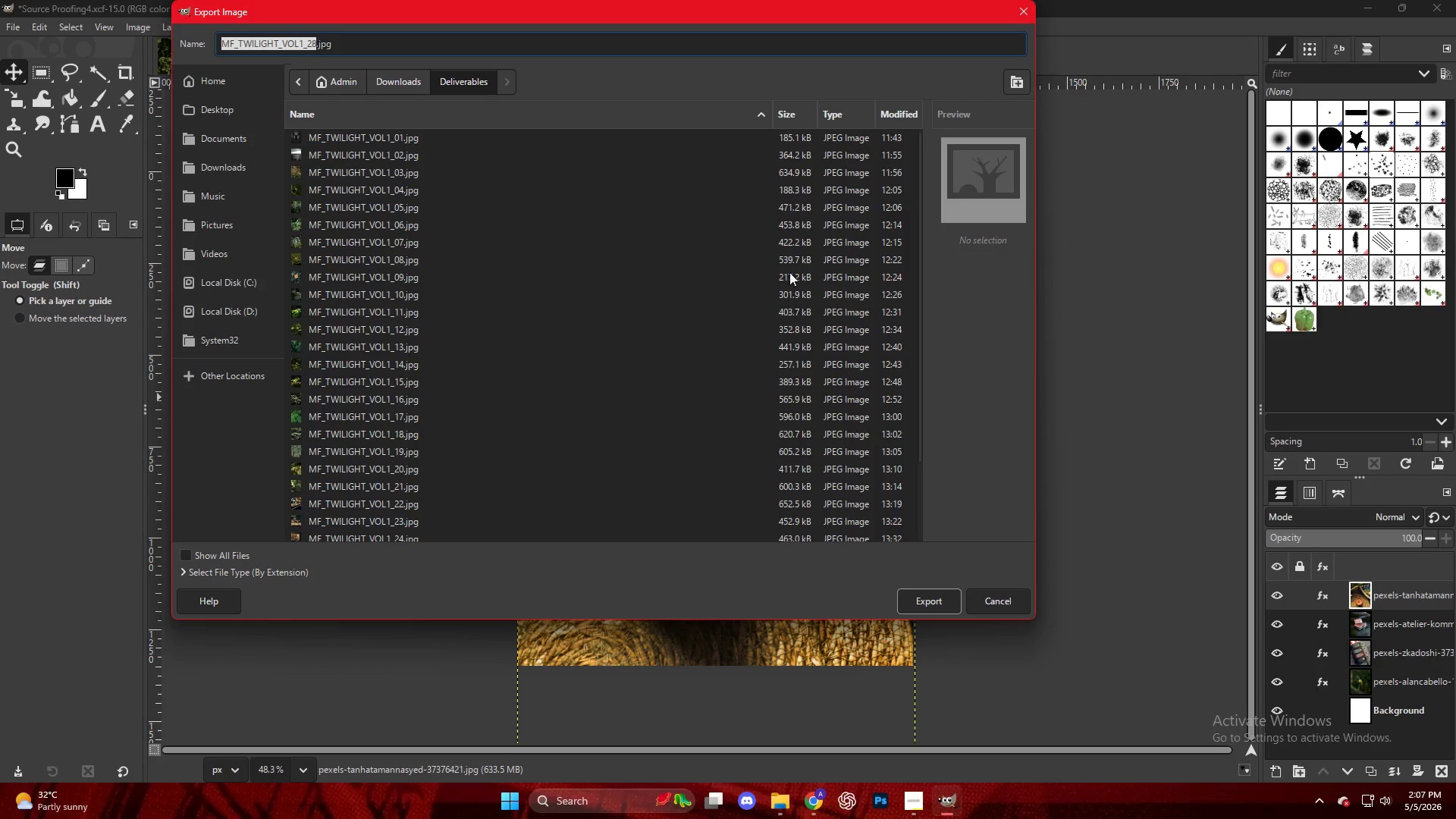 
scroll: coordinate [419, 485], scroll_direction: down, amount: 11.0
 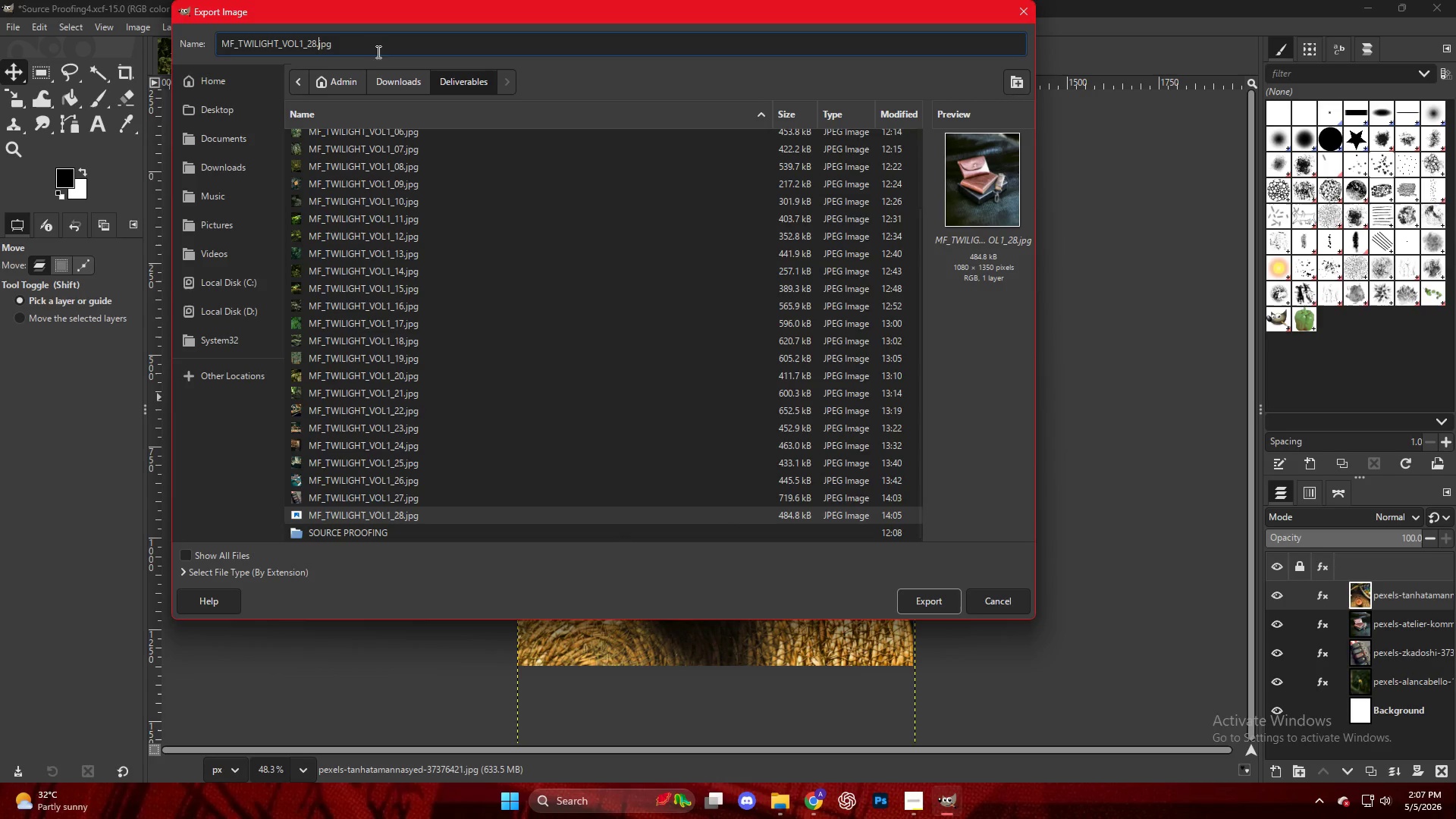 
key(ArrowLeft)
 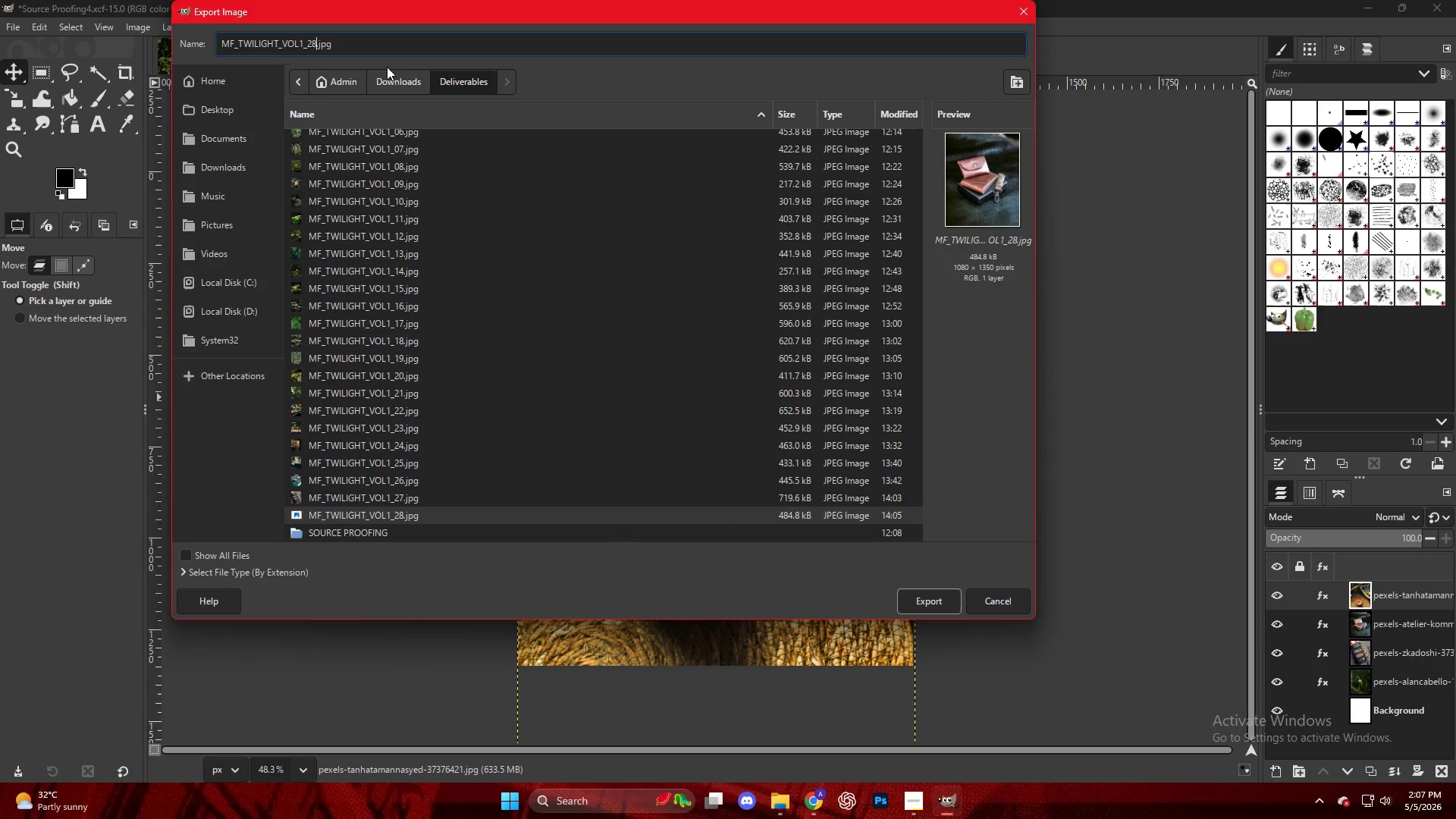 
key(Backspace)
 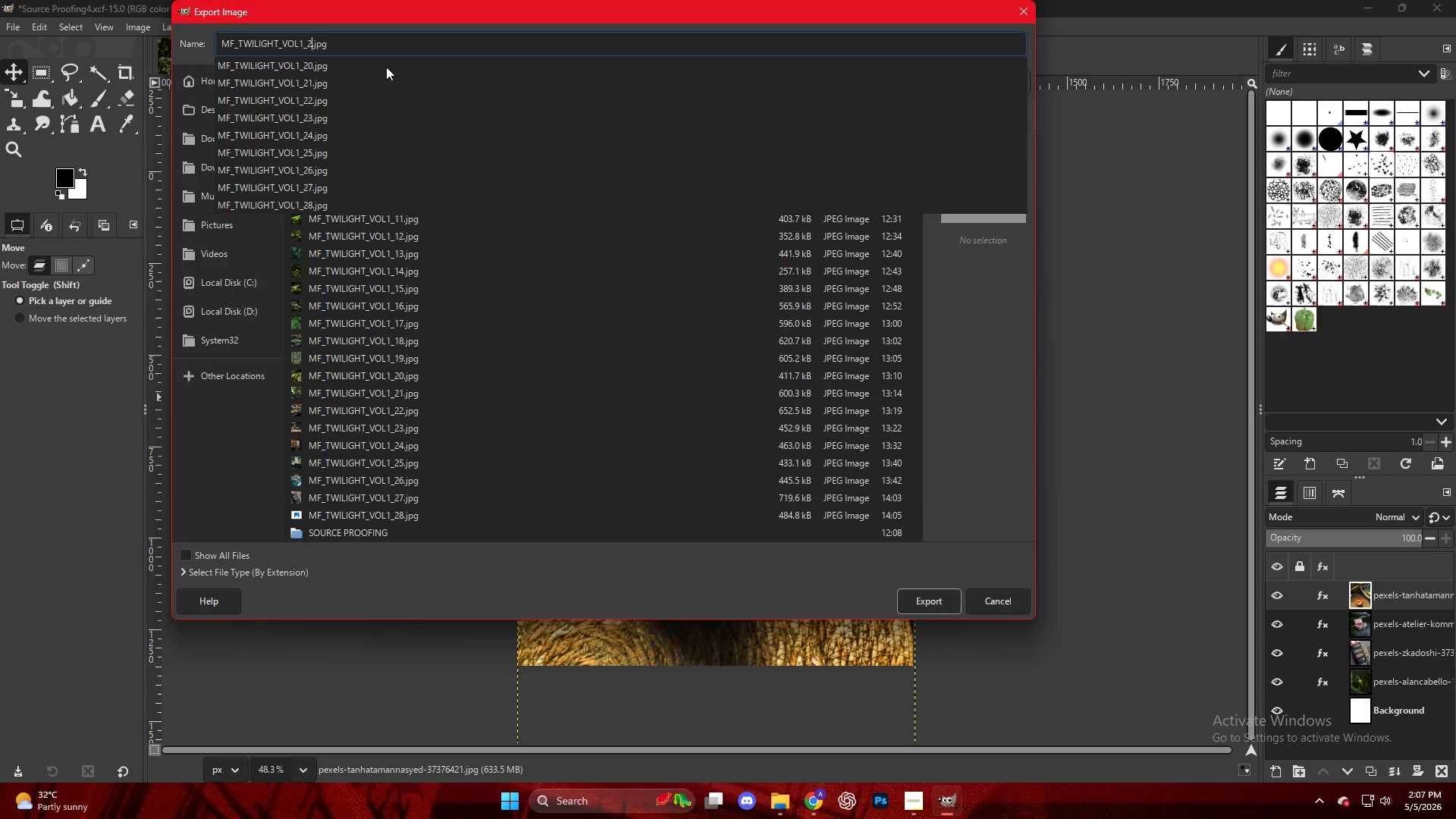 
key(Numpad9)
 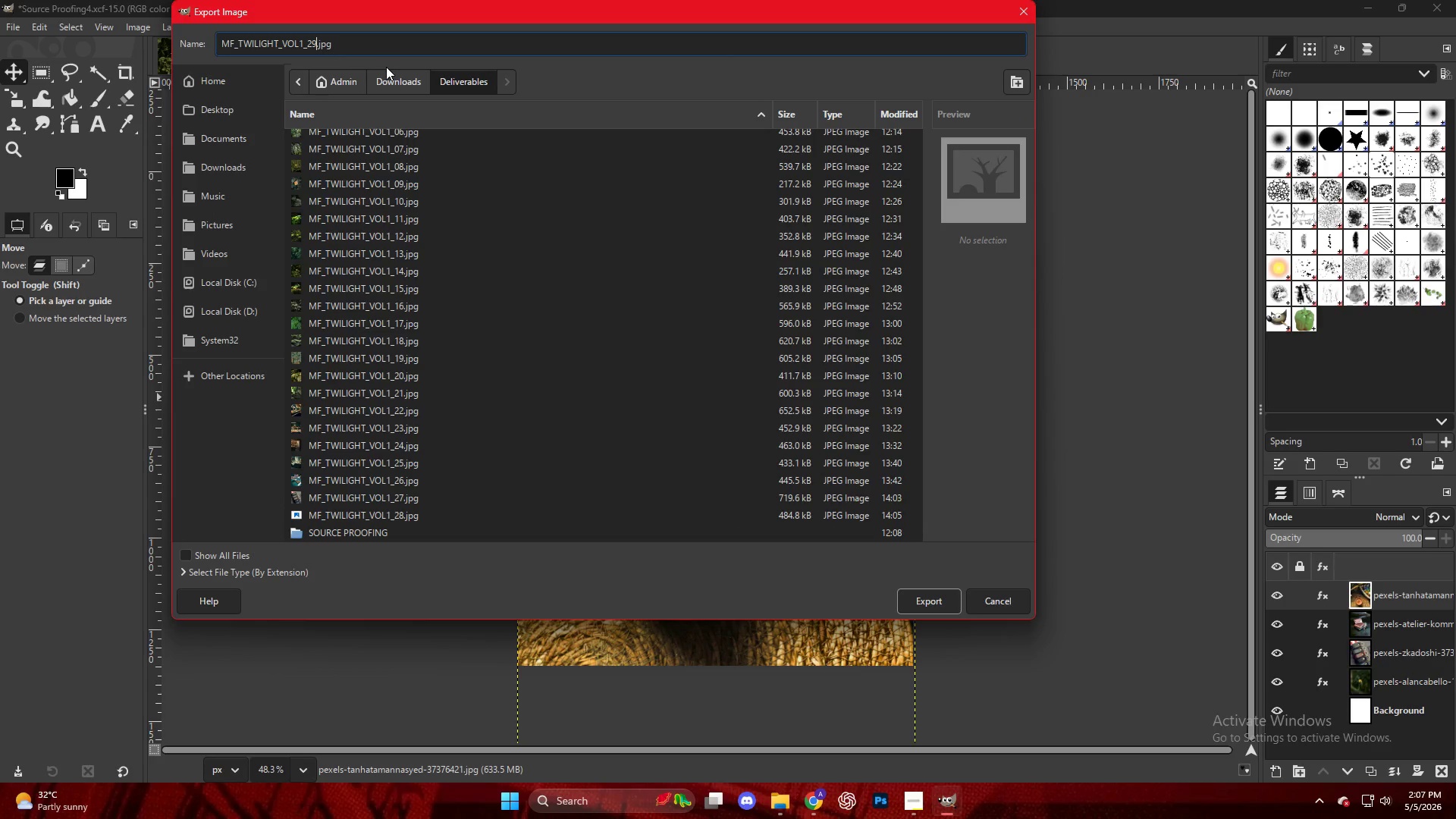 
key(NumpadEnter)
 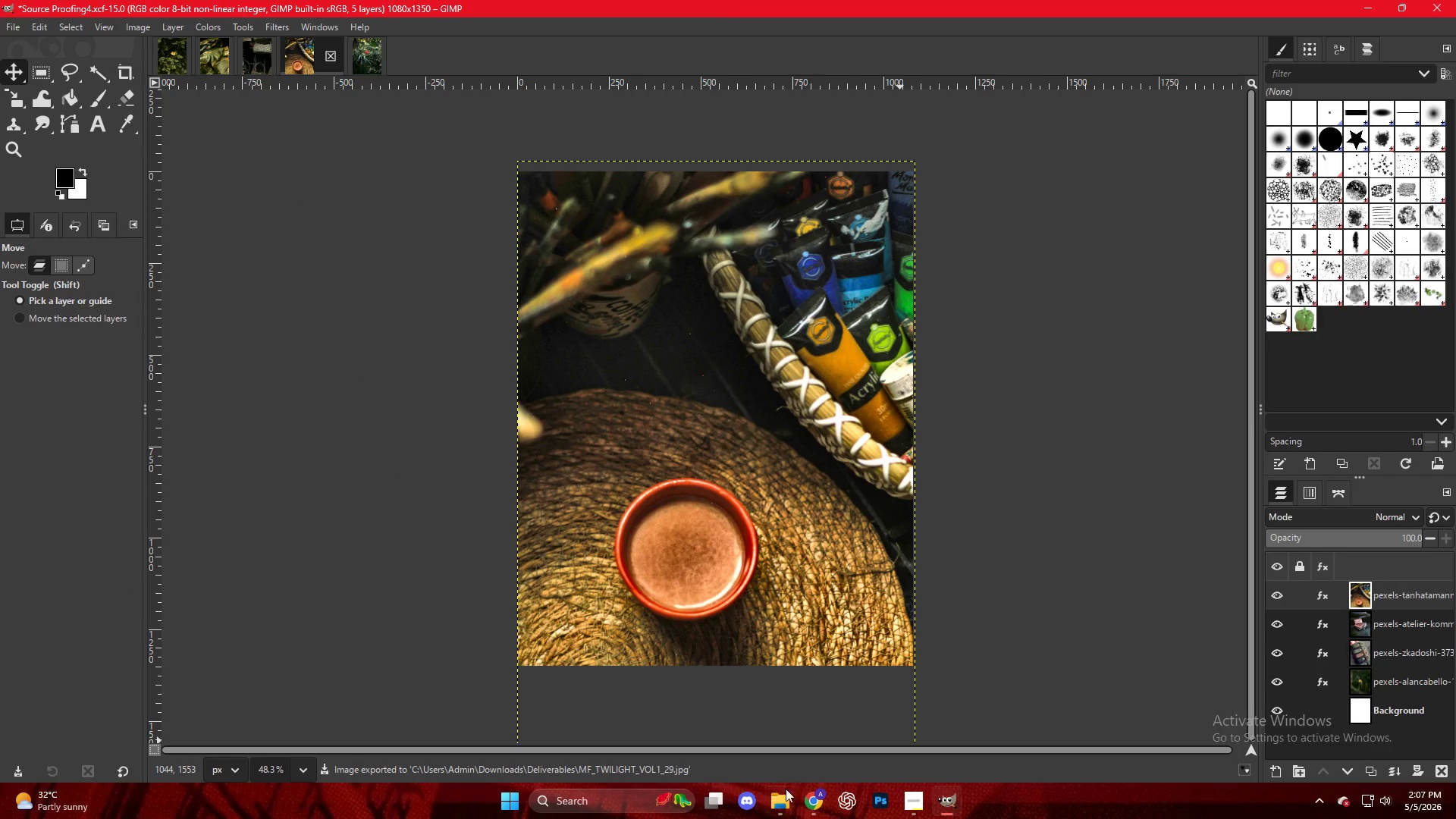 
left_click([328, 181])
 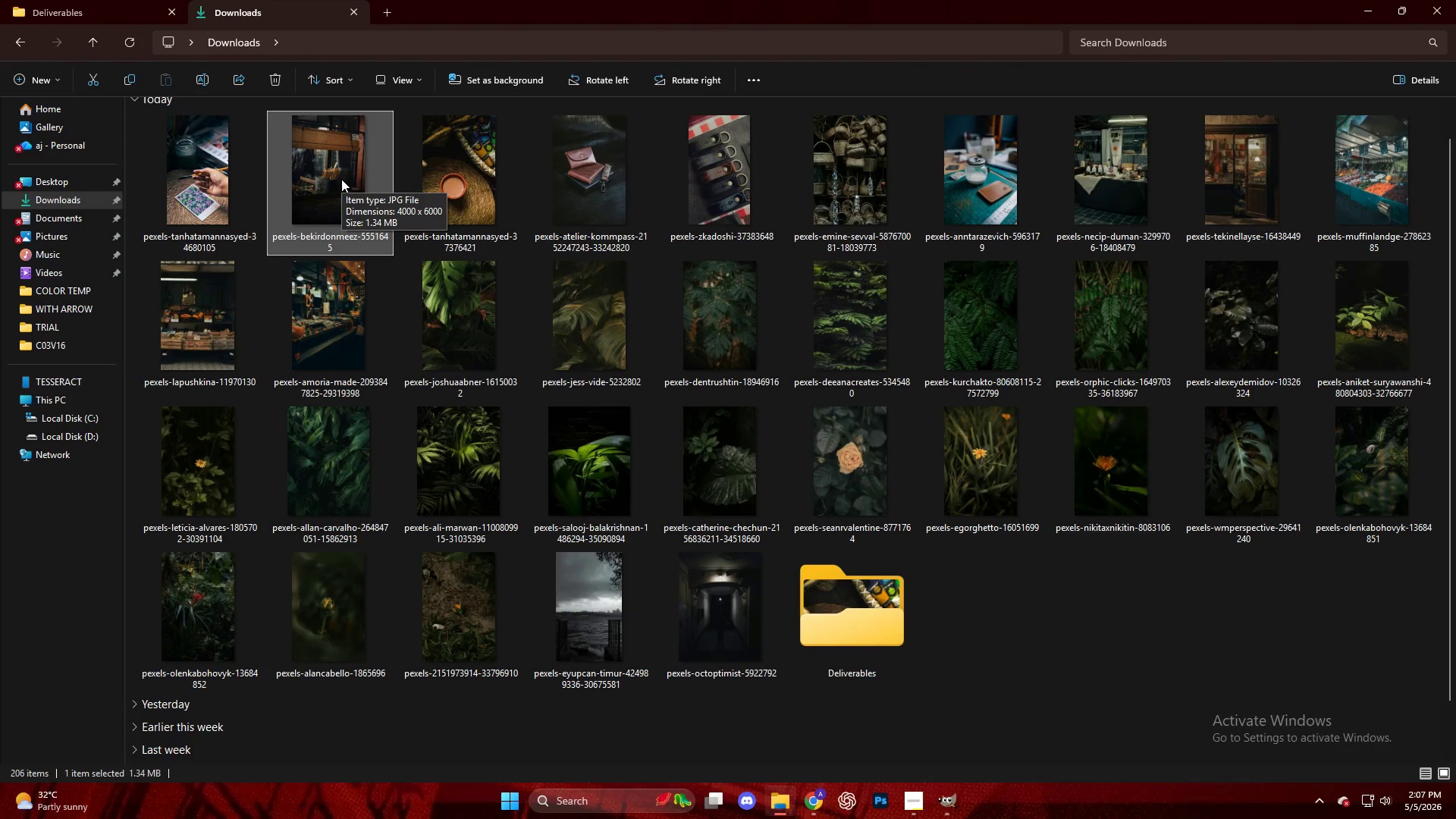 
wait(6.81)
 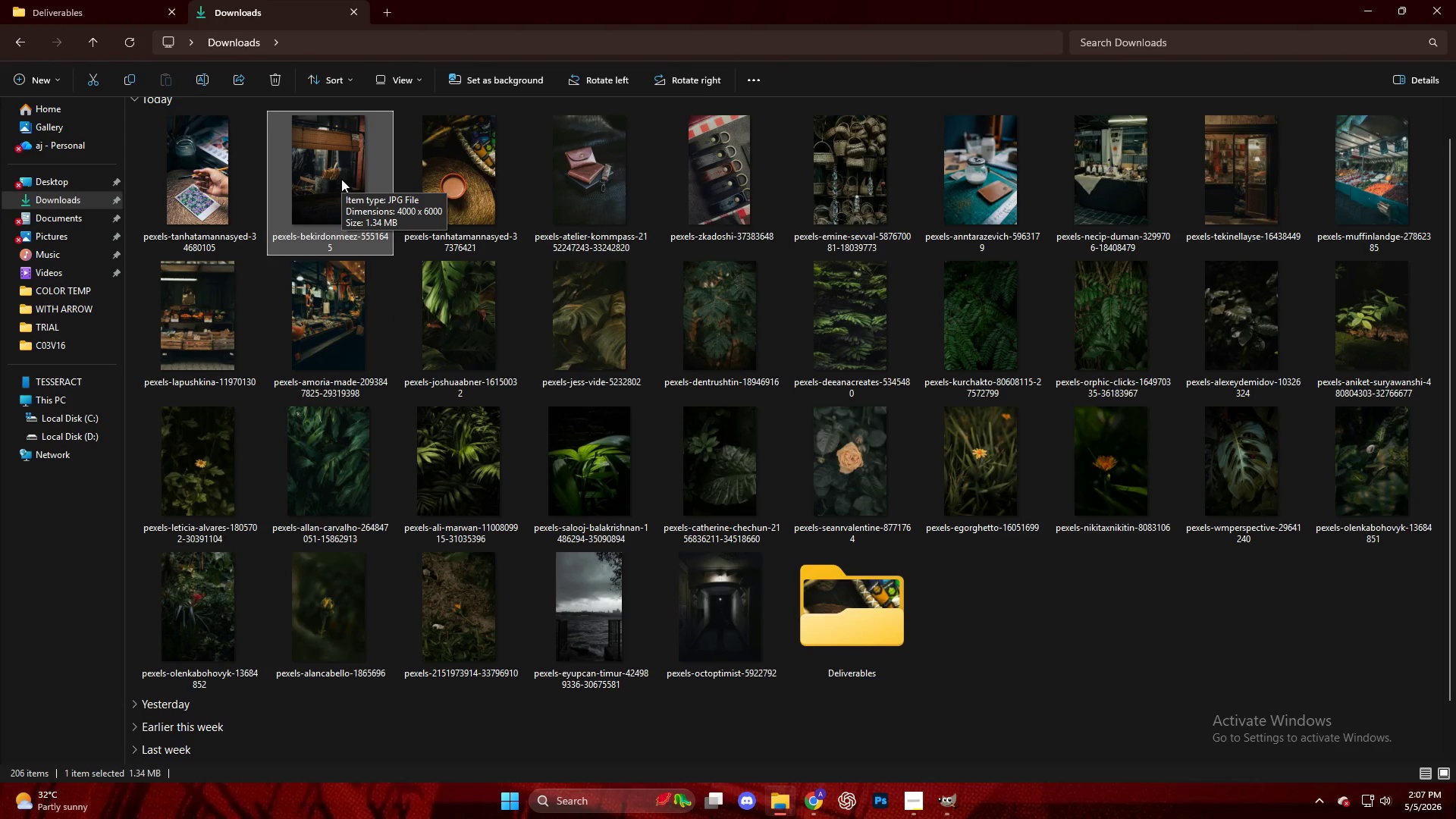 
left_click_drag(start_coordinate=[338, 177], to_coordinate=[773, 469])
 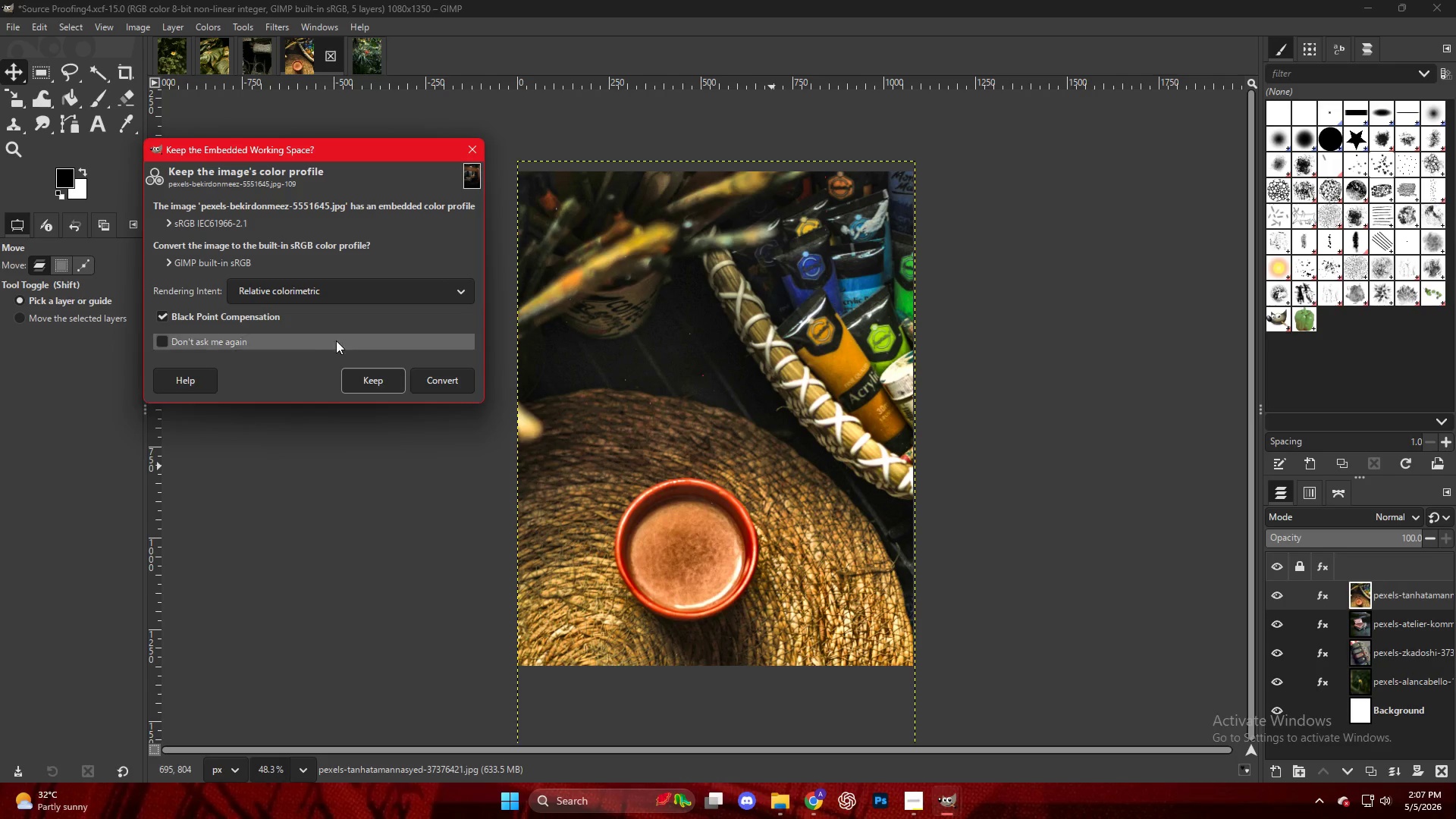 
left_click([373, 389])
 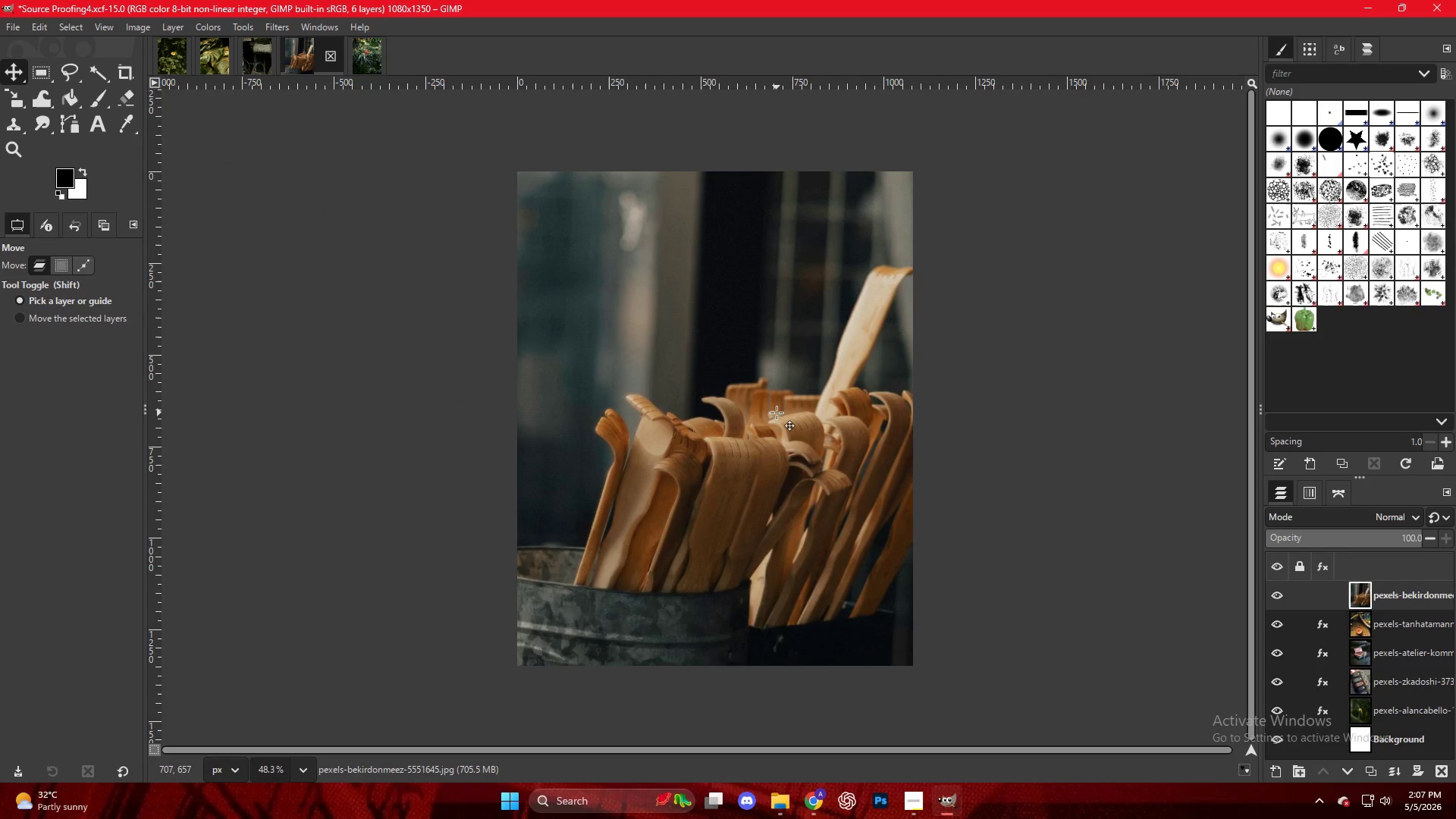 
hold_key(key=ControlLeft, duration=0.33)
scroll: coordinate [776, 418], scroll_direction: down, amount: 5.0
 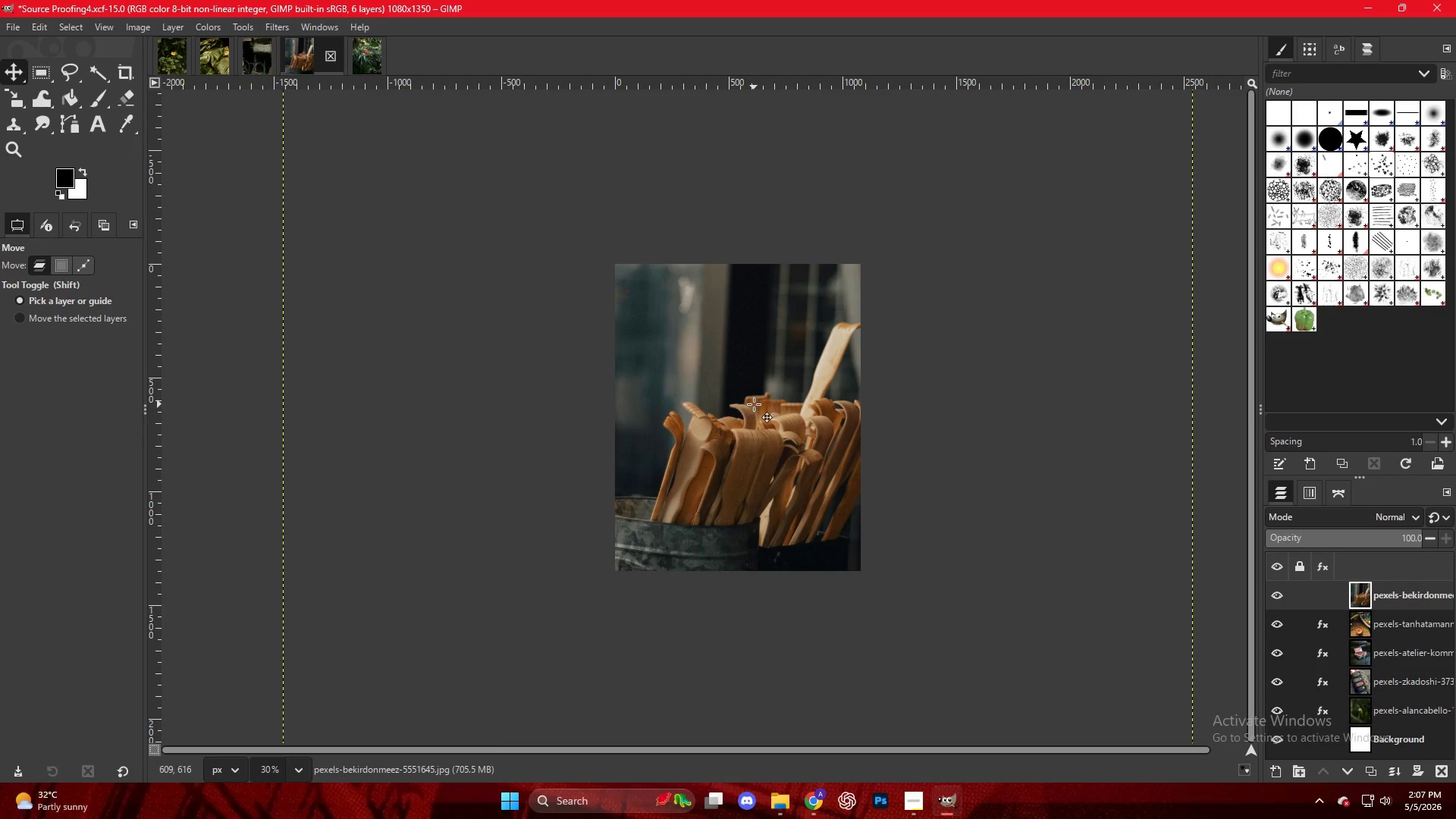 
key(Shift+S)
 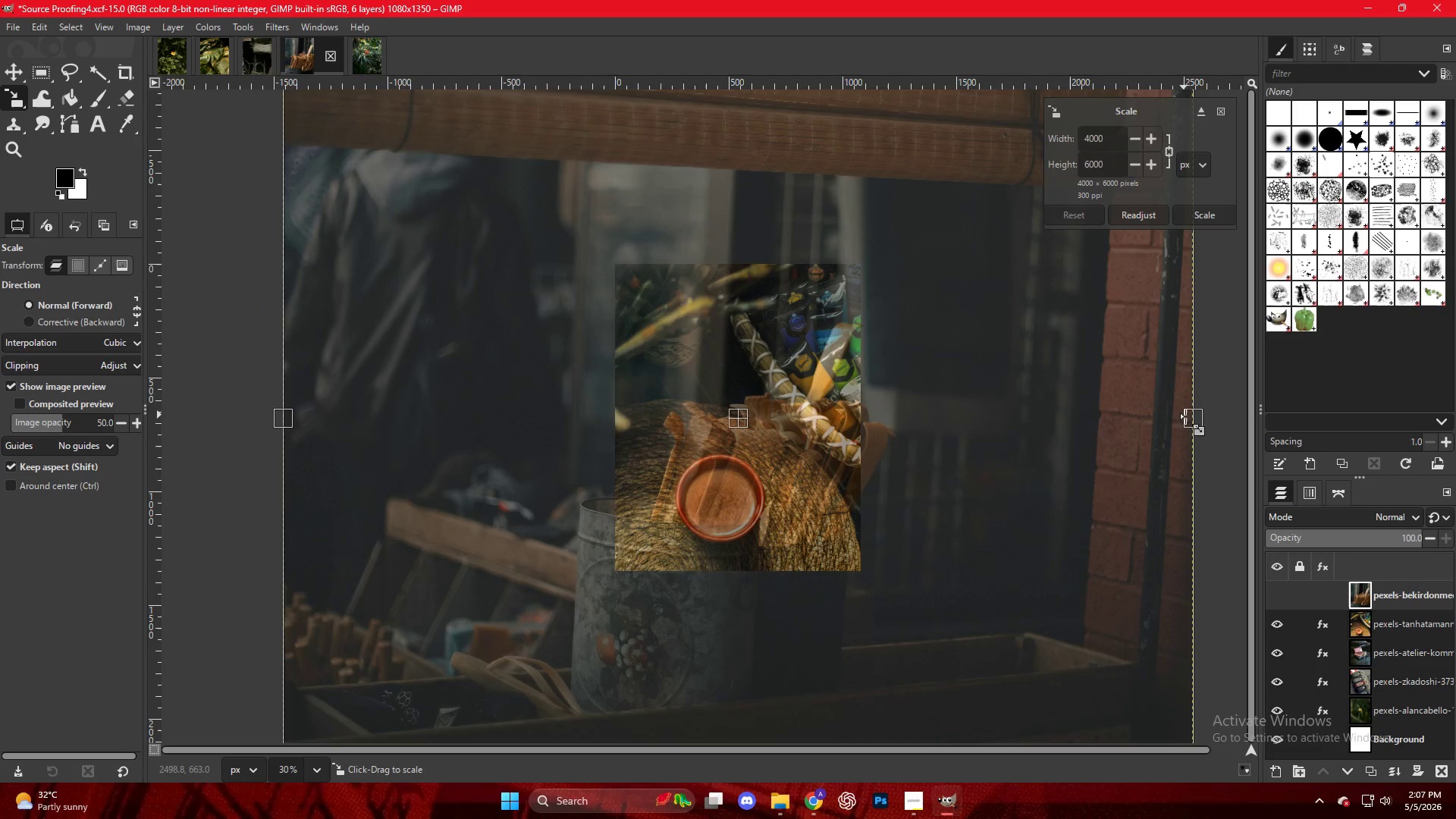 
left_click_drag(start_coordinate=[1190, 419], to_coordinate=[859, 426])
 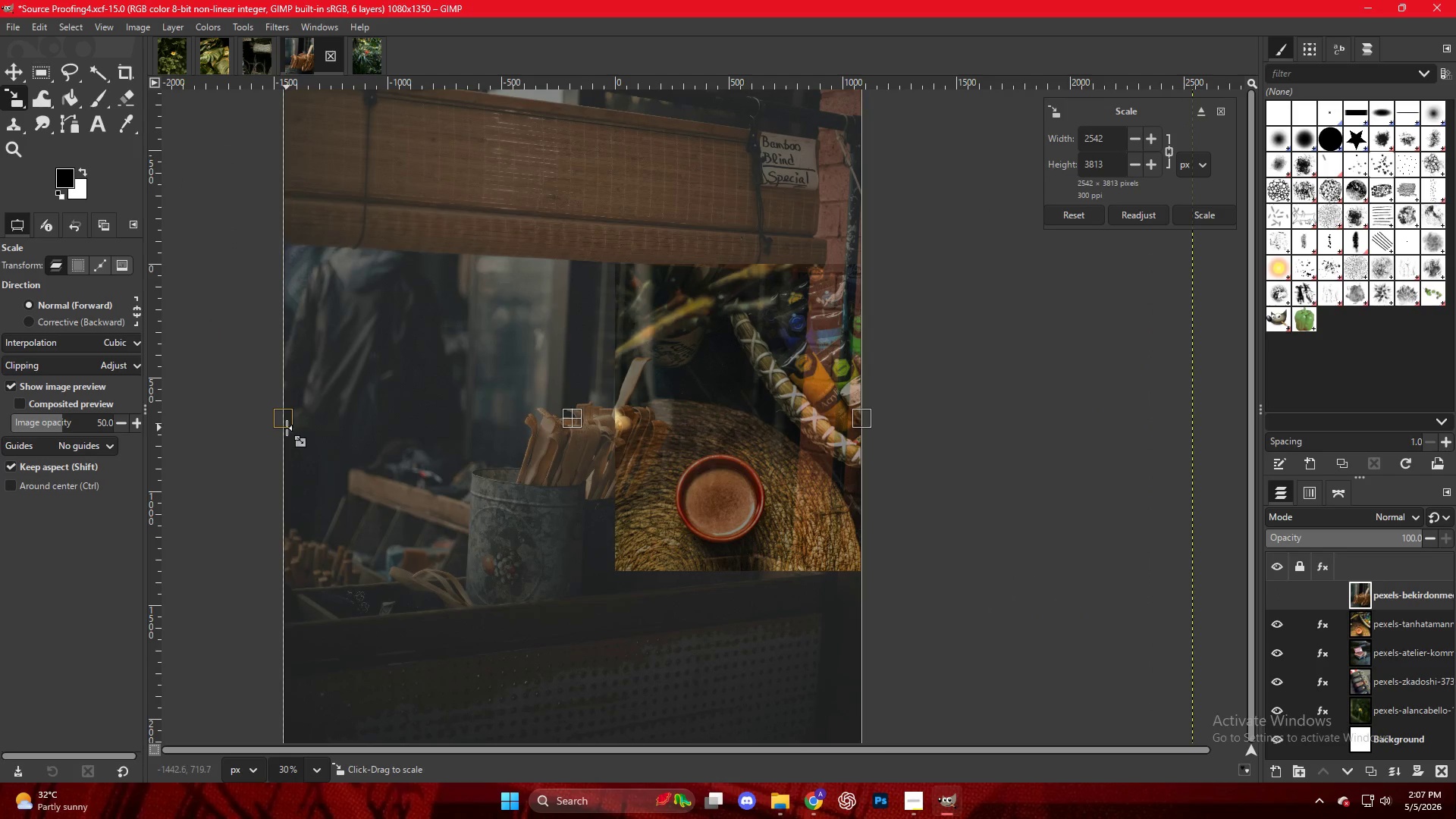 
left_click_drag(start_coordinate=[287, 428], to_coordinate=[602, 419])
 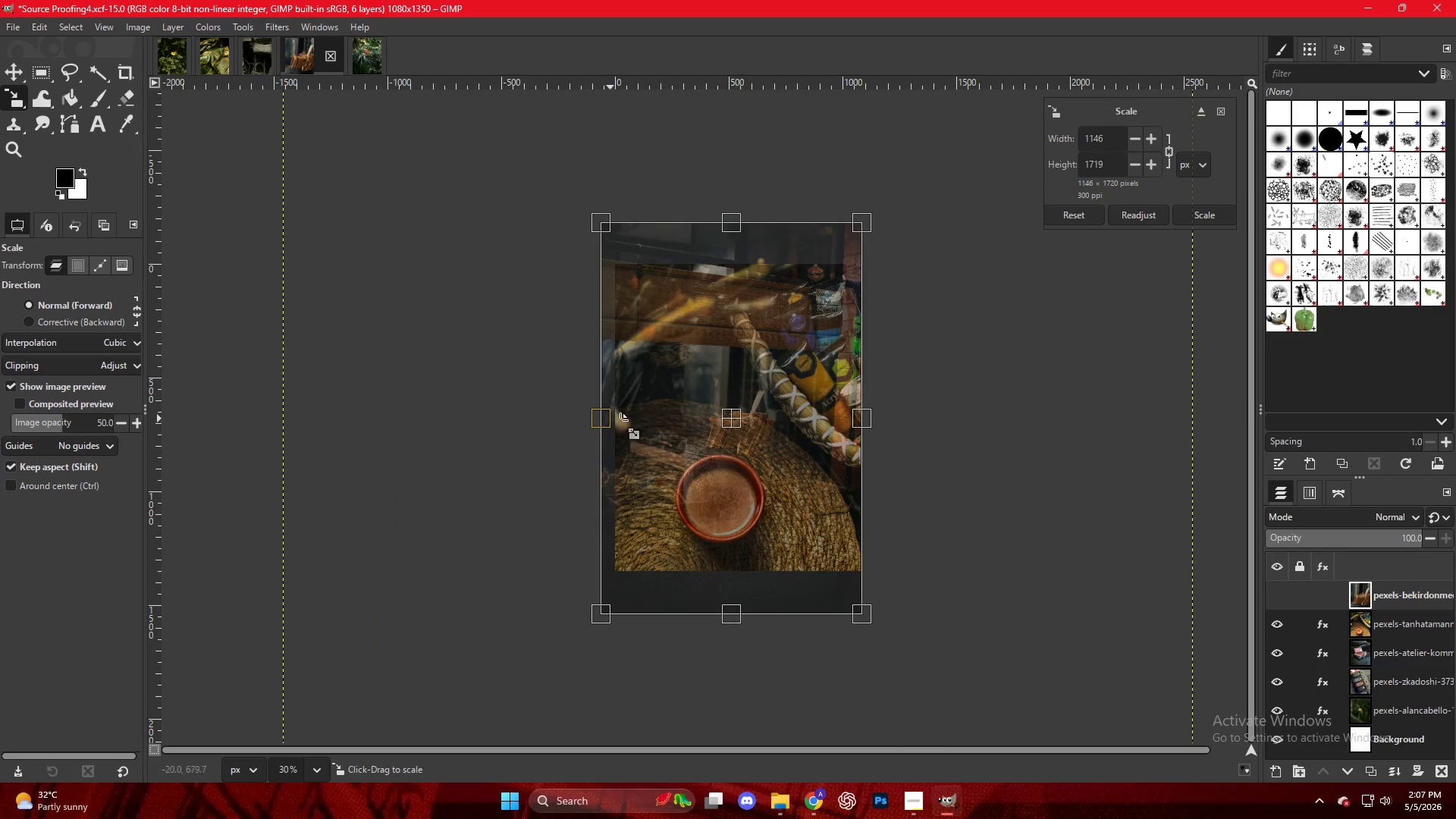 
hold_key(key=ControlLeft, duration=0.84)
scroll: coordinate [887, 423], scroll_direction: up, amount: 9.0
 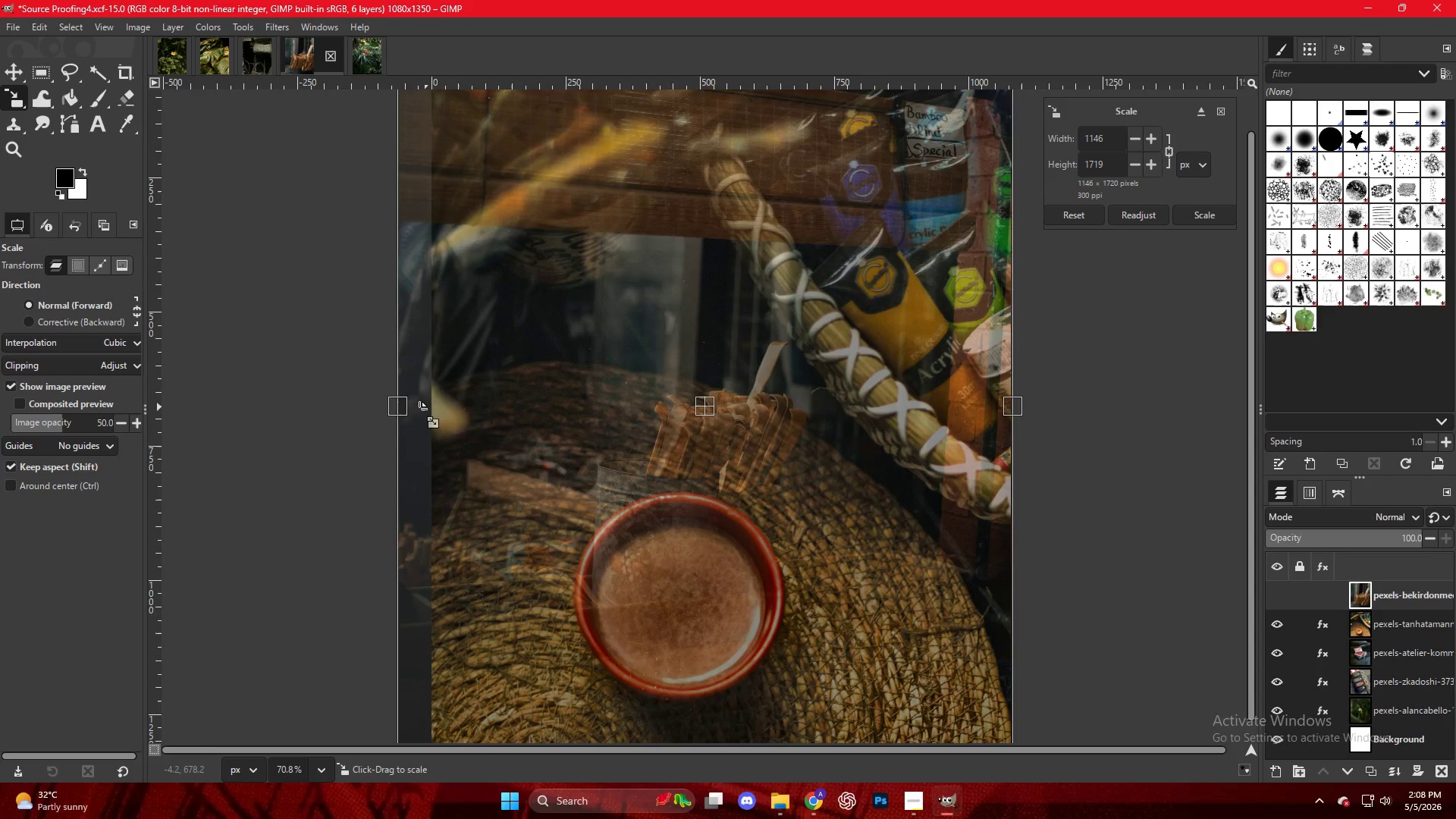 
left_click_drag(start_coordinate=[405, 410], to_coordinate=[436, 413])
 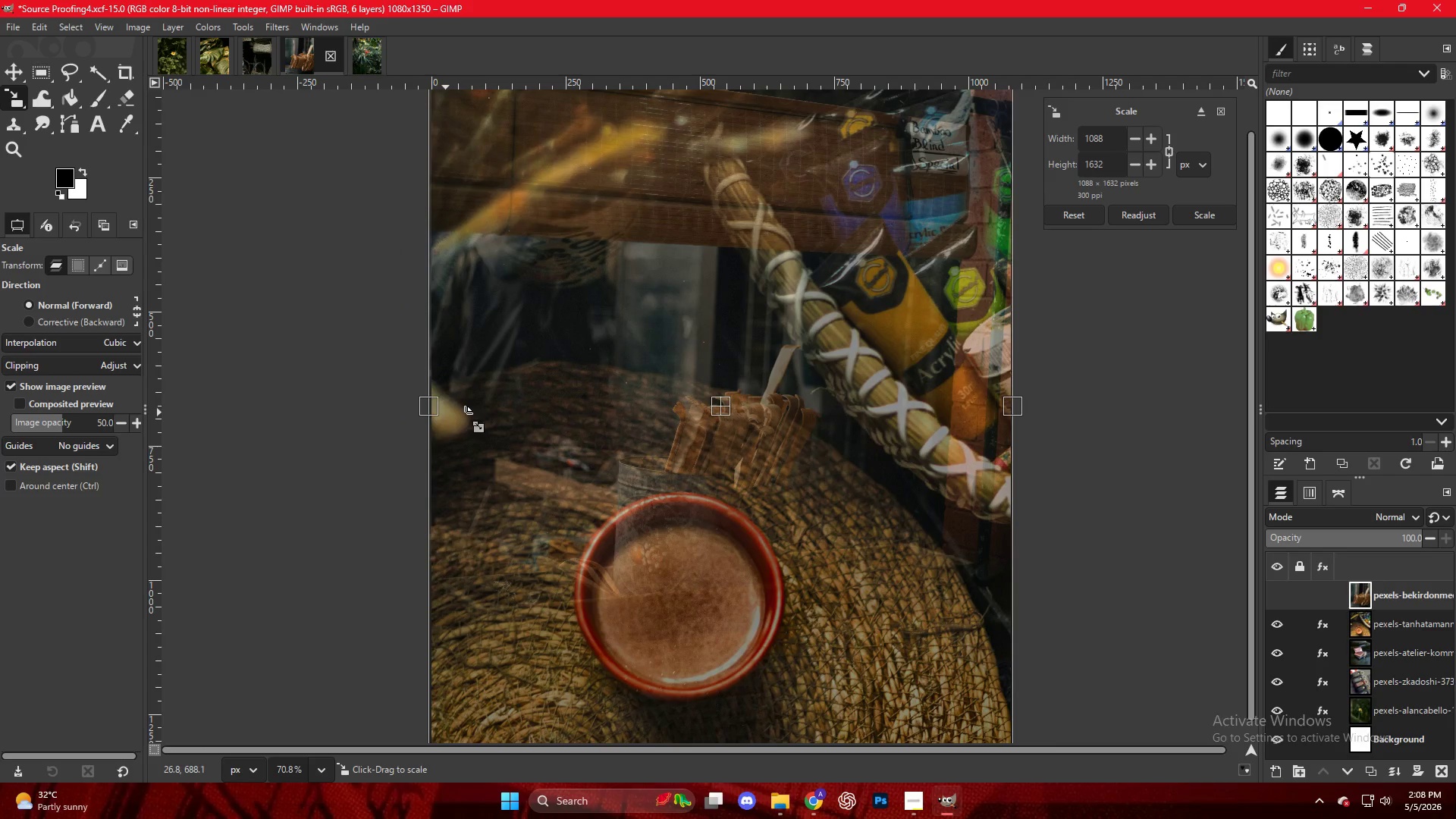 
key(Control+ControlLeft)
 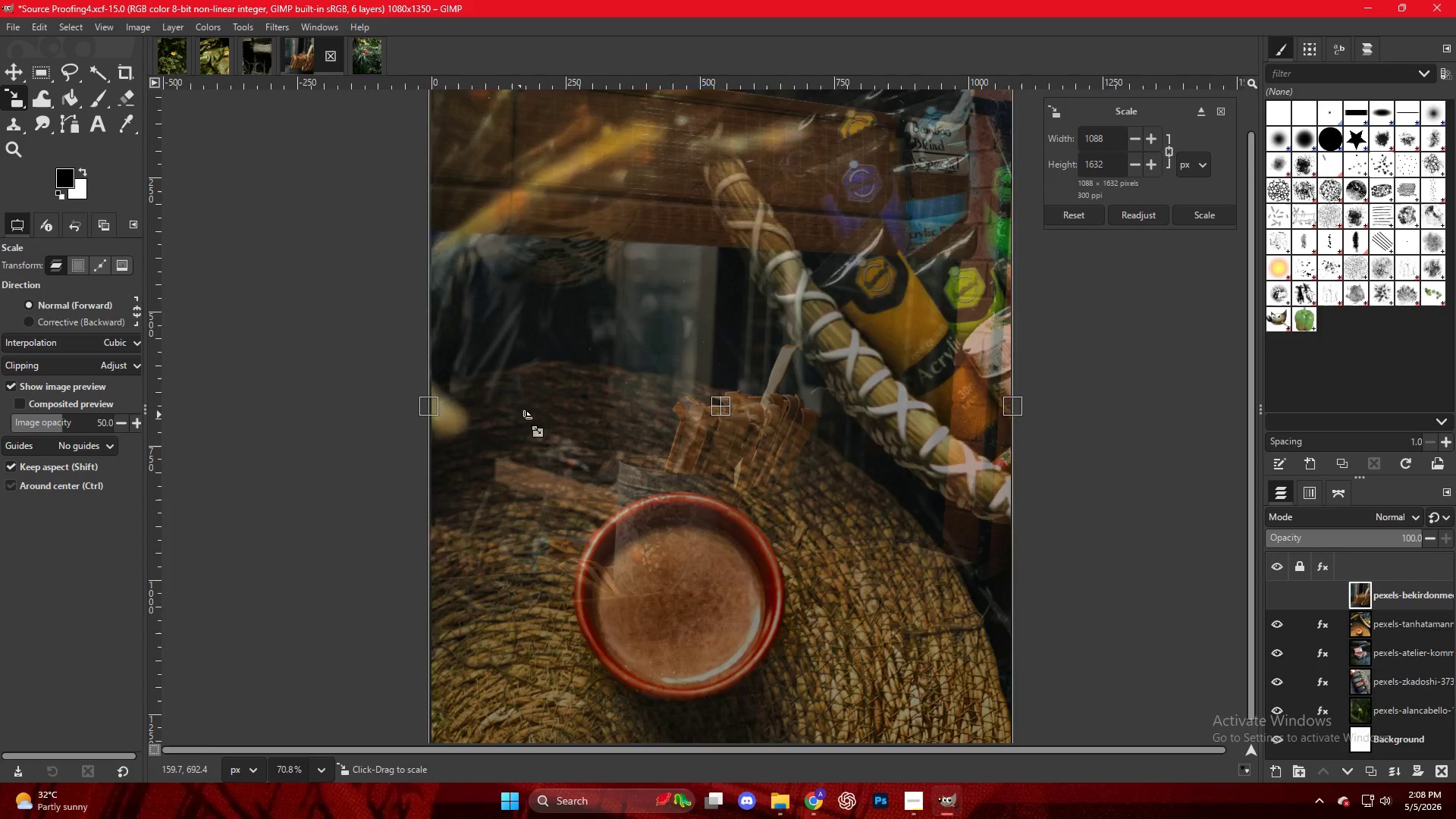 
scroll: coordinate [527, 419], scroll_direction: down, amount: 4.0
 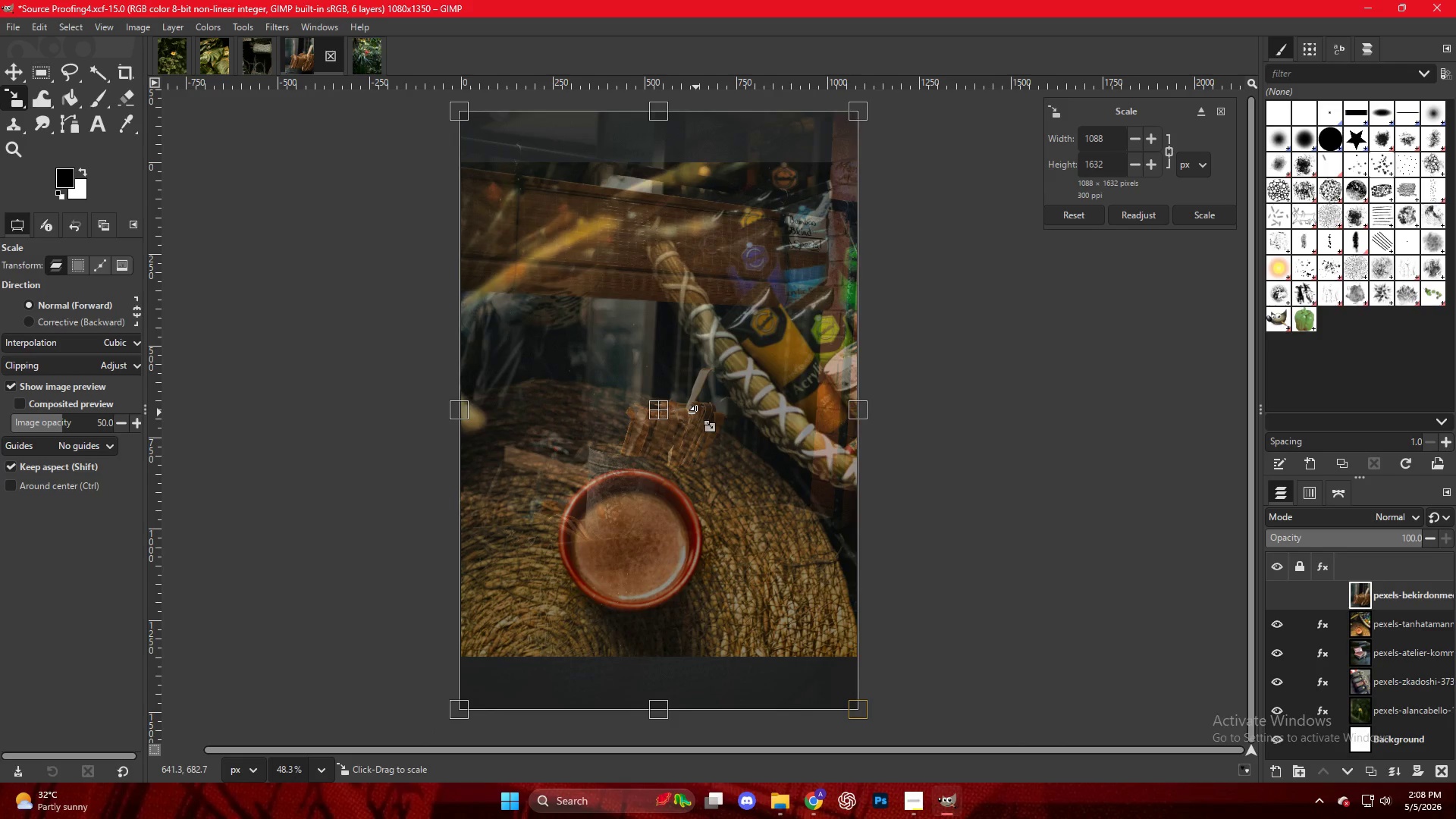 
key(M)
 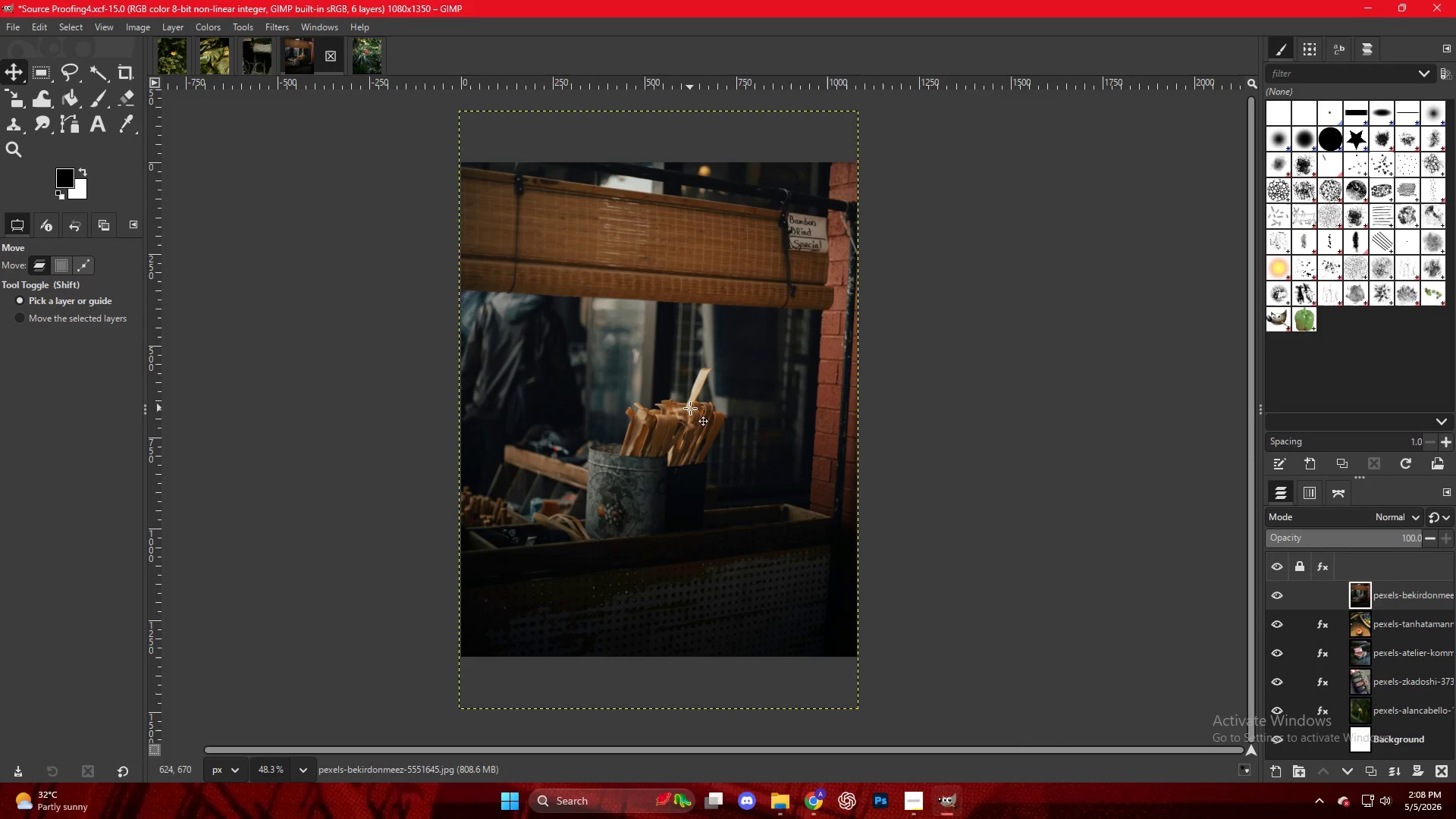 
right_click([648, 368])
 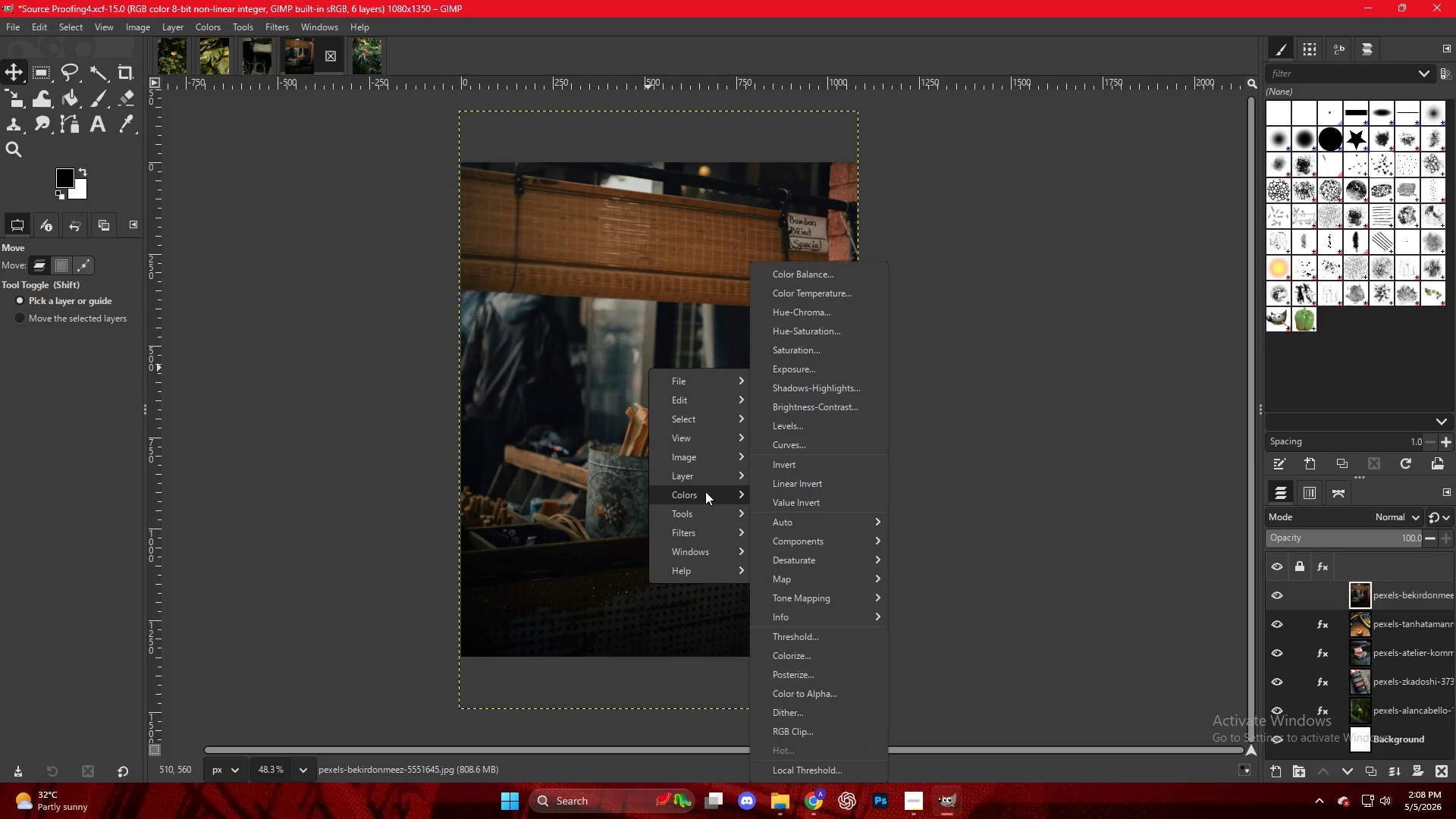 
left_click([819, 365])
 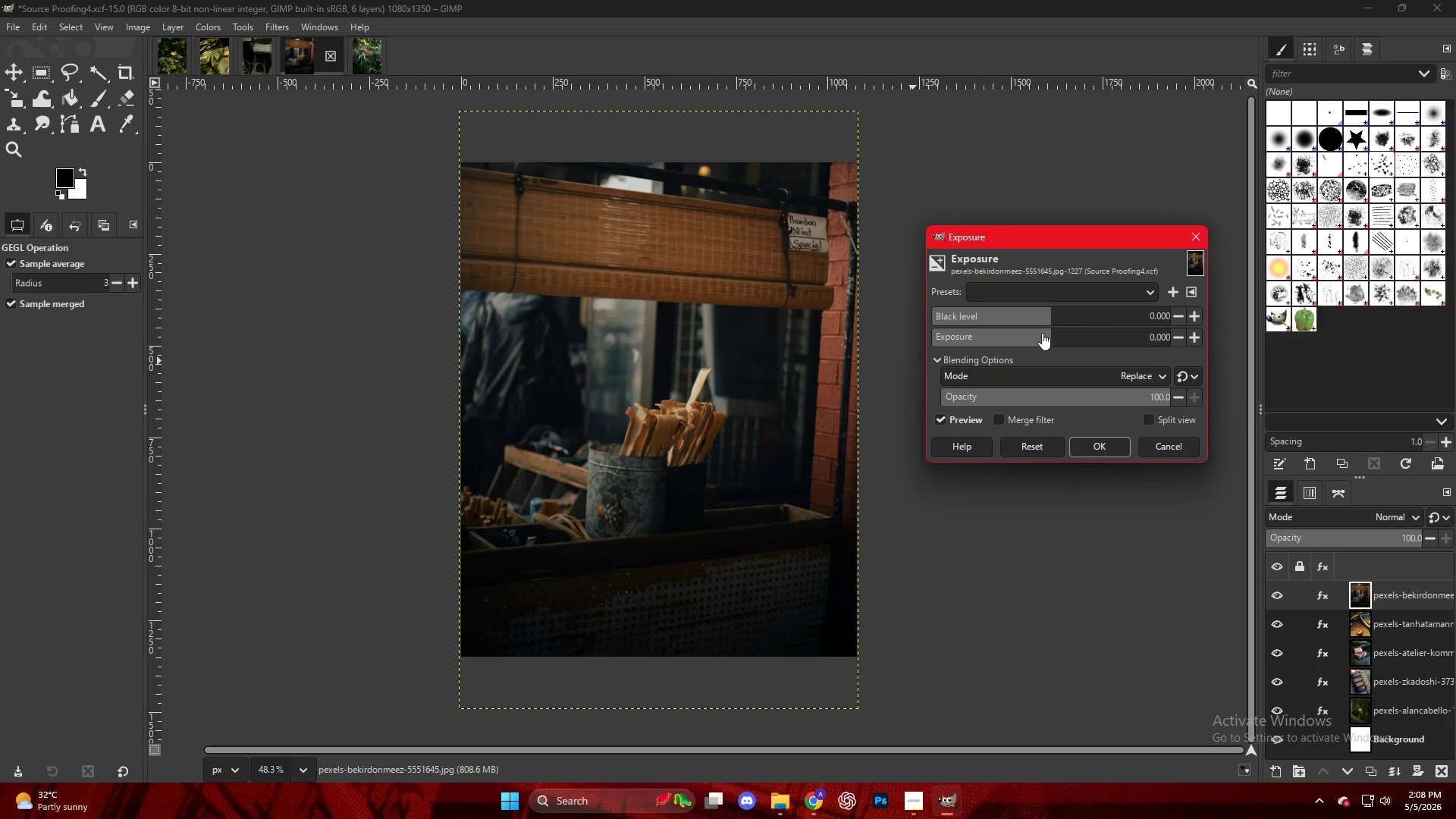 
left_click_drag(start_coordinate=[1052, 335], to_coordinate=[1078, 352])
 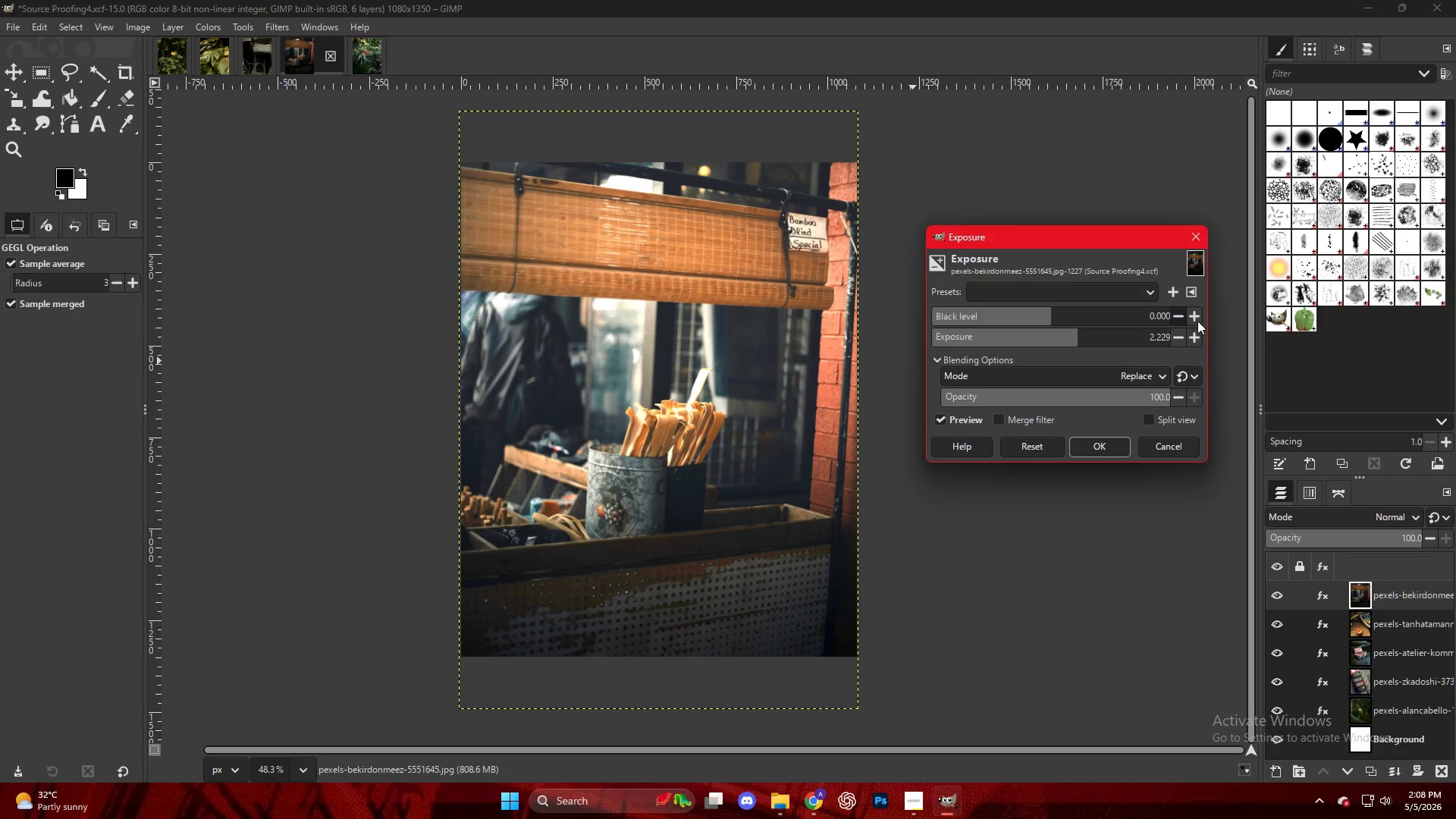 
left_click([1203, 319])
 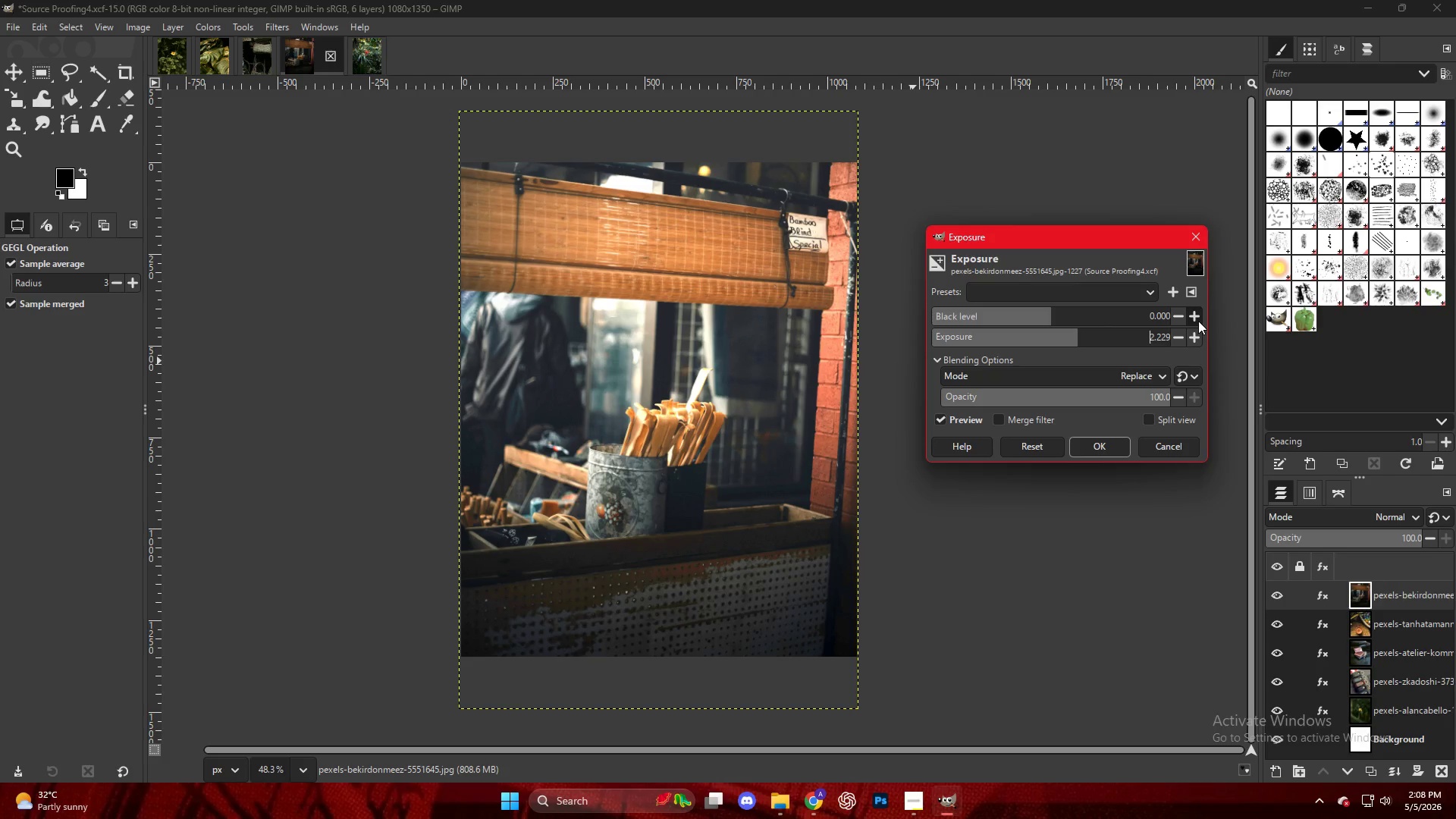 
left_click([1197, 319])
 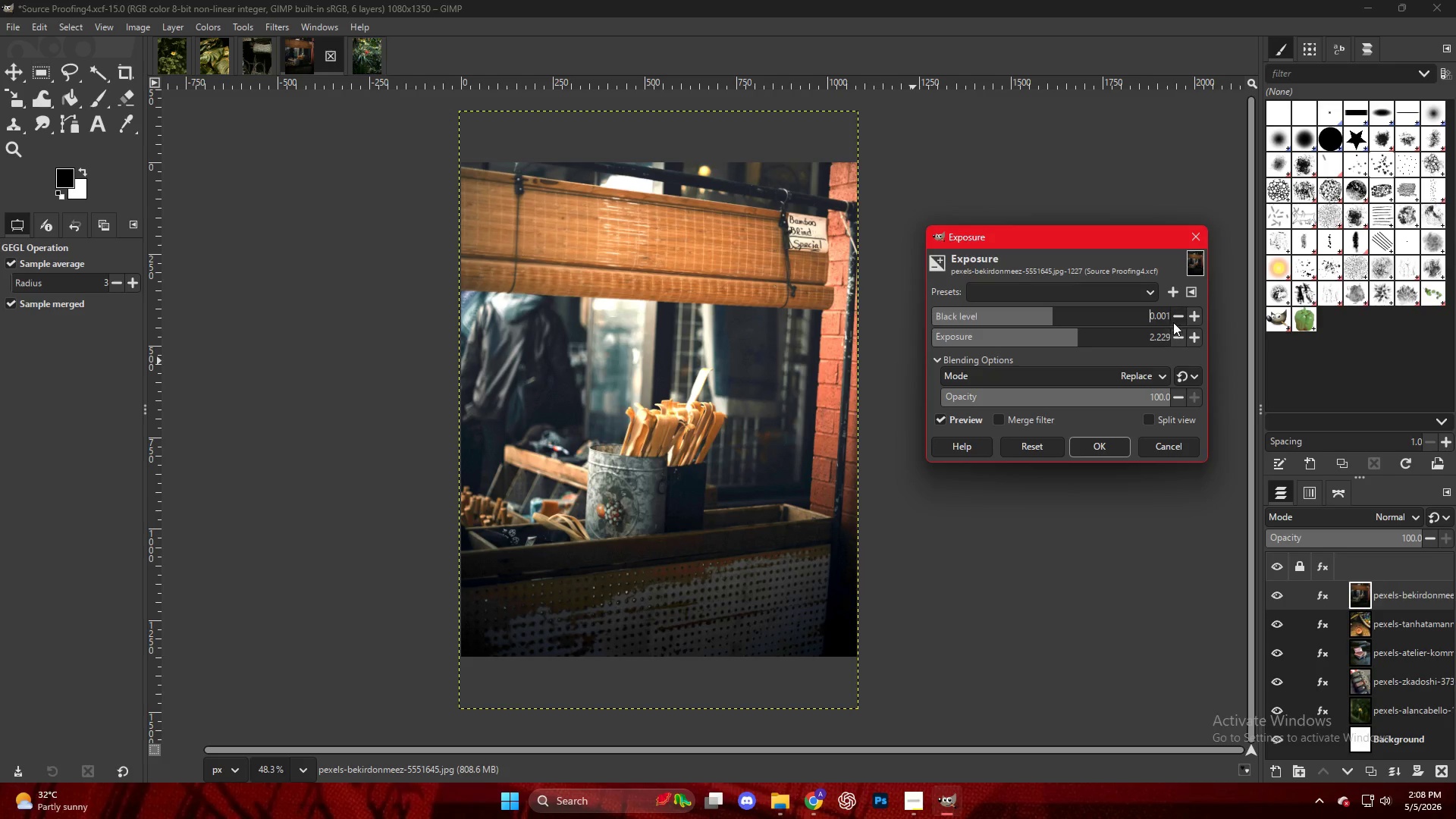 
double_click([1177, 319])
 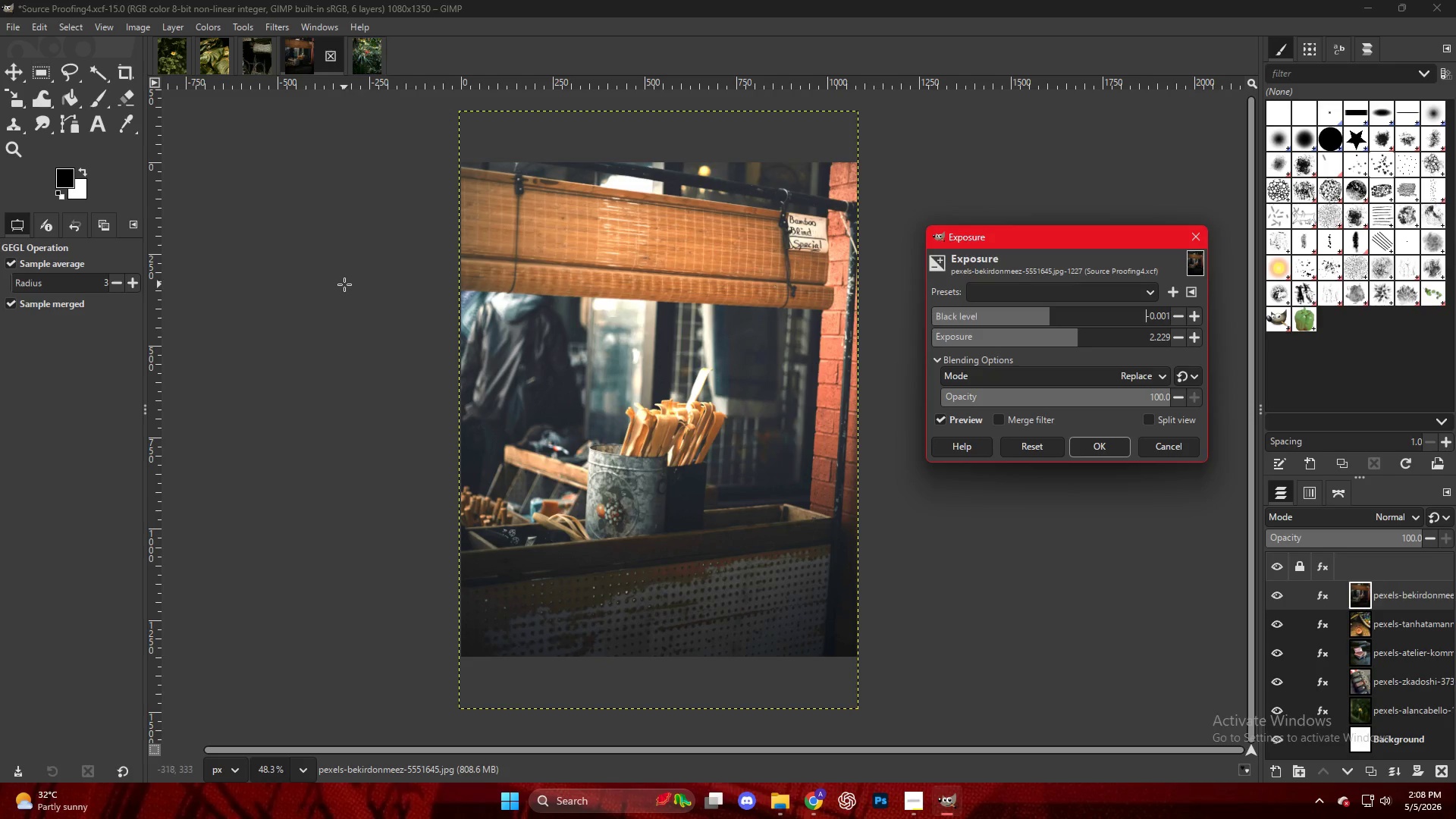 
key(NumpadEnter)
 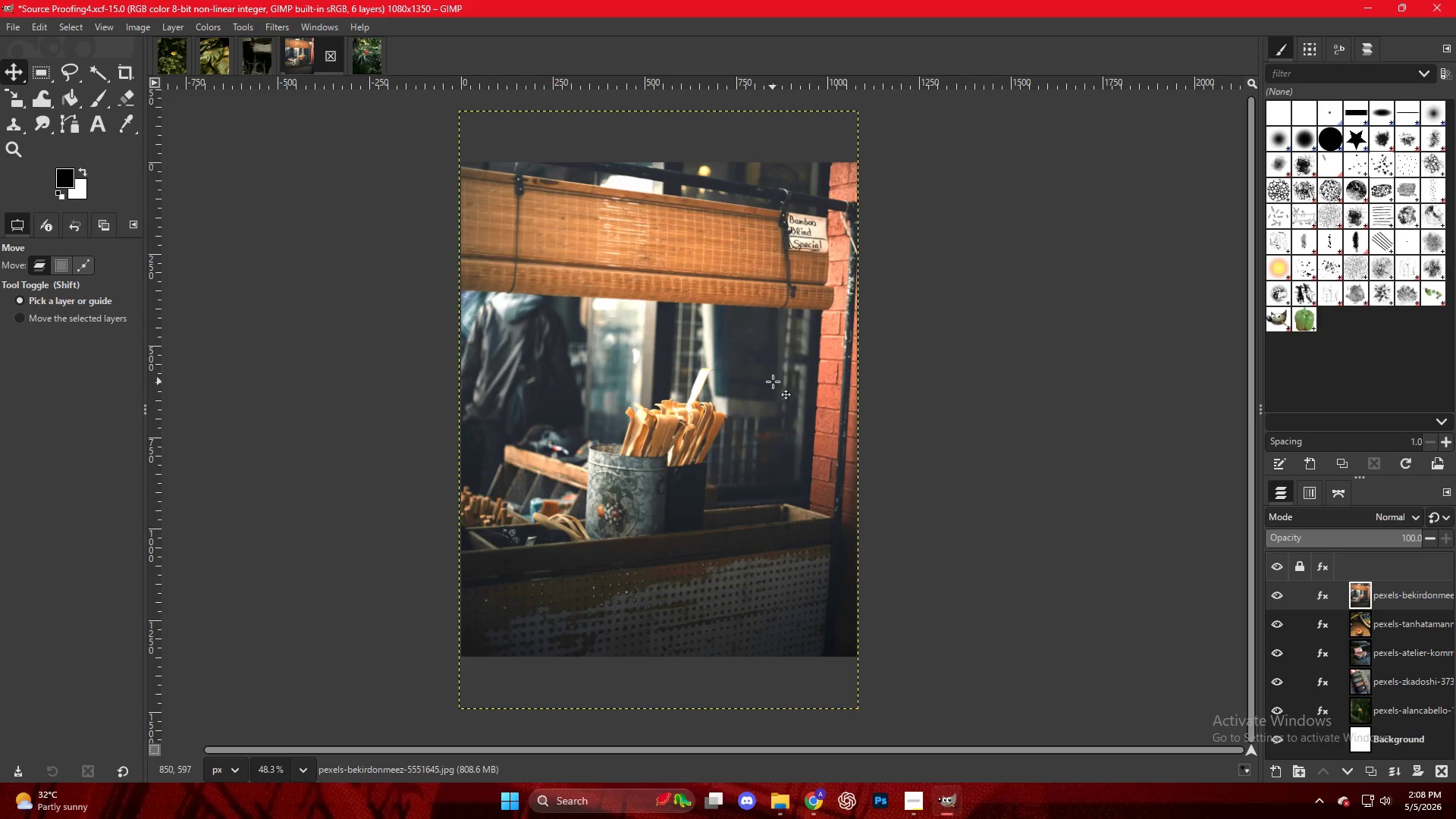 
right_click([598, 352])
 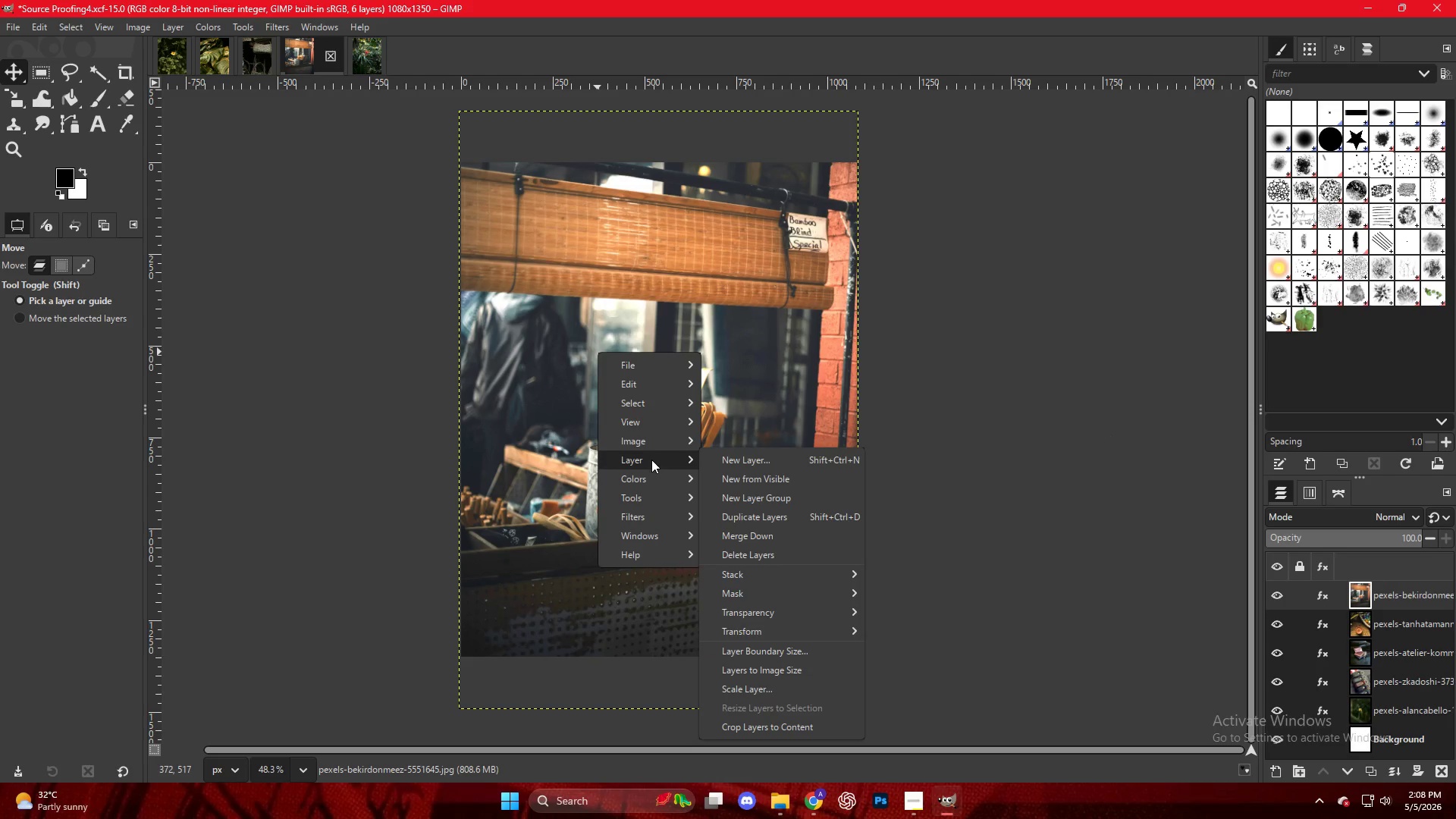 
double_click([657, 479])
 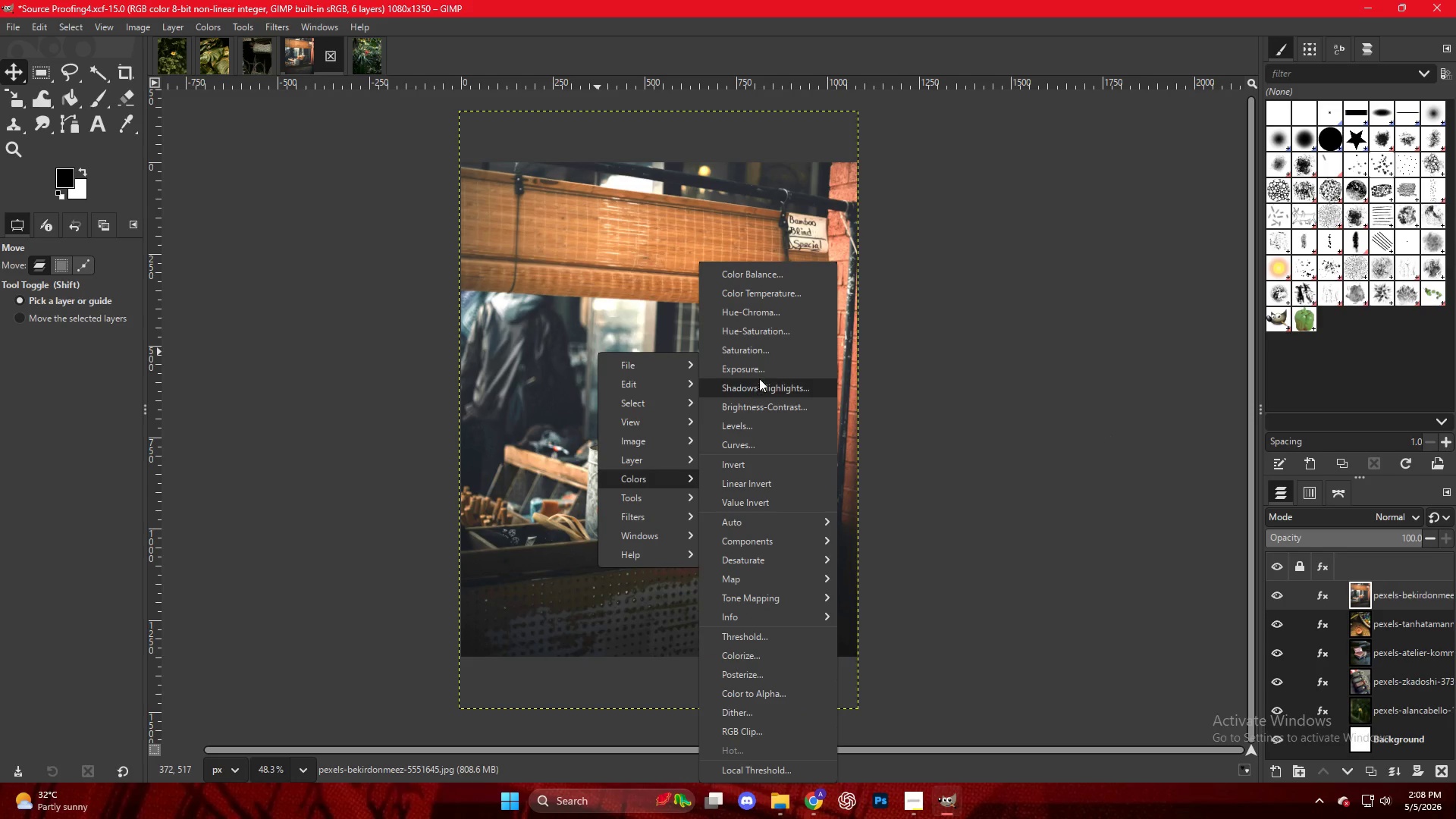 
left_click([754, 393])
 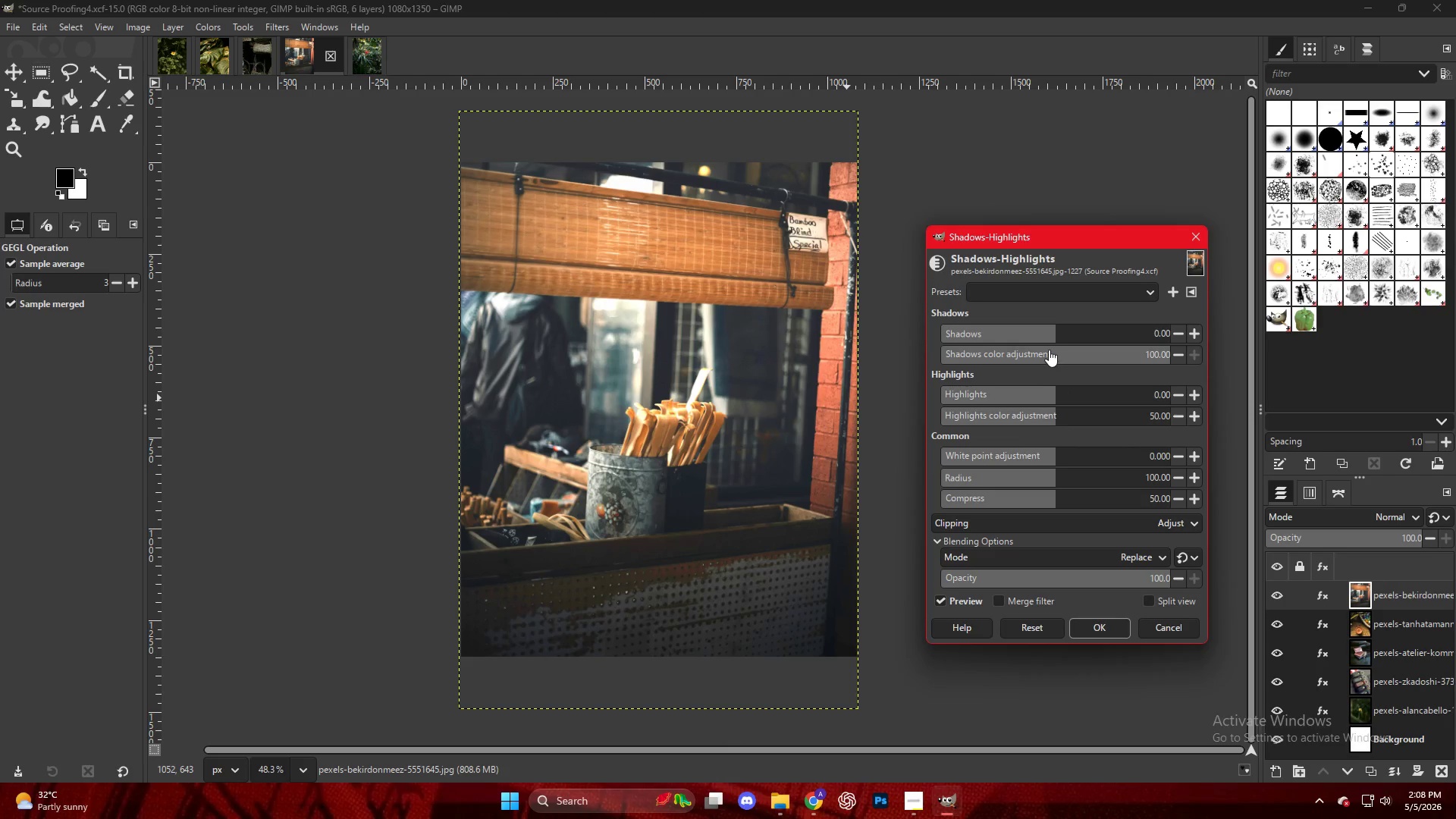 
left_click_drag(start_coordinate=[1050, 331], to_coordinate=[1088, 337])
 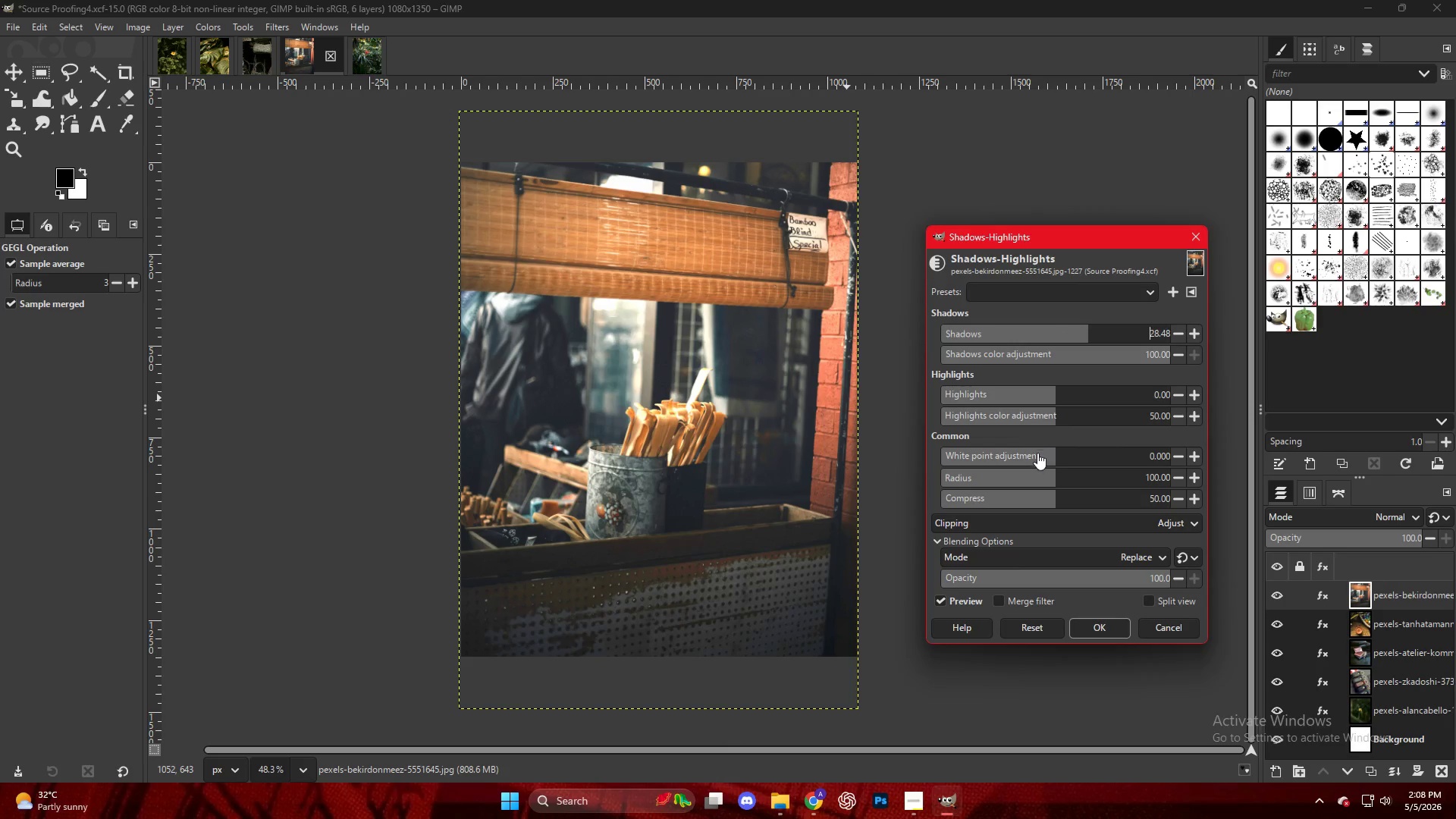 
left_click_drag(start_coordinate=[1033, 457], to_coordinate=[978, 453])
 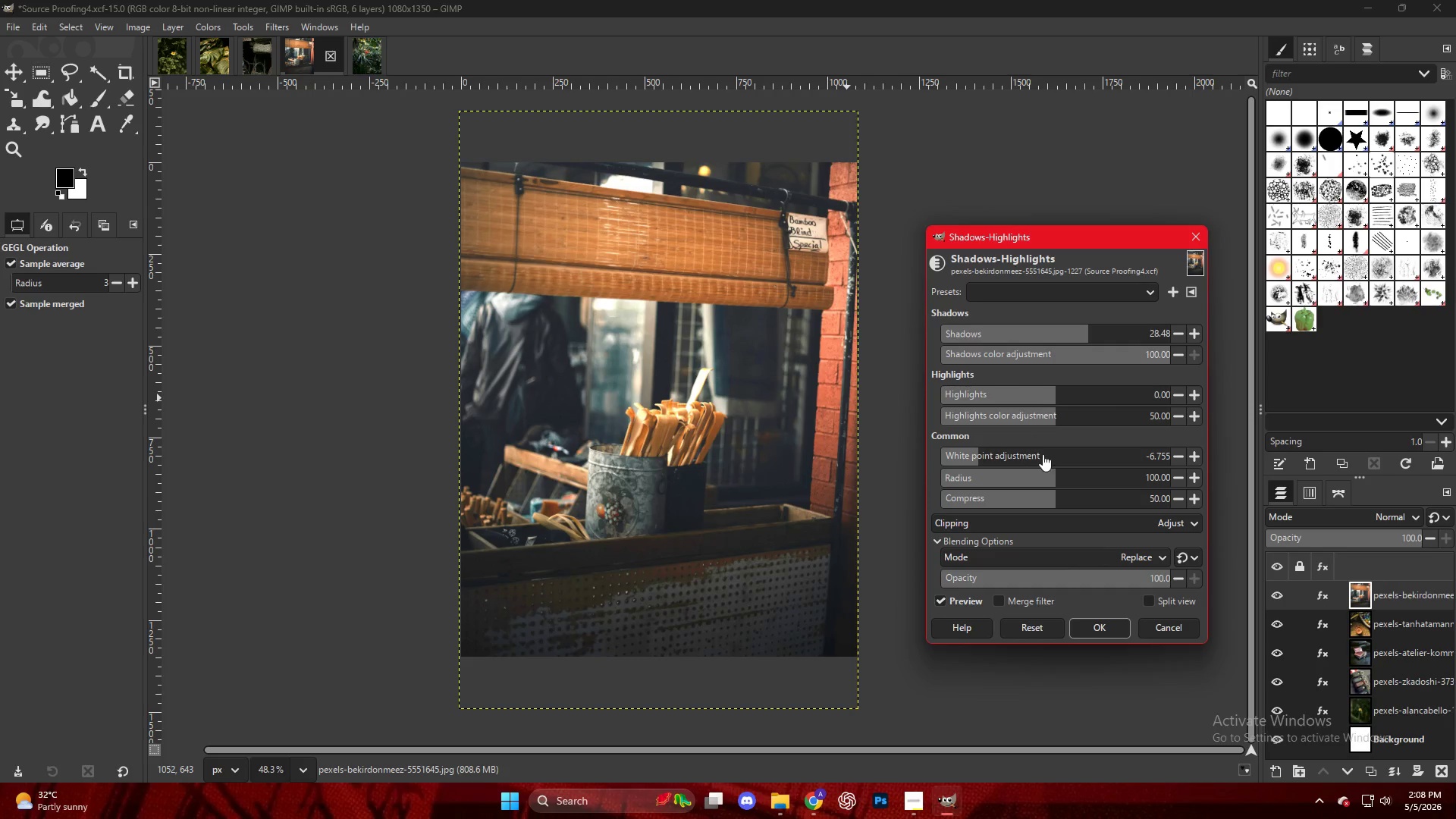 
left_click_drag(start_coordinate=[1044, 454], to_coordinate=[1088, 458])
 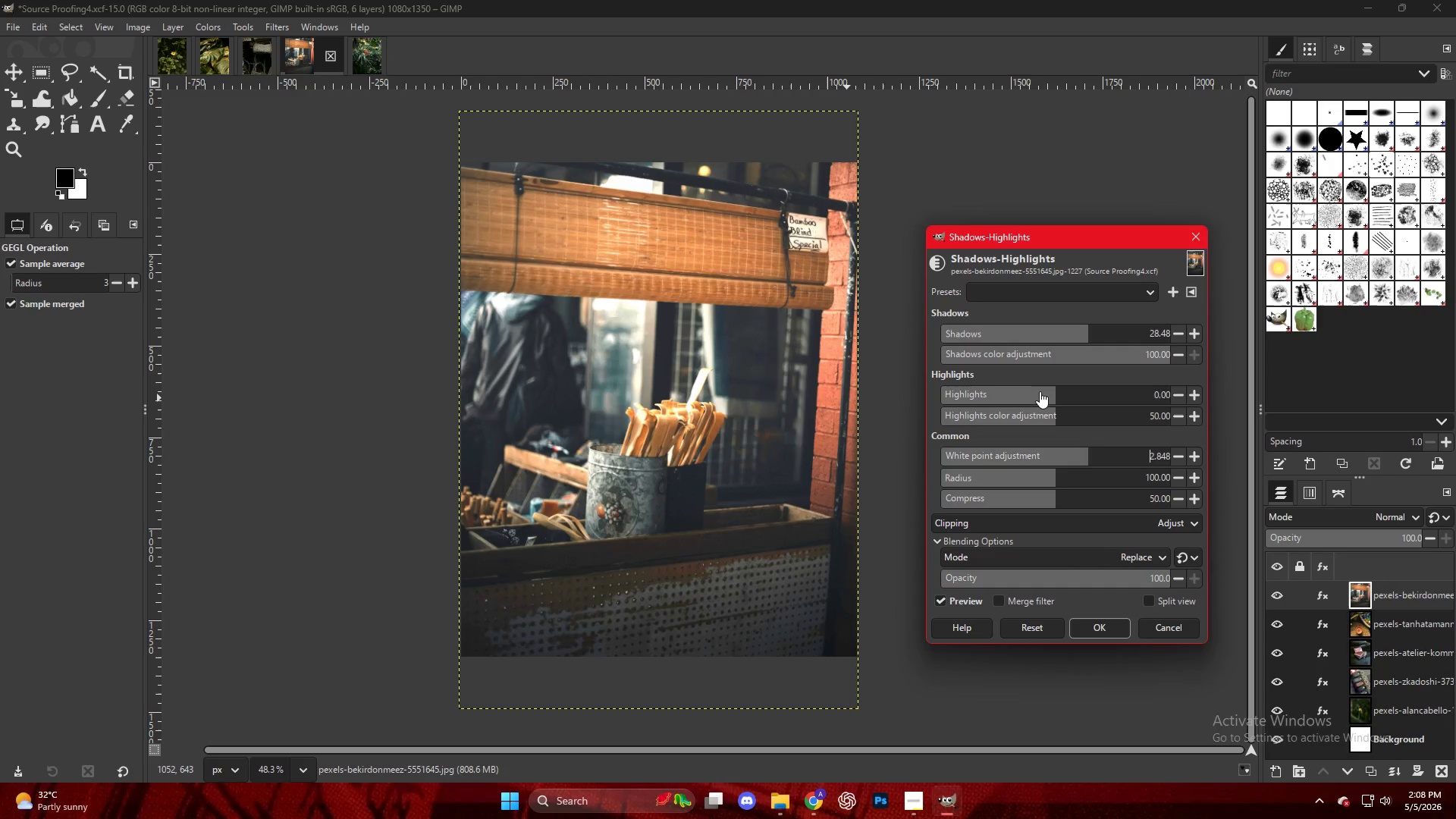 
left_click_drag(start_coordinate=[1037, 388], to_coordinate=[1012, 397])
 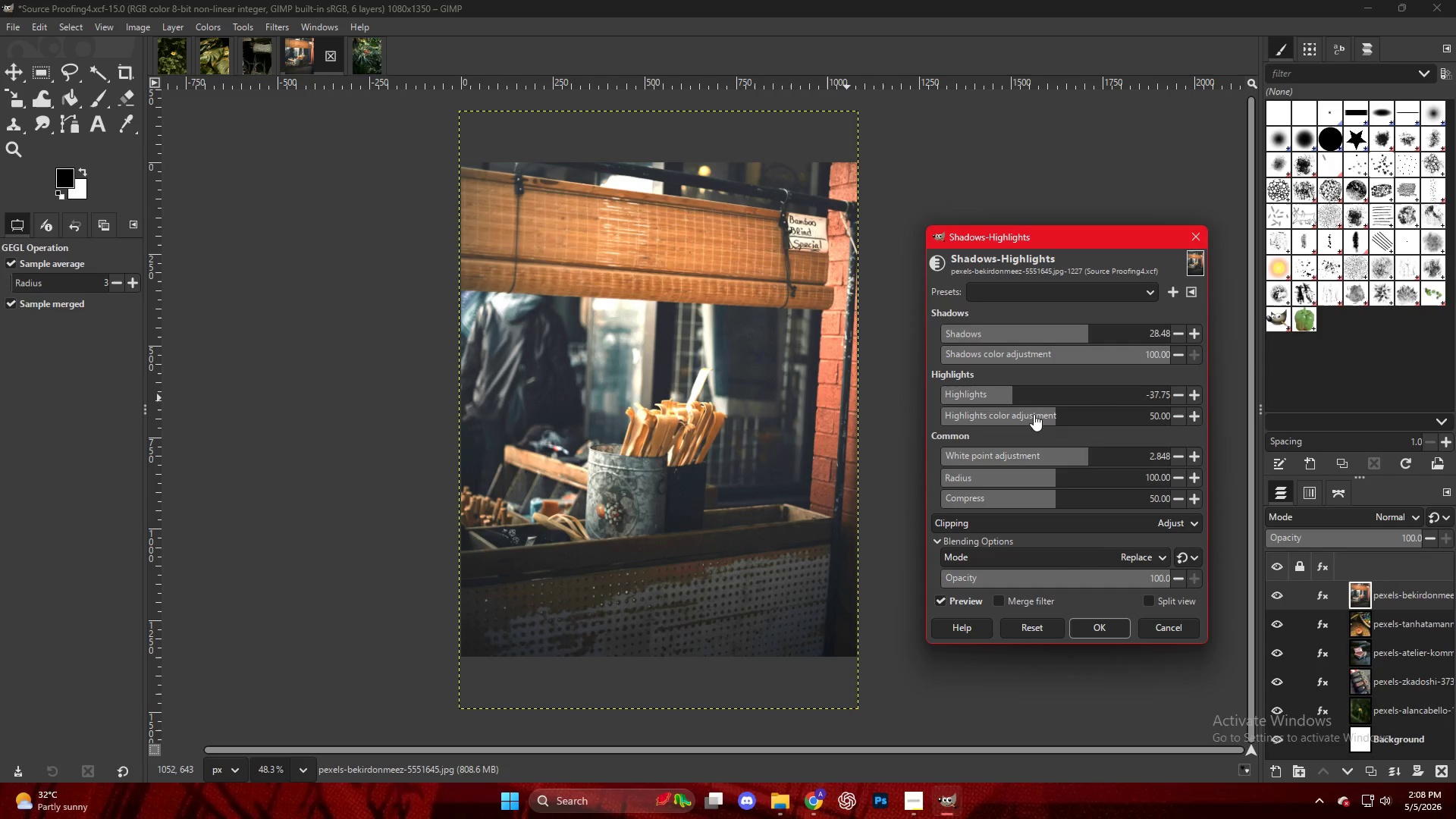 
left_click_drag(start_coordinate=[1034, 416], to_coordinate=[1003, 422])
 